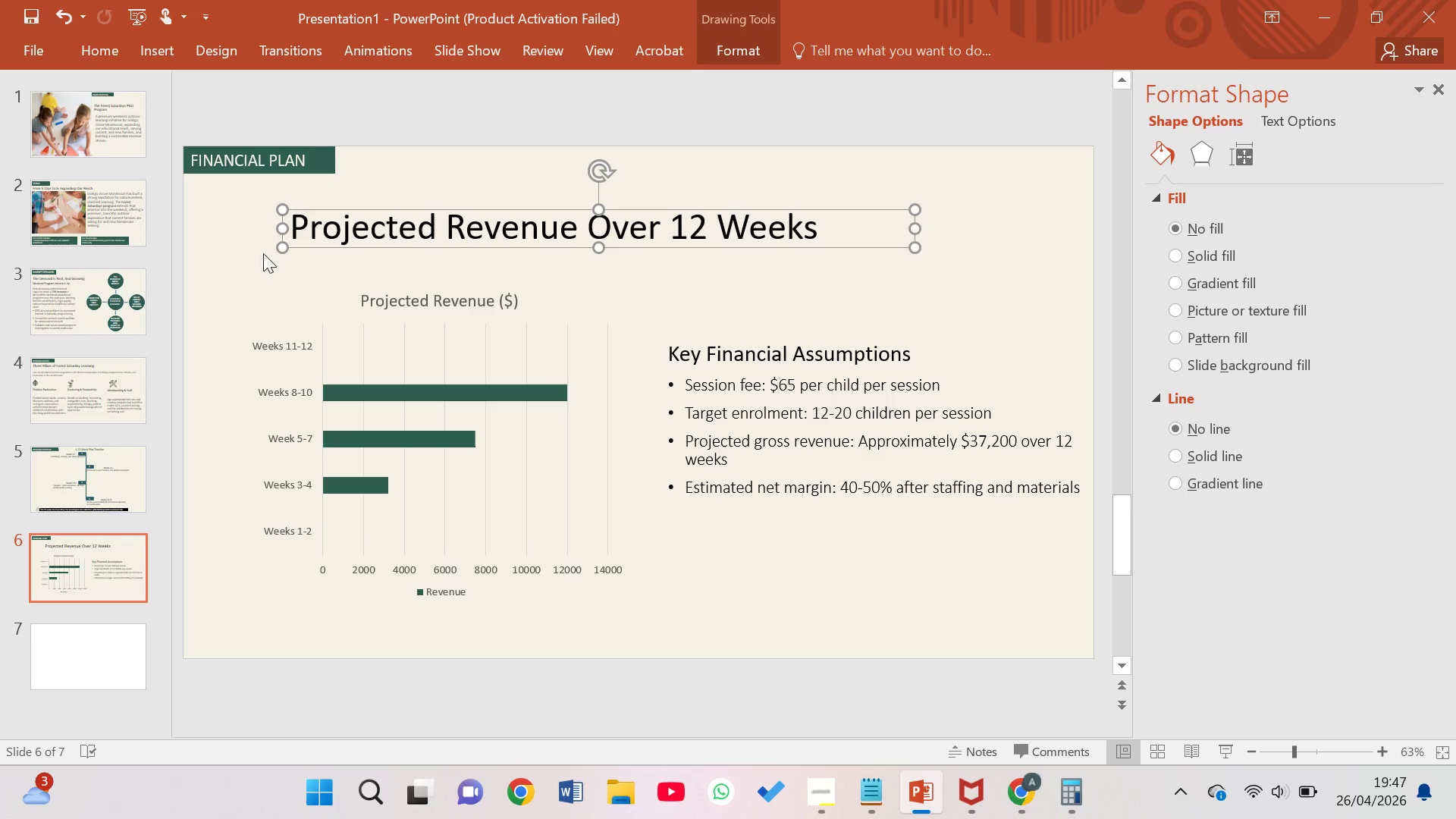 
left_click([245, 253])
 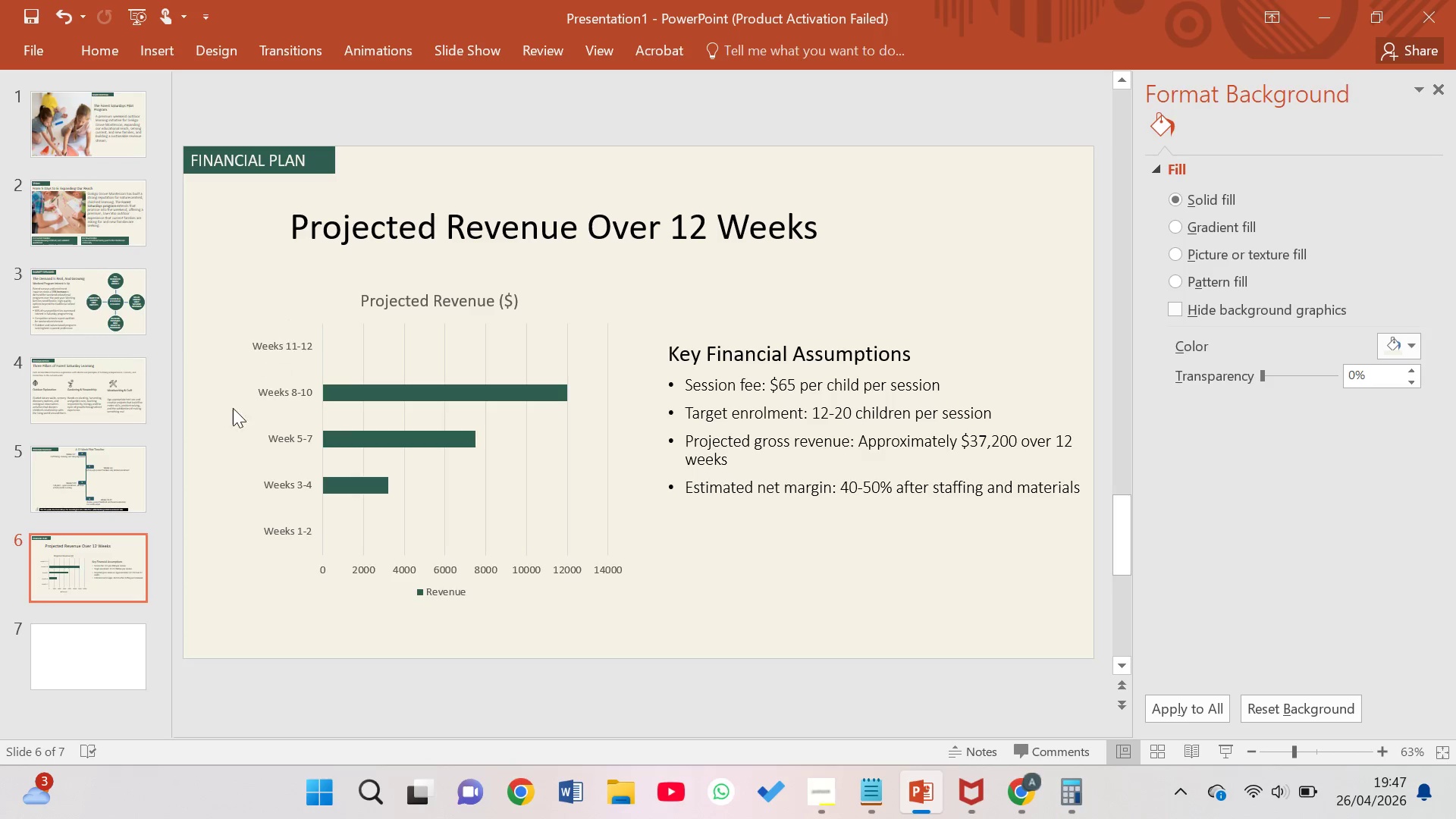 
left_click([84, 631])
 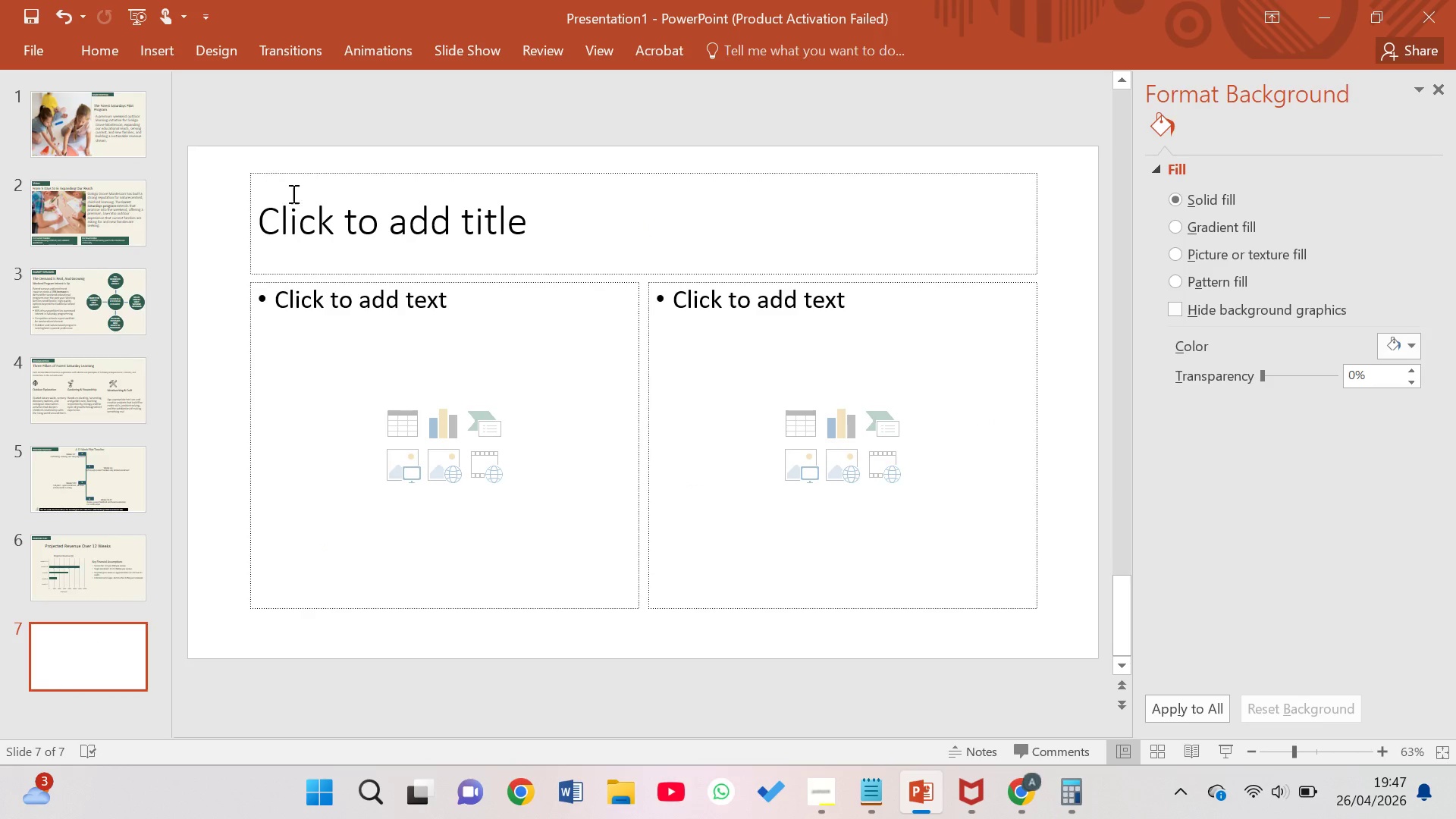 
left_click([441, 199])
 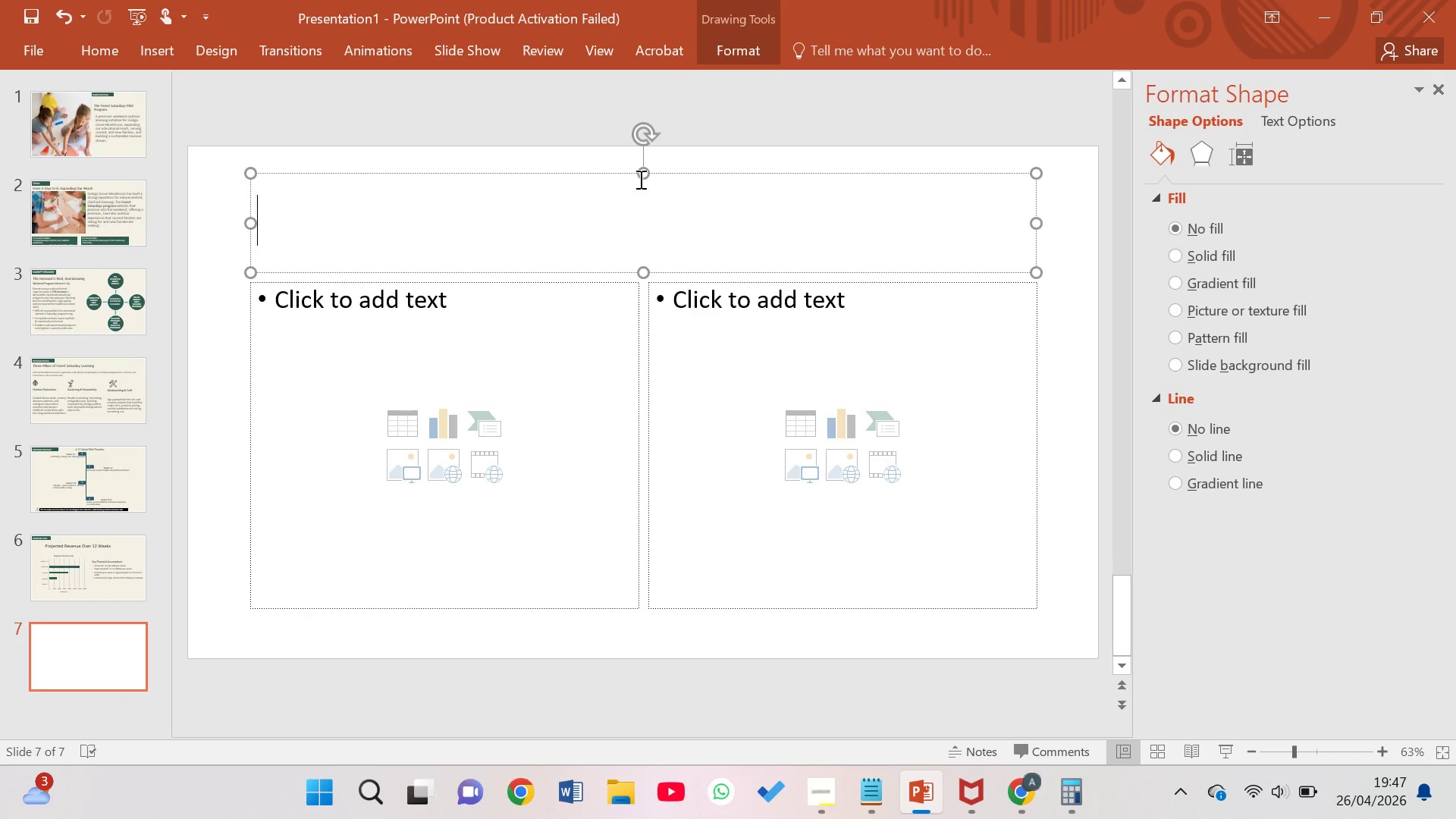 
left_click_drag(start_coordinate=[645, 177], to_coordinate=[643, 231])
 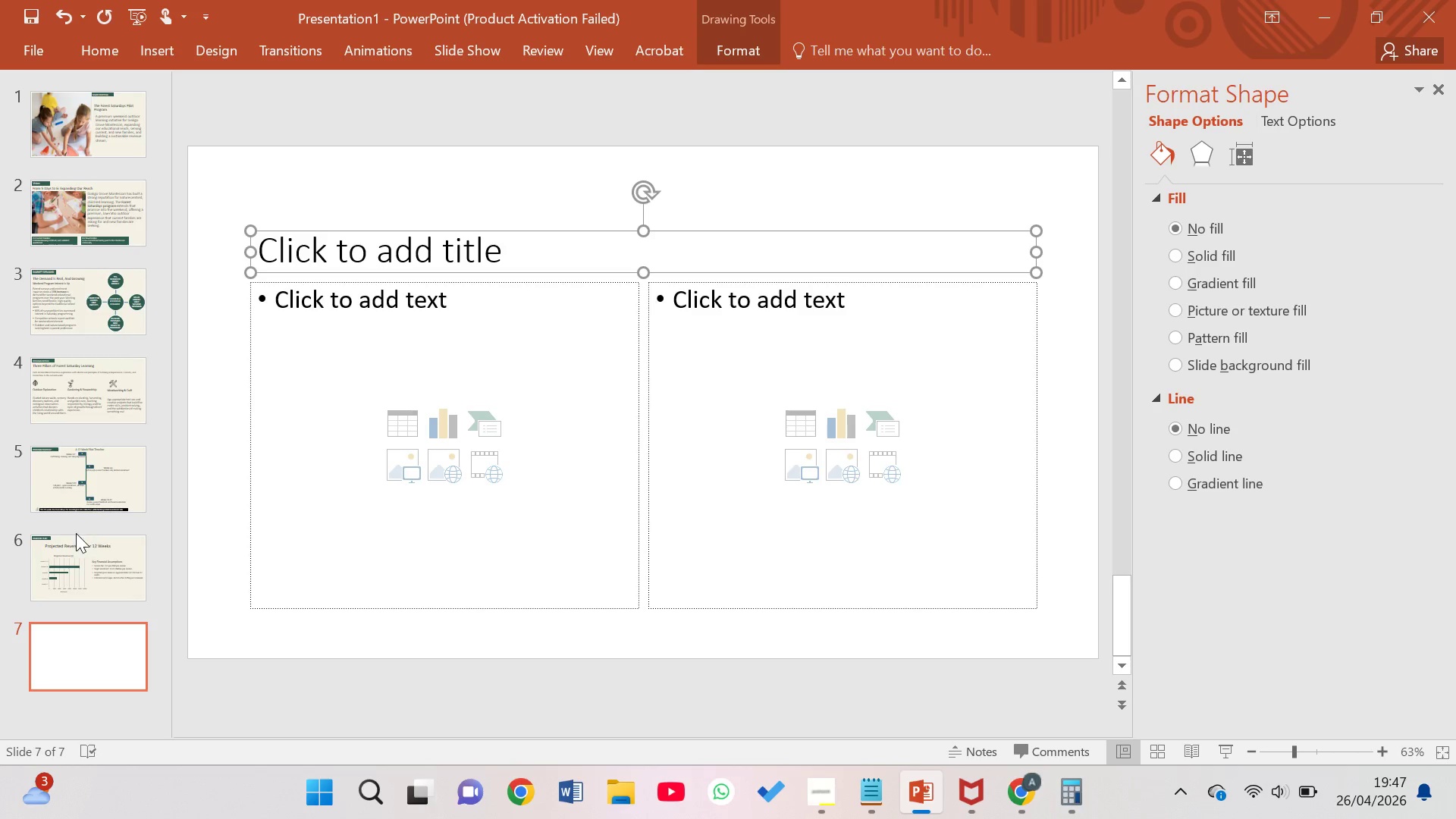 
left_click([76, 540])
 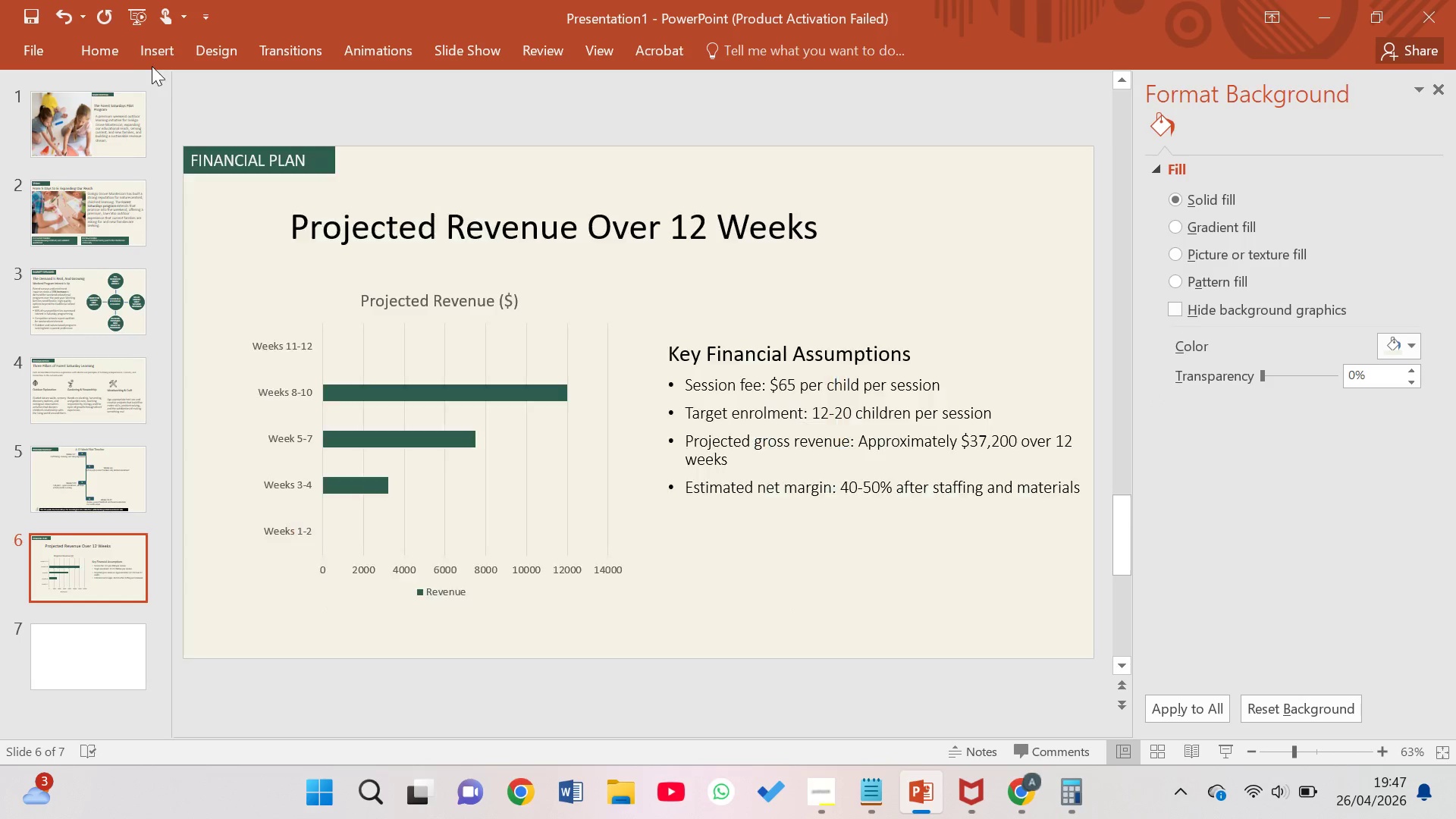 
left_click([109, 51])
 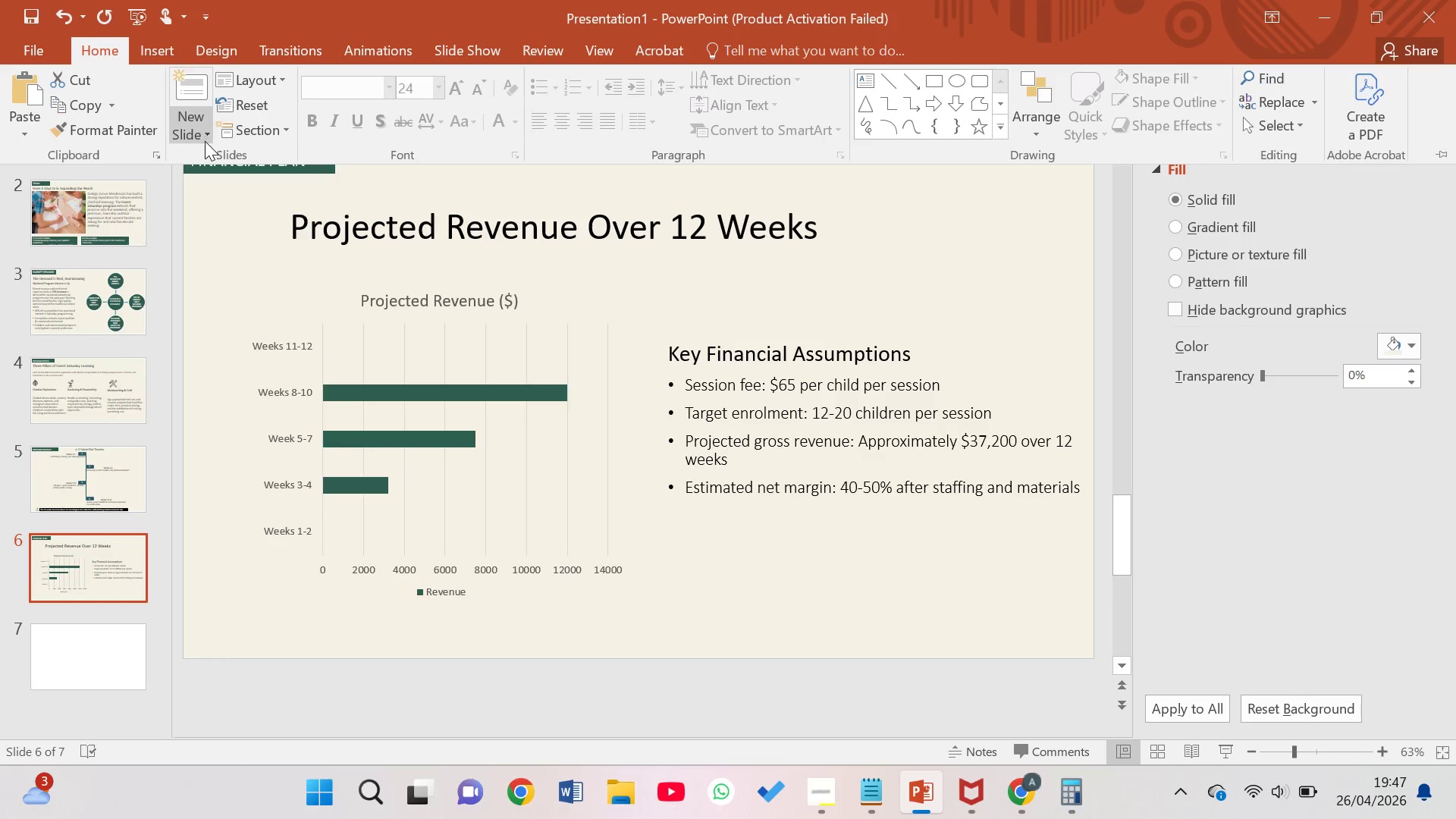 
left_click([201, 134])
 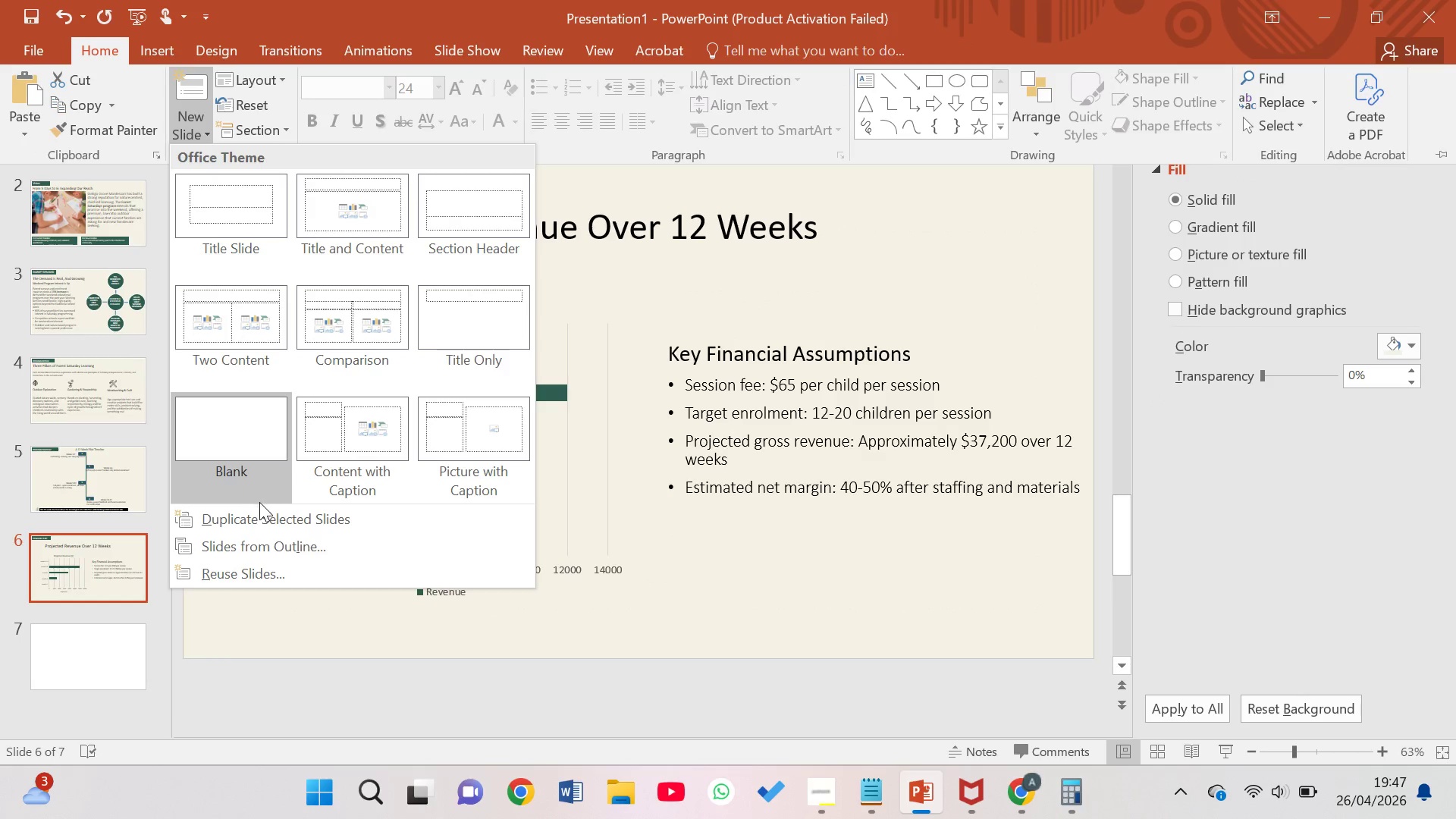 
left_click([261, 526])
 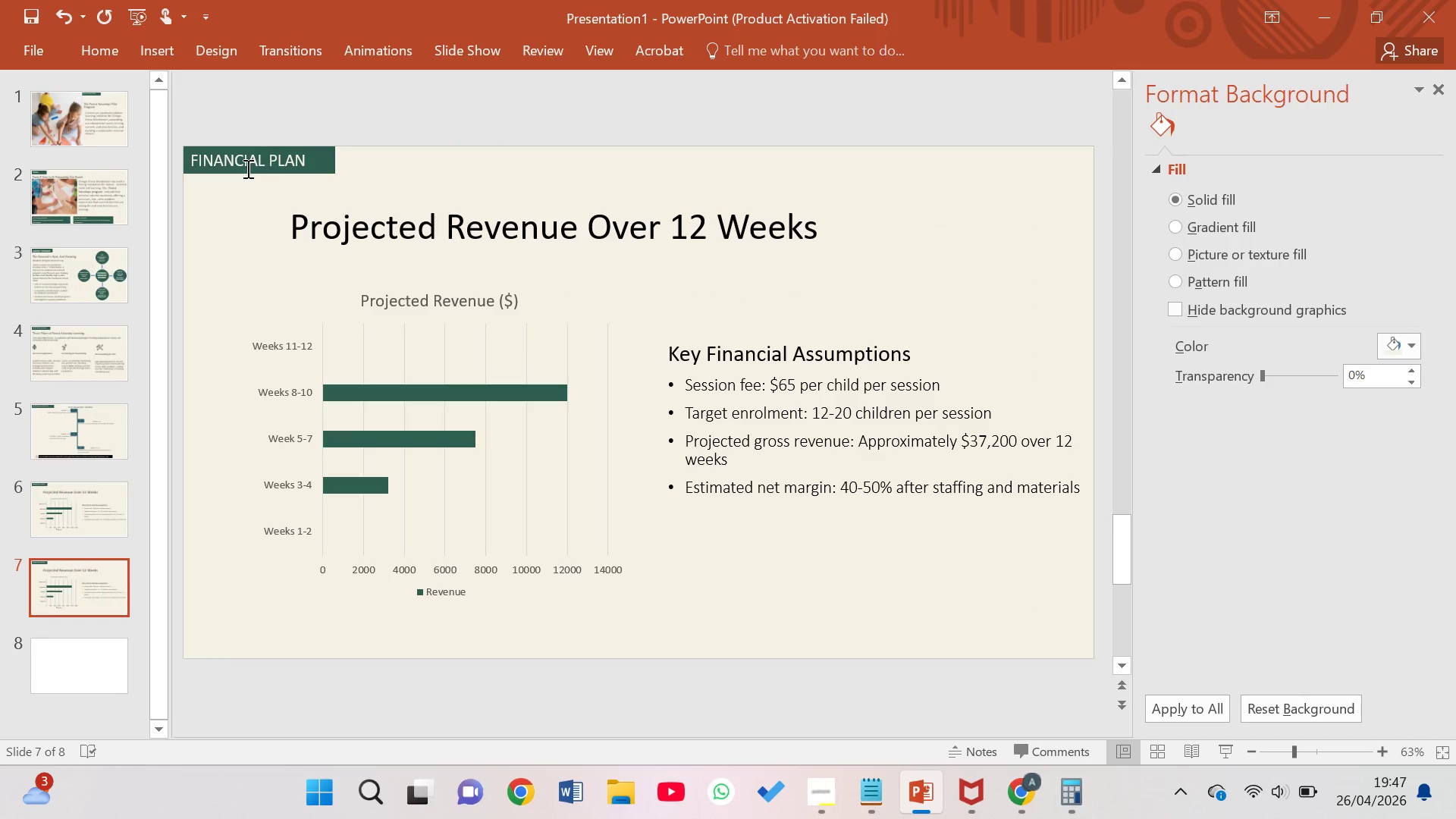 
double_click([271, 163])
 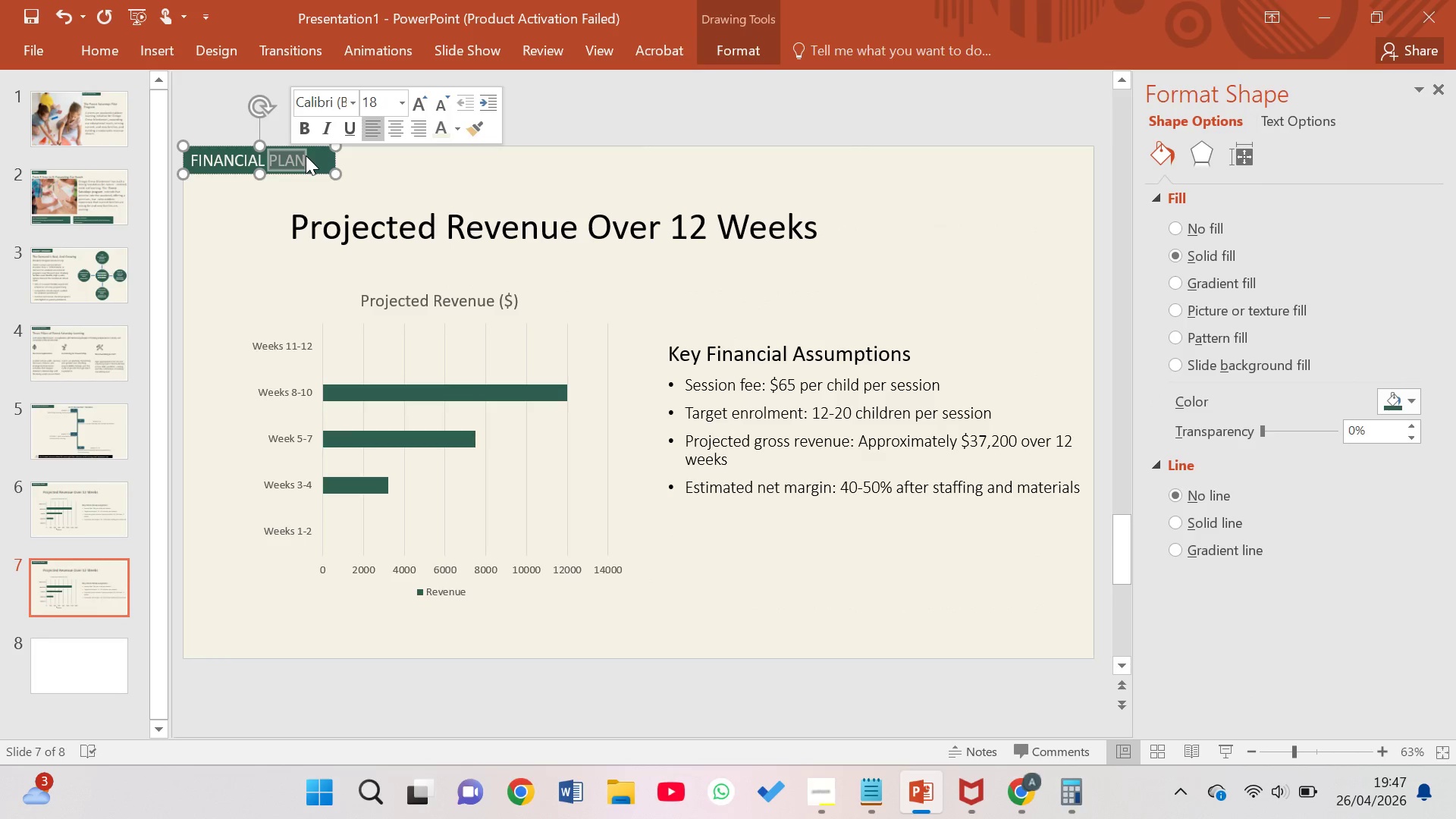 
key(ArrowRight)
 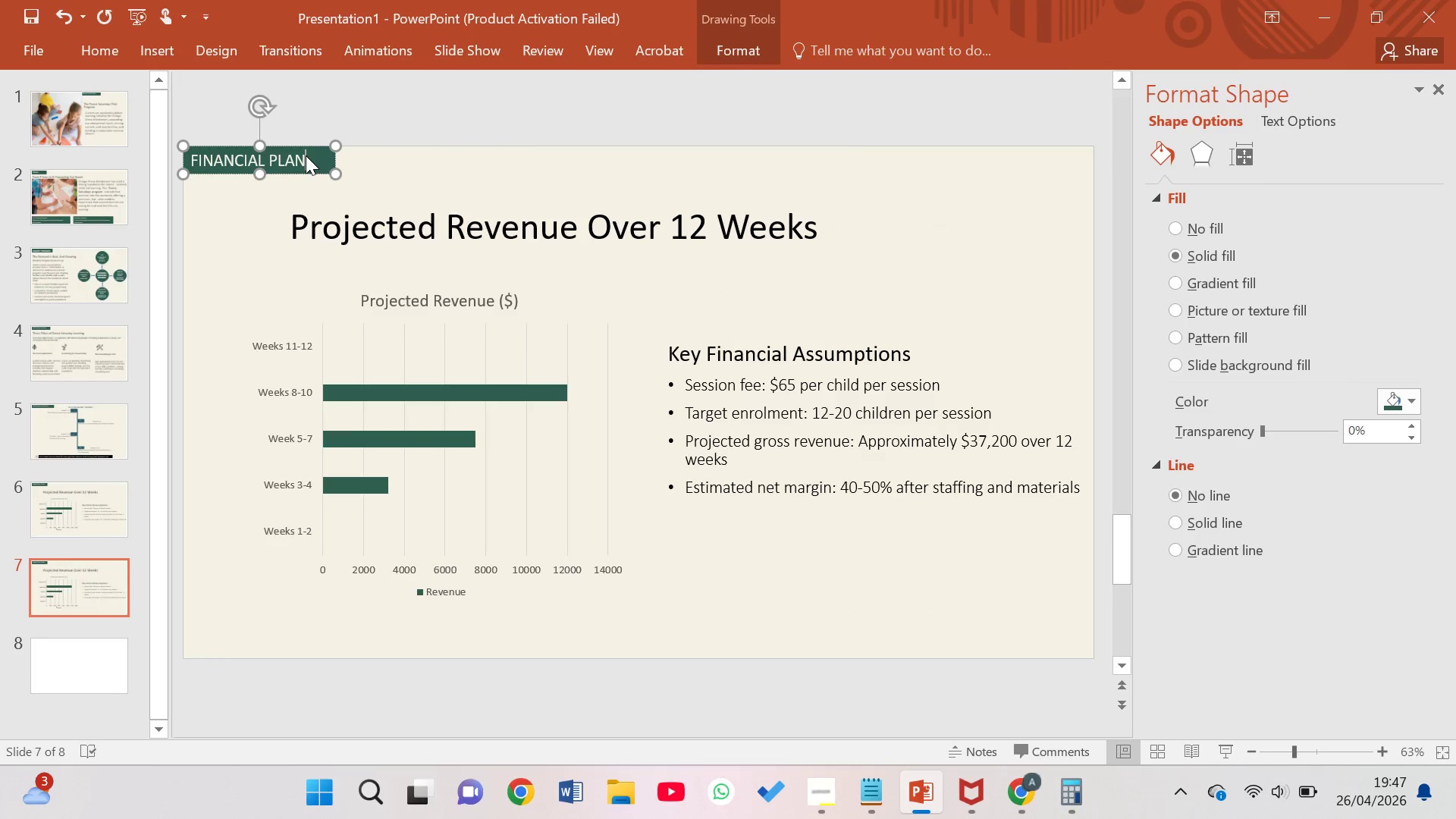 
key(ArrowRight)
 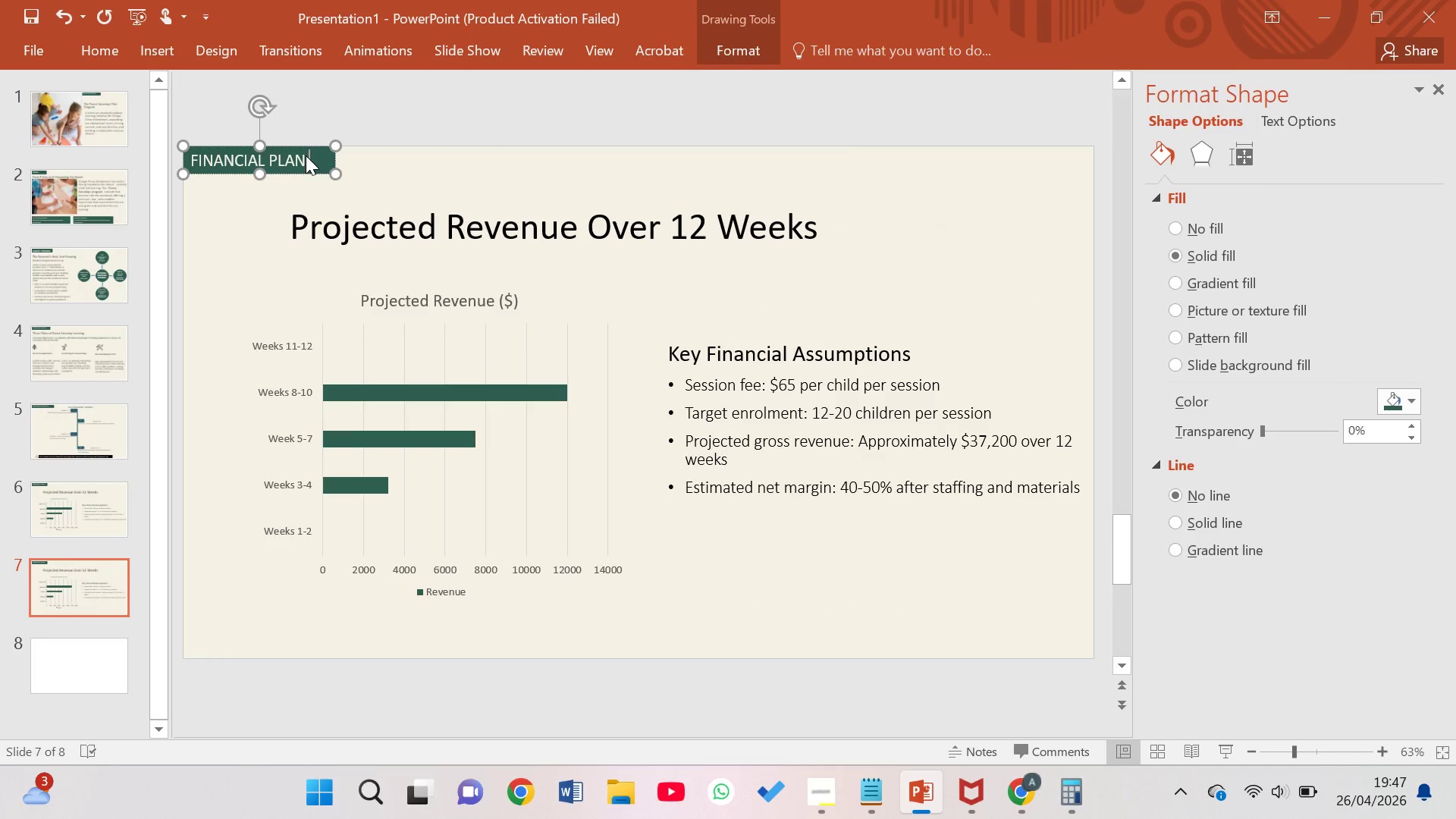 
key(ArrowRight)
 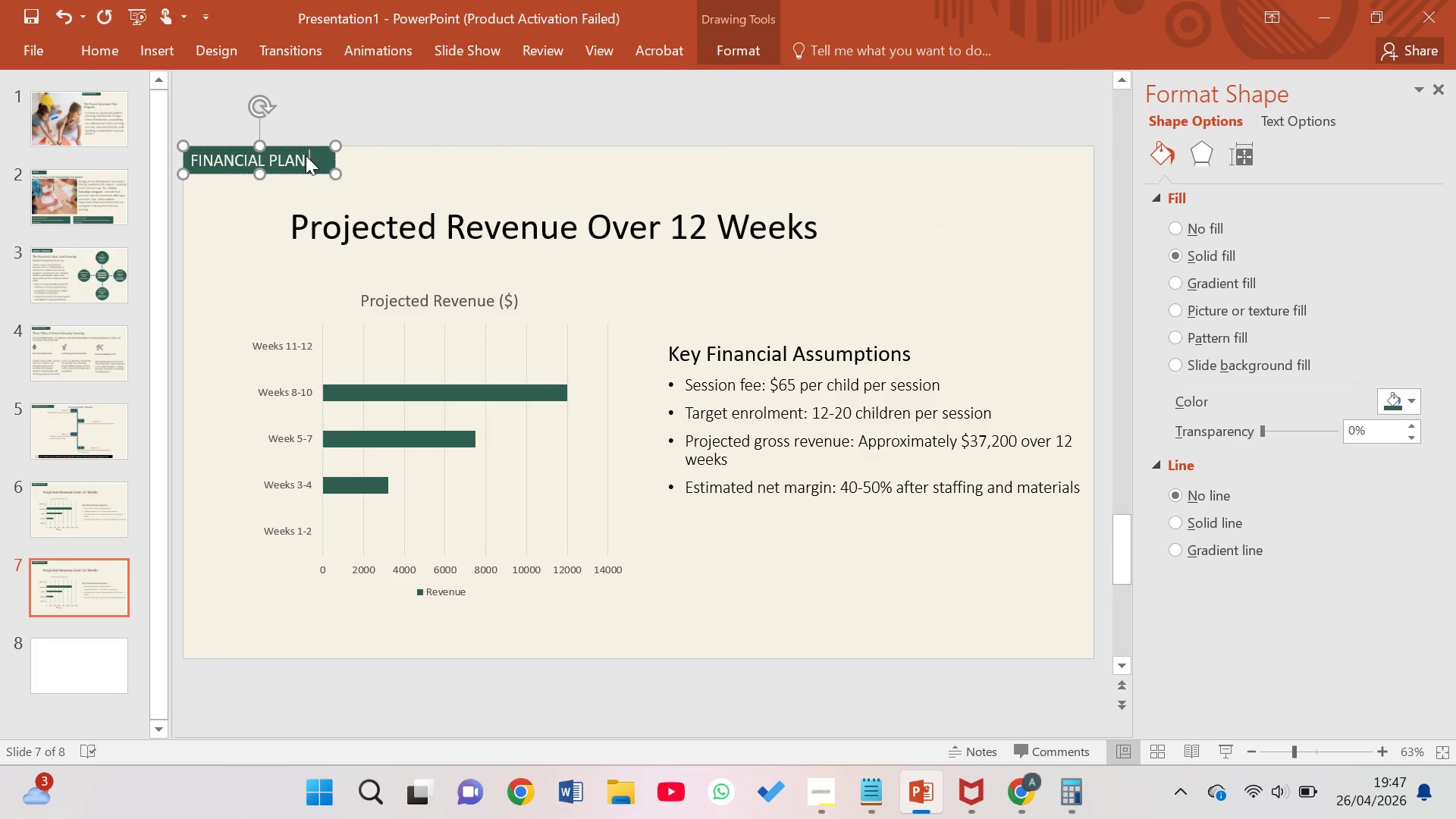 
key(ArrowRight)
 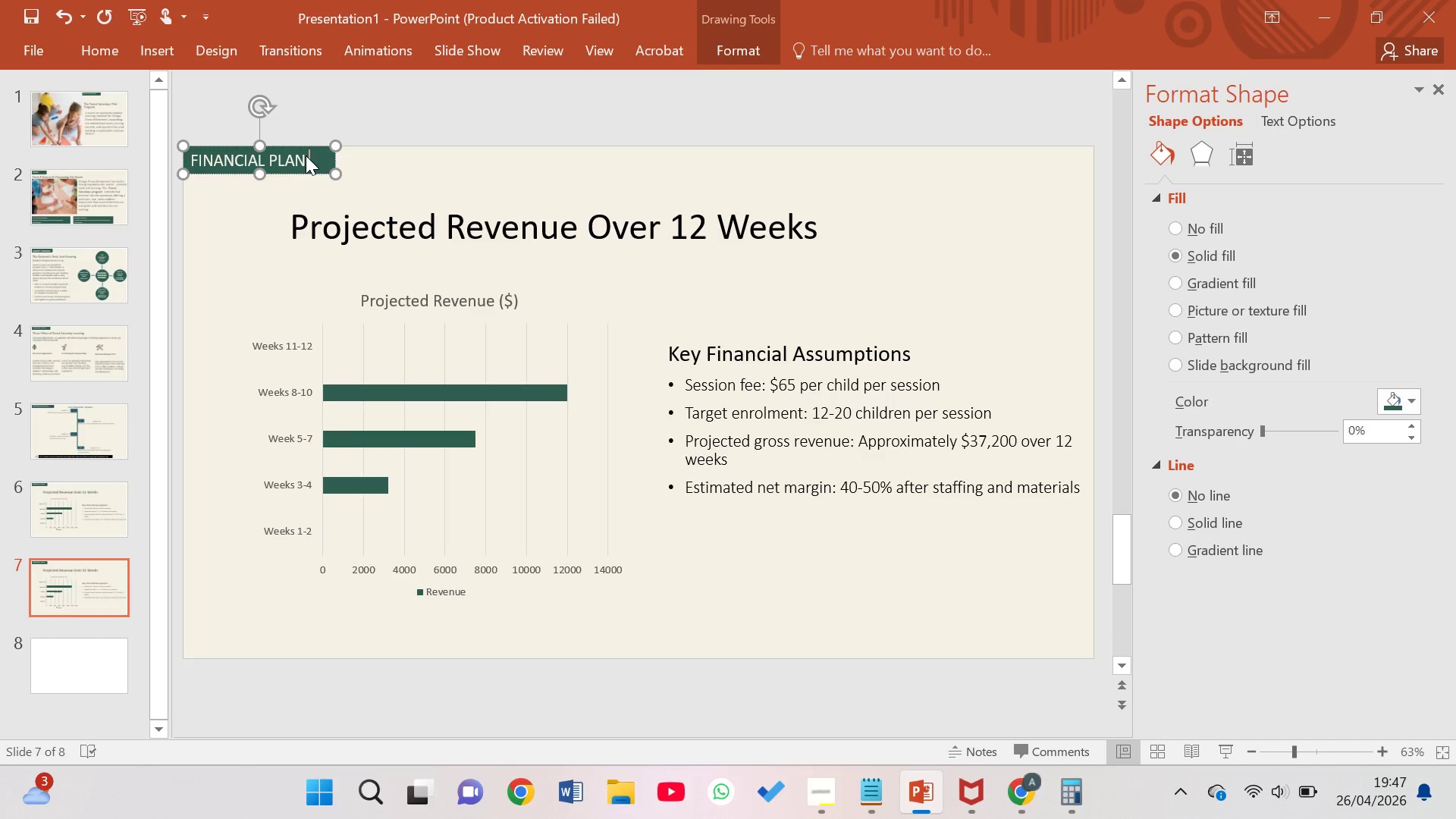 
key(Backspace)
key(Backspace)
key(Backspace)
key(Backspace)
key(Backspace)
key(Backspace)
key(Backspace)
key(Backspace)
key(Backspace)
key(Backspace)
key(Backspace)
key(Backspace)
key(Backspace)
key(Backspace)
key(Backspace)
type(logistics)
key(Backspace)
key(Backspace)
key(Backspace)
key(Backspace)
key(Backspace)
key(Backspace)
key(Backspace)
key(Backspace)
key(Backspace)
type(LOGISTICS A)
key(Backspace)
type(& SAFETY)
 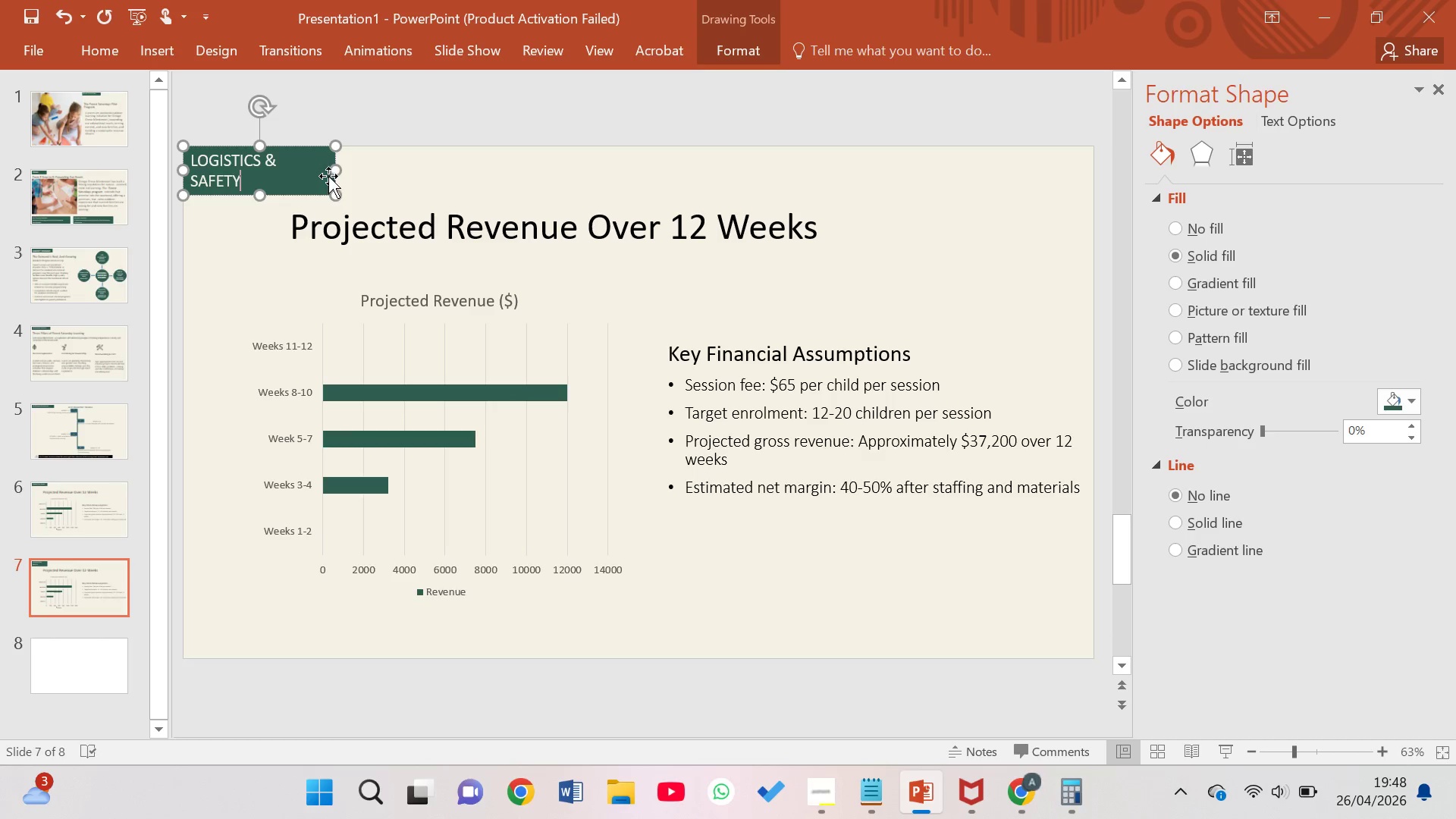 
left_click_drag(start_coordinate=[334, 170], to_coordinate=[366, 166])
 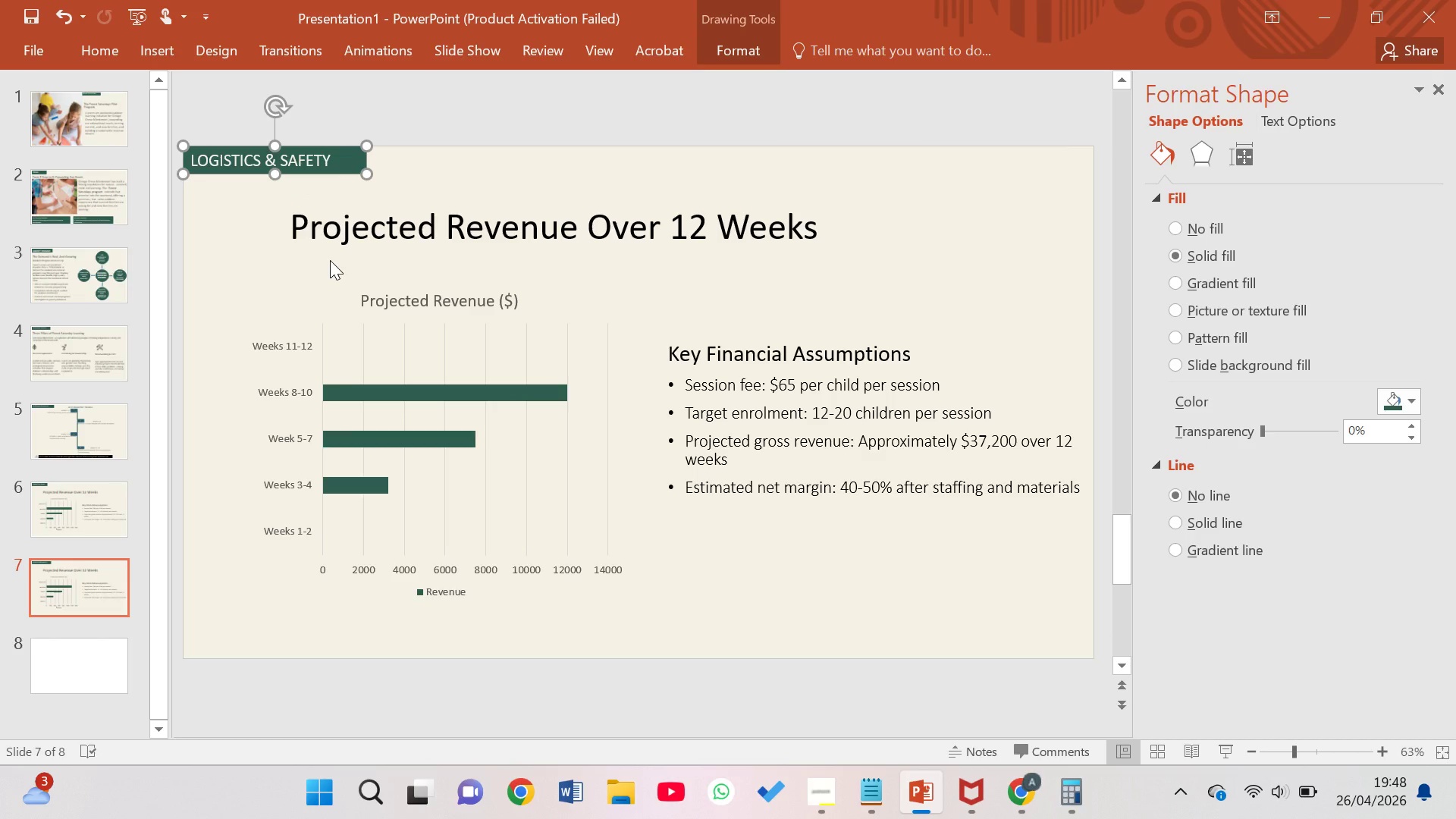 
wait(5.42)
 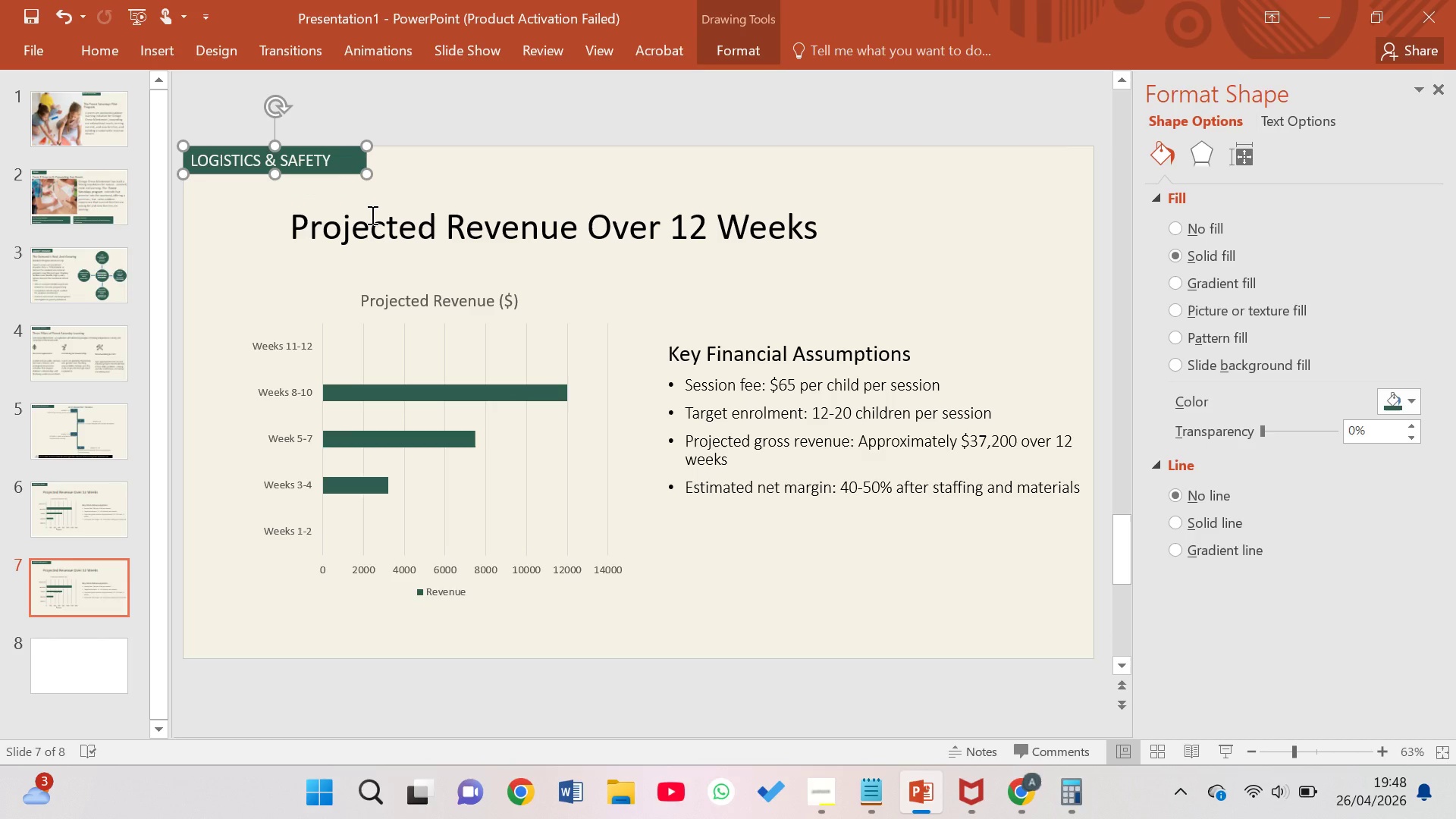 
left_click_drag(start_coordinate=[303, 226], to_coordinate=[471, 224])
 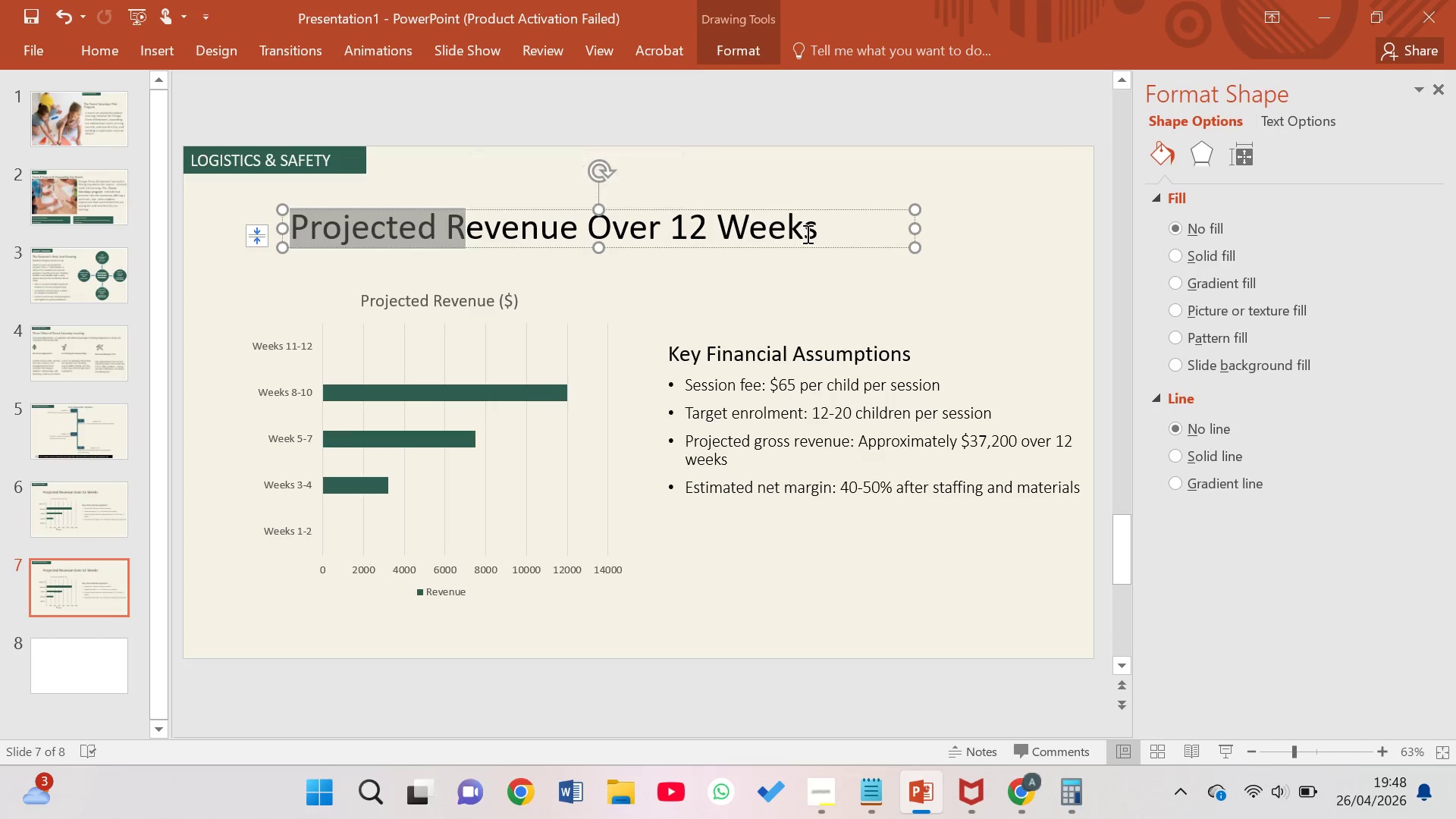 
left_click_drag(start_coordinate=[833, 234], to_coordinate=[351, 233])
 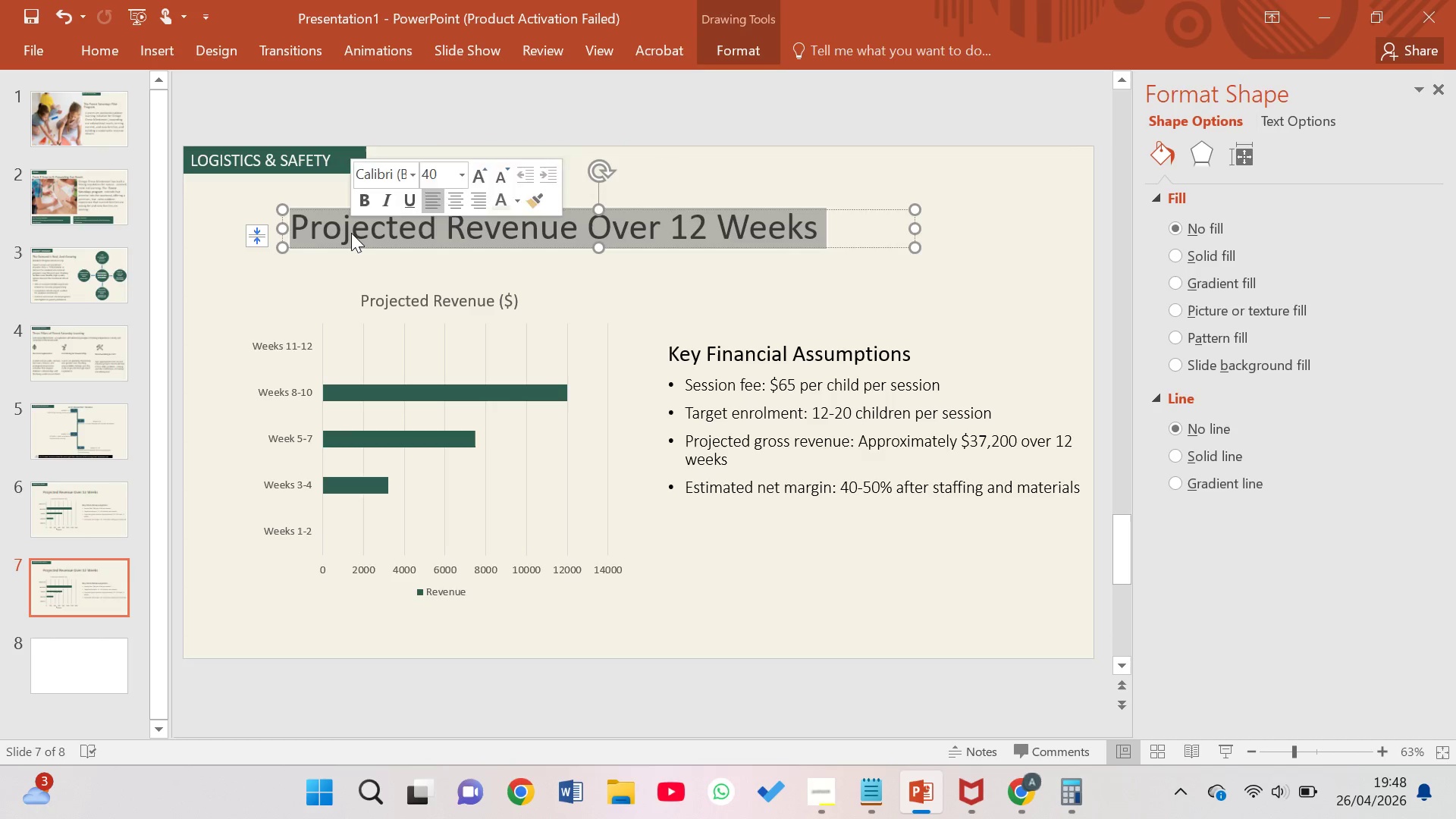 
hold_key(key=ShiftLeft, duration=0.42)
 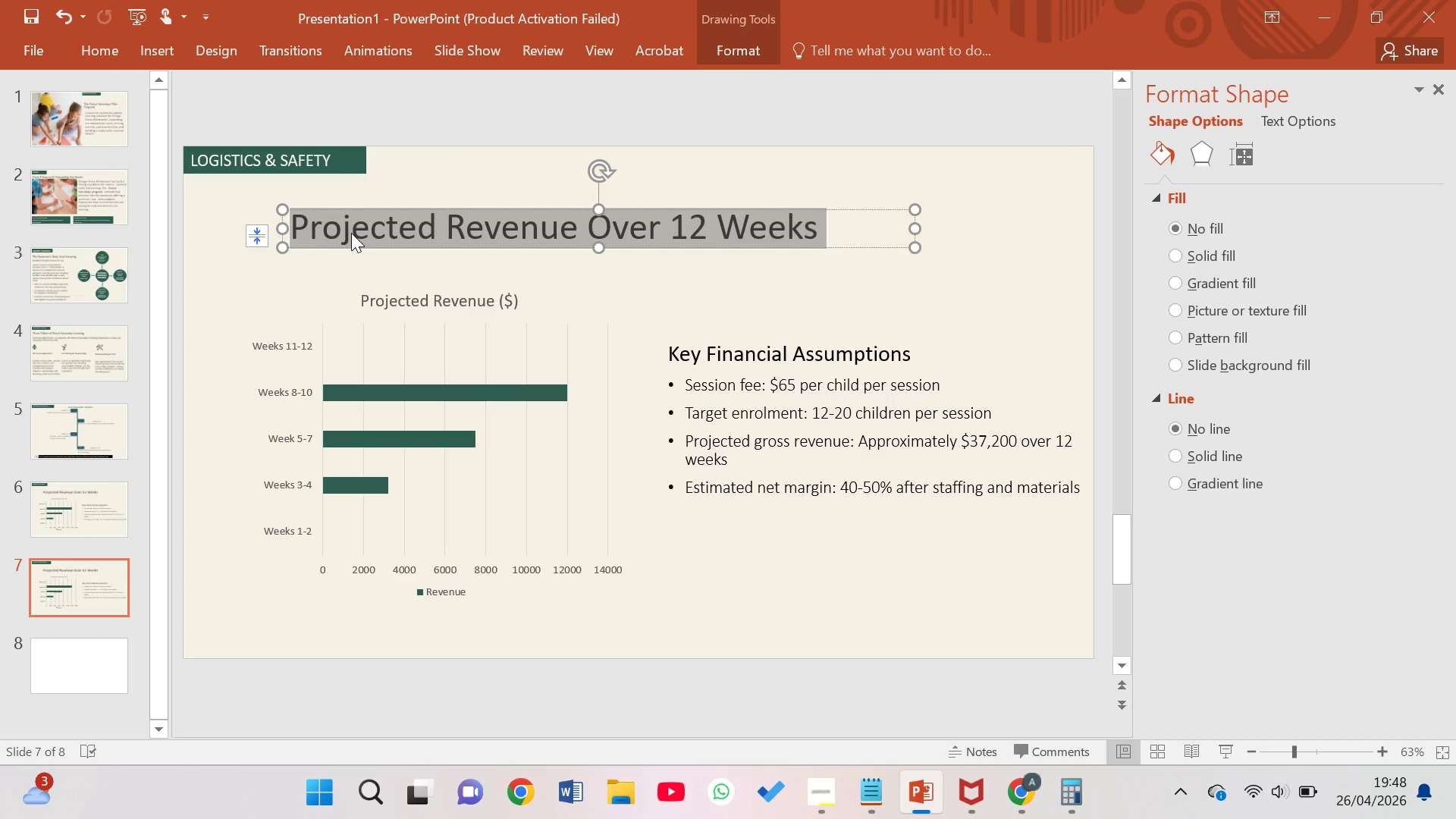 
type(Safe, Structured, and Staffed or Success)
 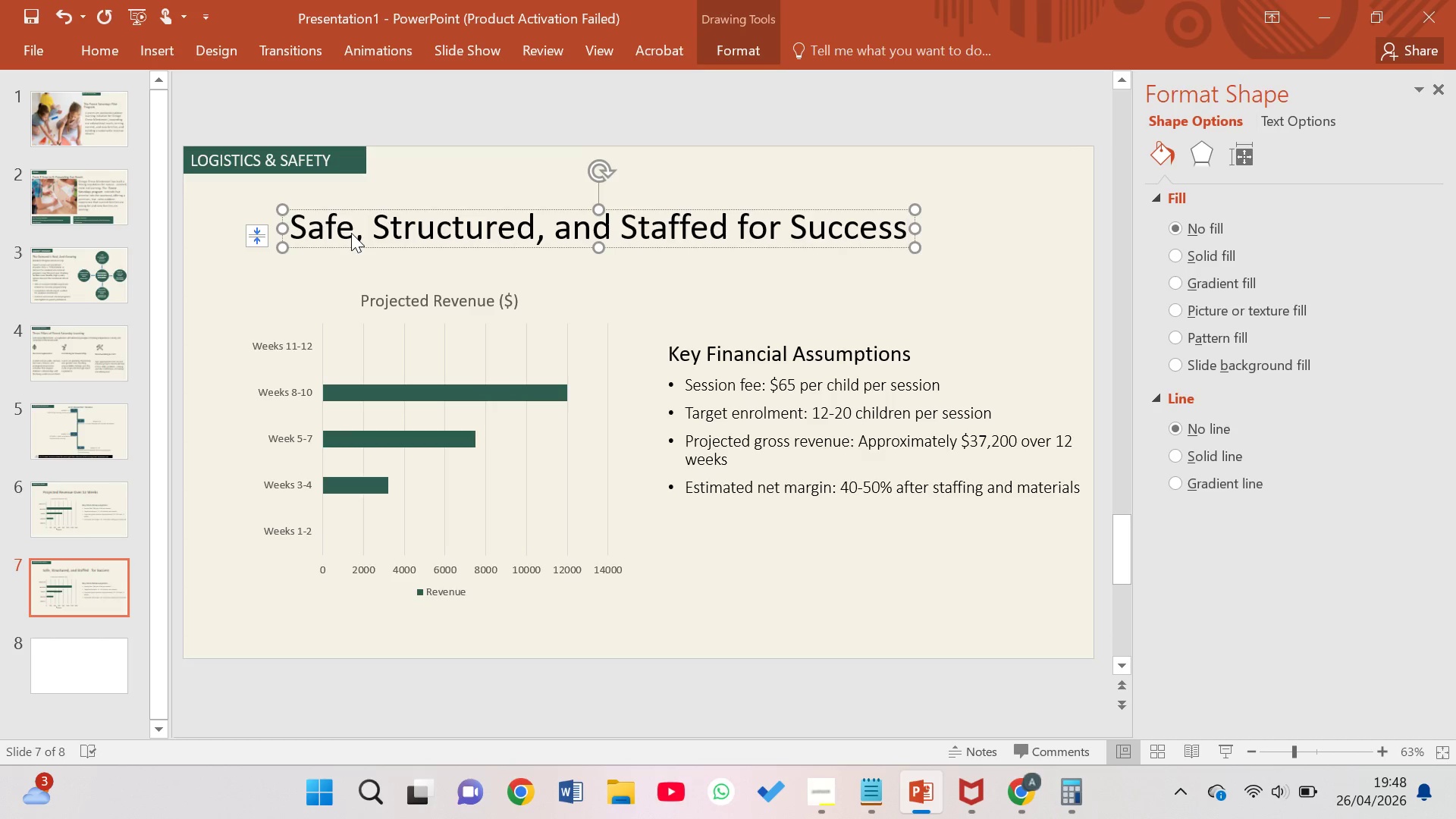 
wait(6.05)
 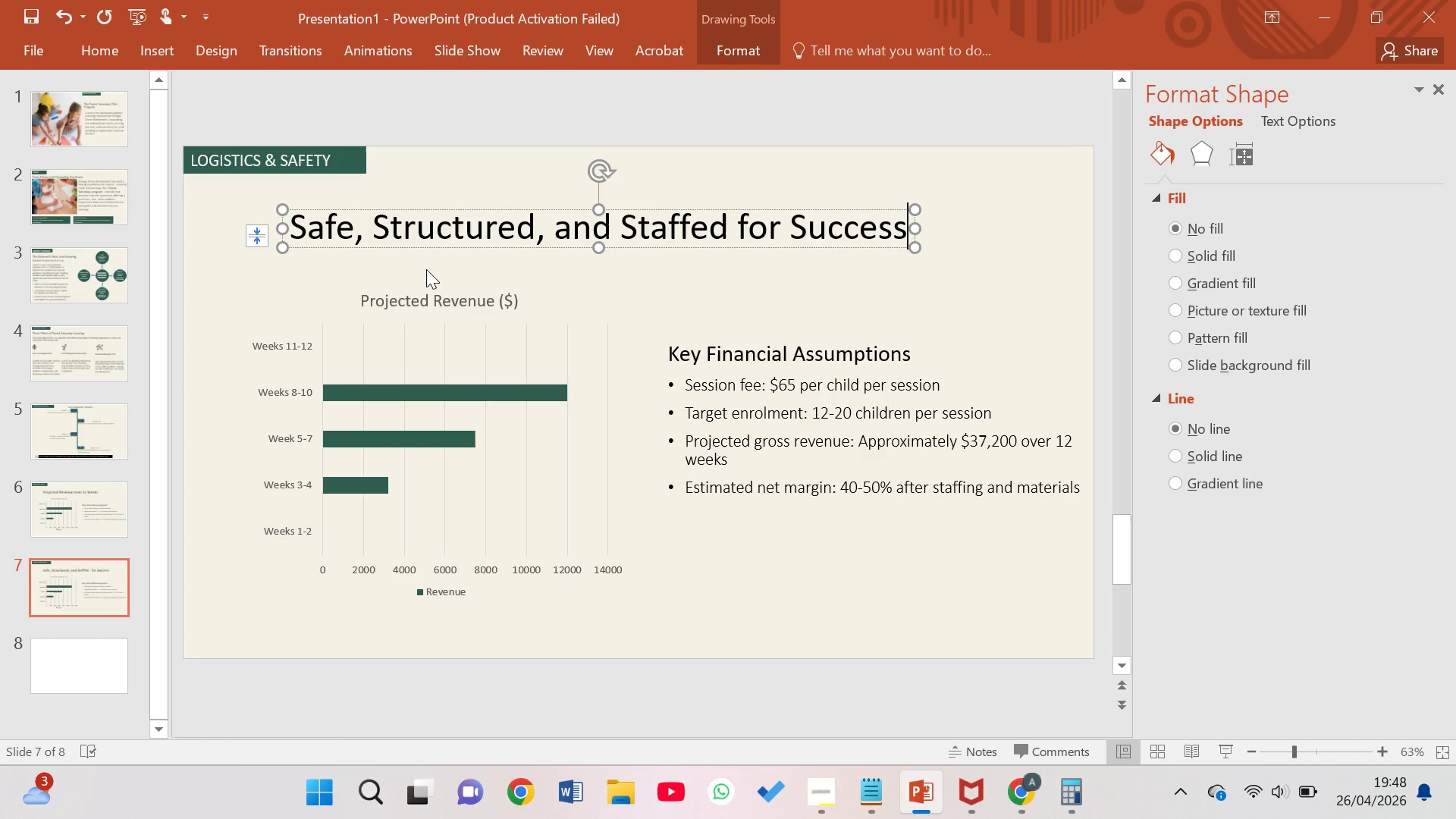 
left_click([328, 306])
 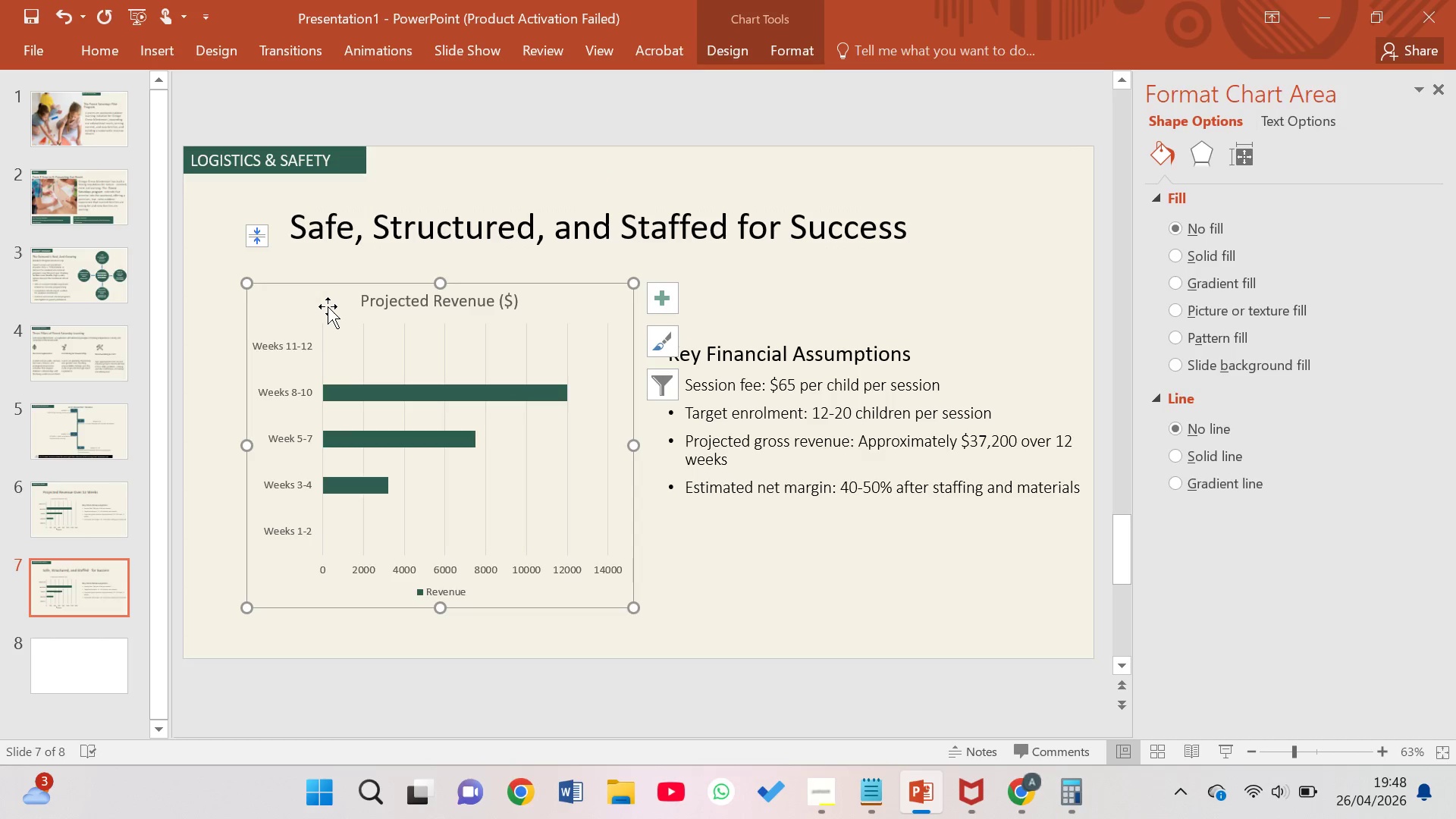 
key(Backspace)
 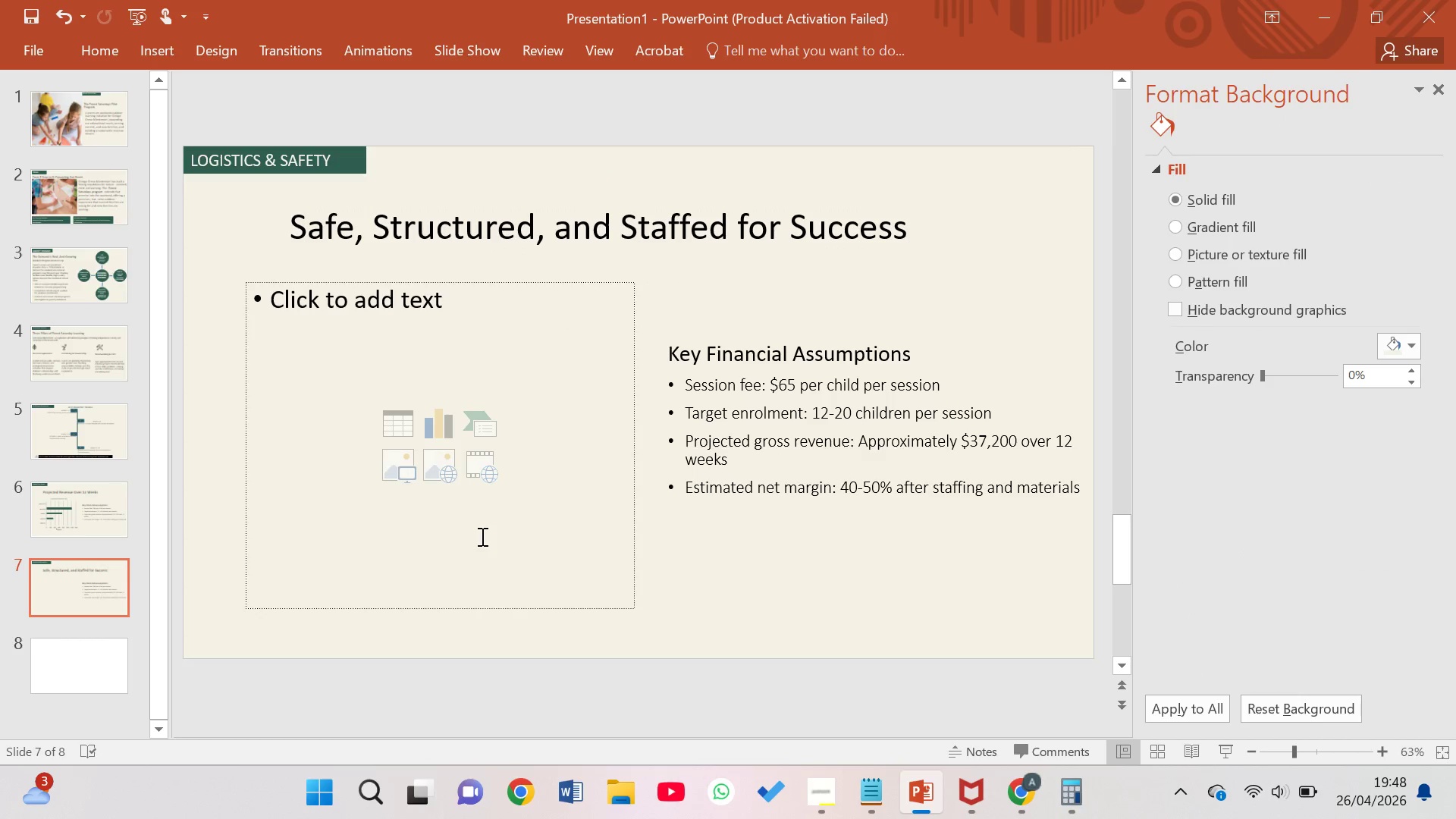 
wait(5.84)
 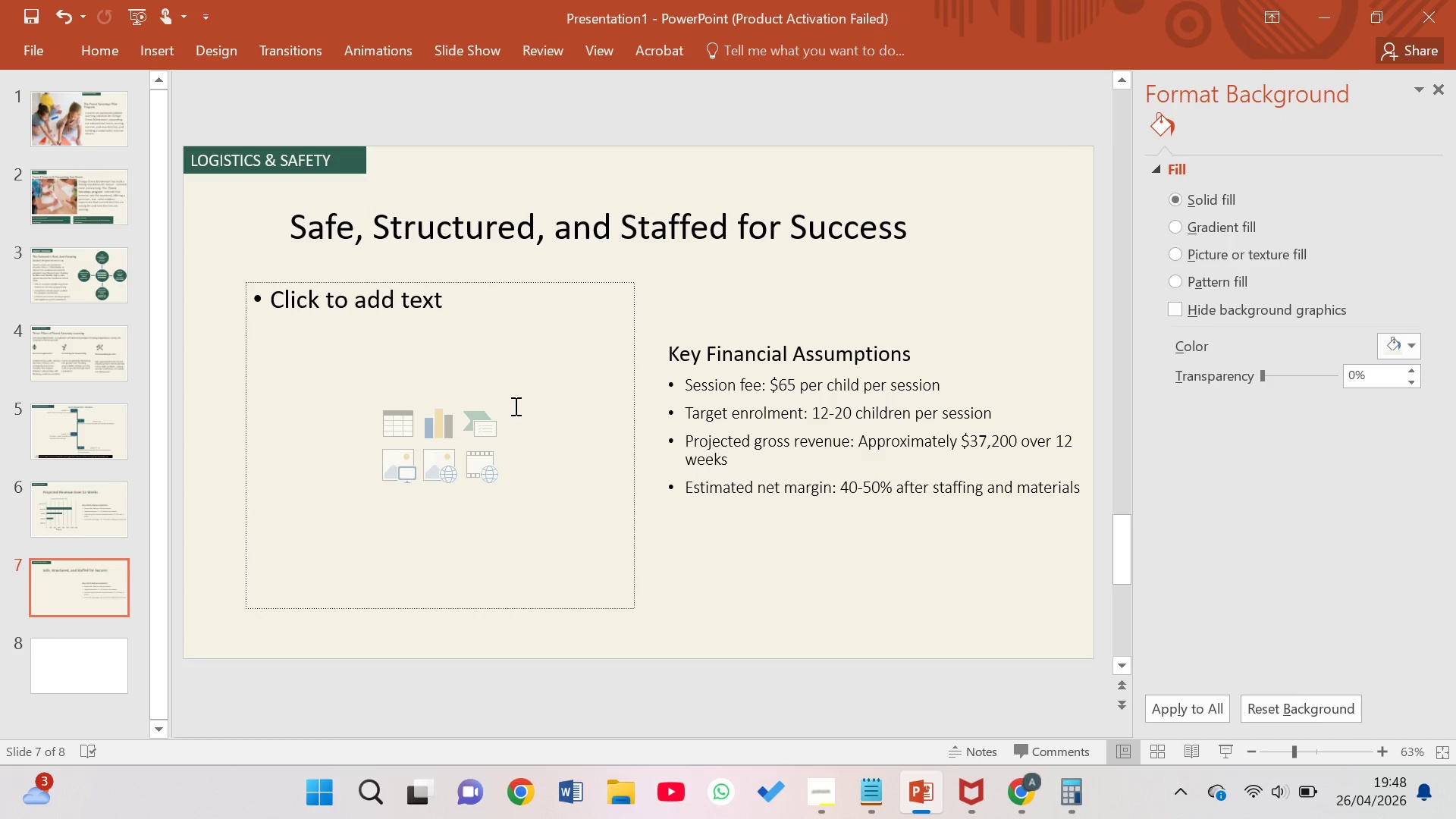 
left_click([444, 582])
 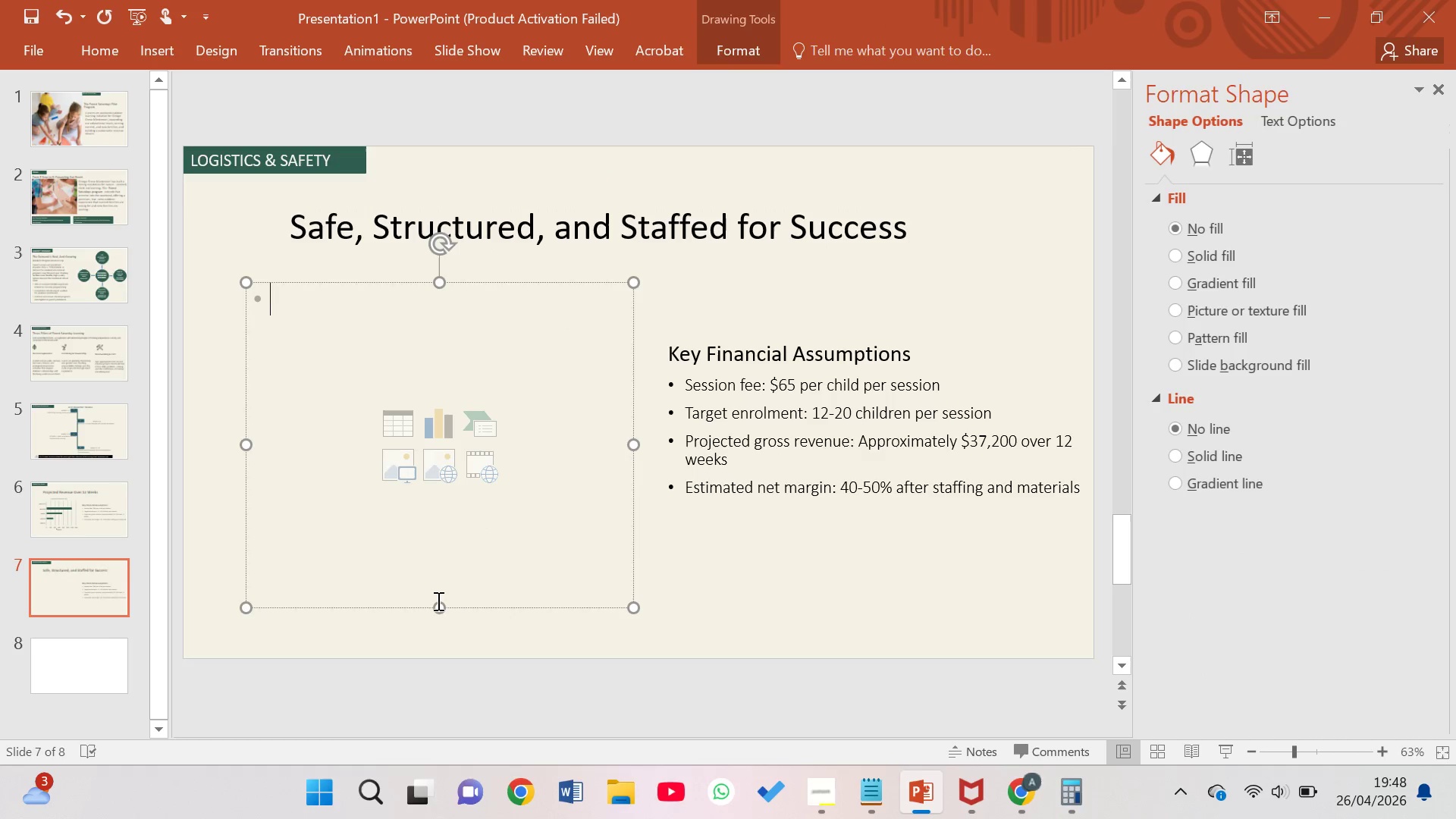 
left_click_drag(start_coordinate=[437, 601], to_coordinate=[435, 441])
 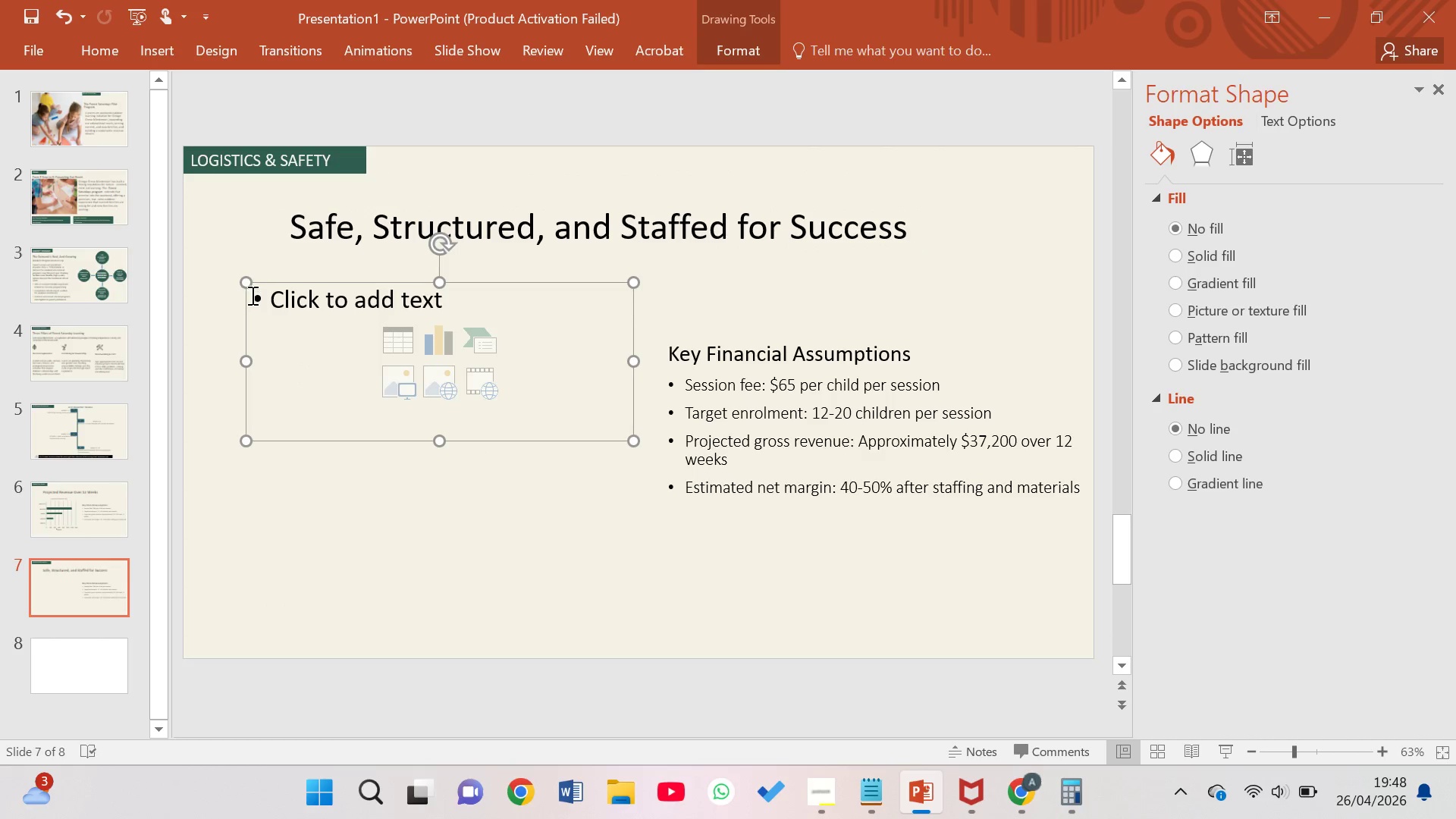 
left_click([256, 290])
 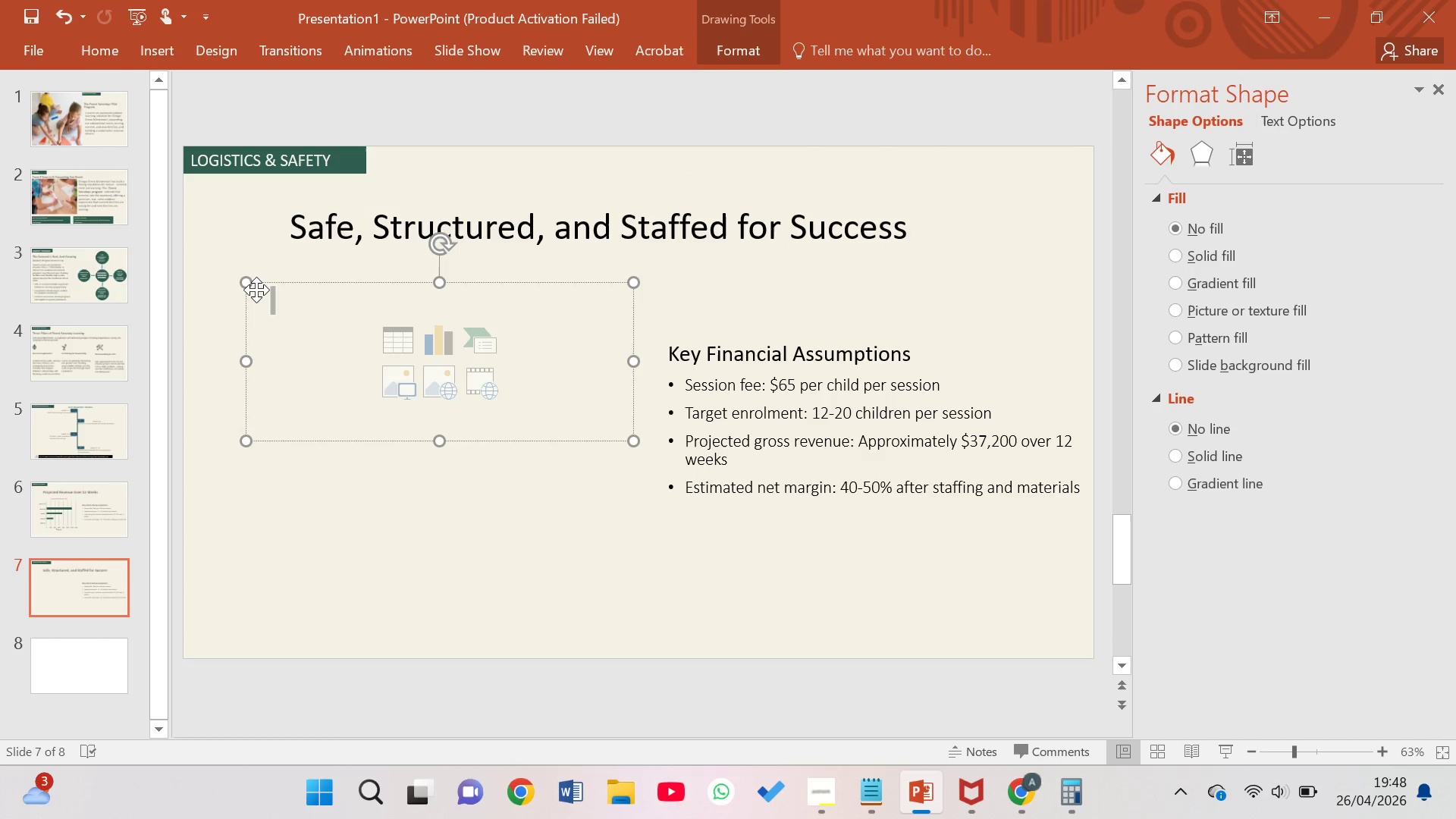 
key(Control+D)
 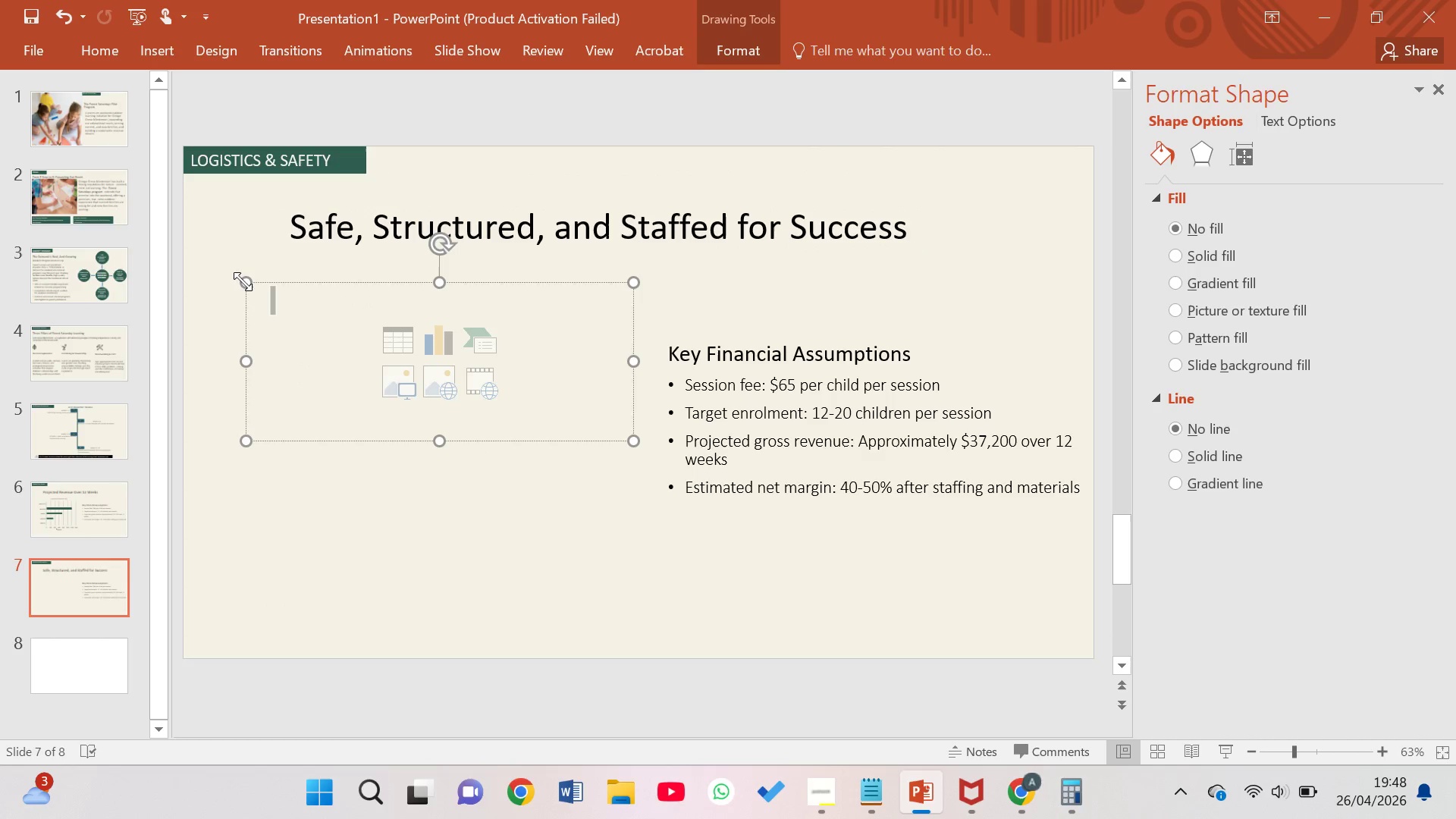 
left_click([245, 291])
 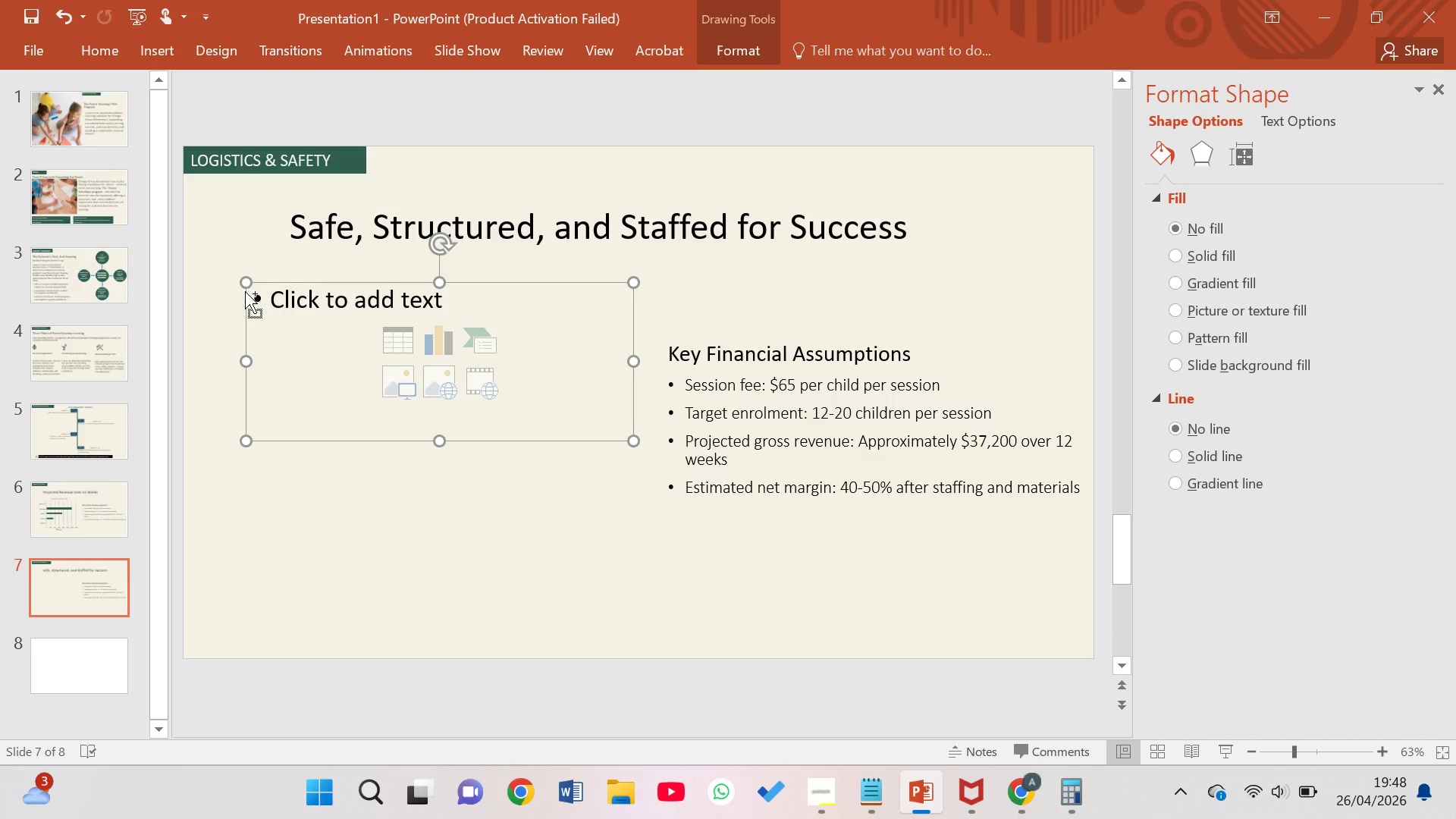 
key(Control+D)
 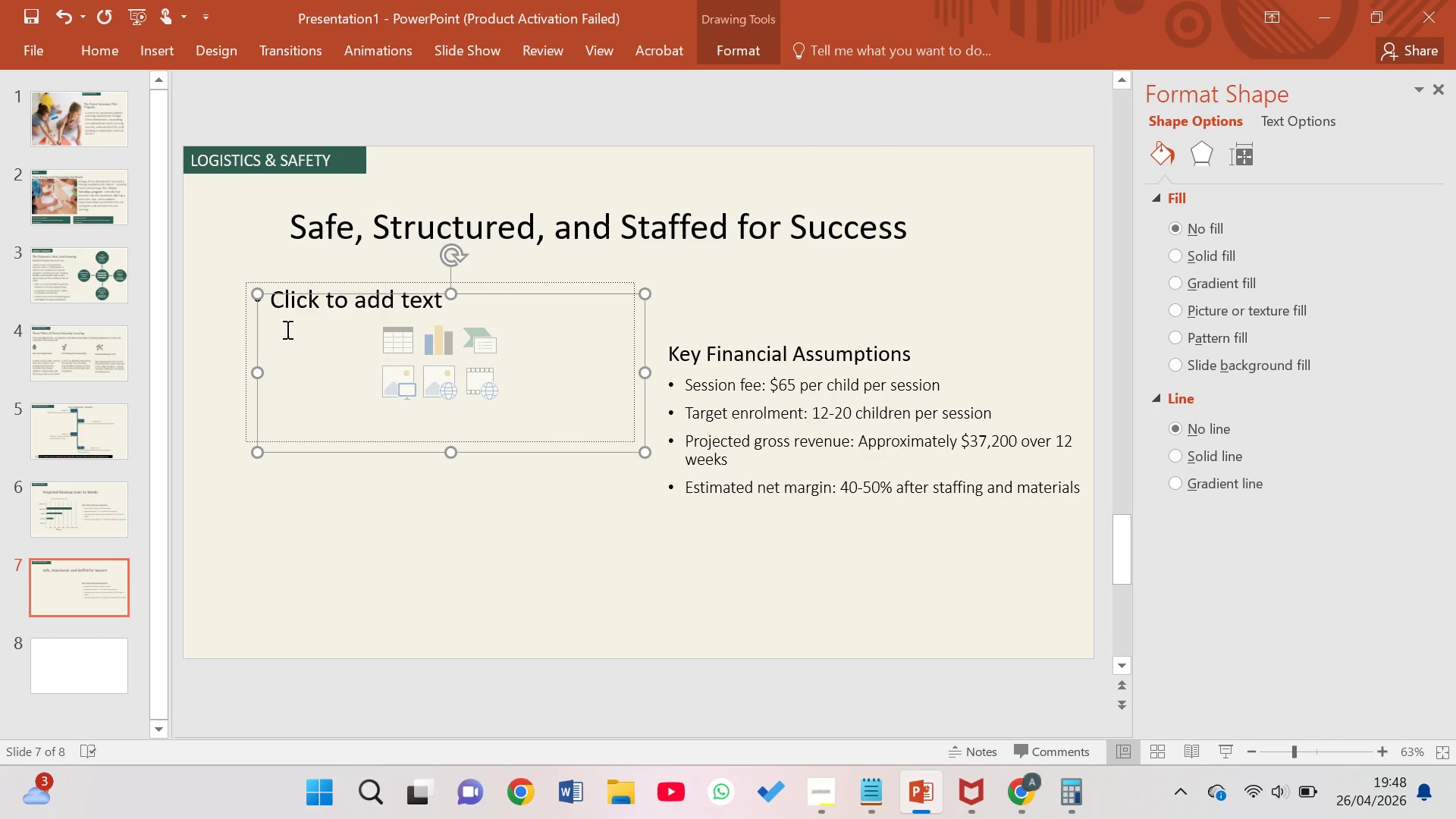 
left_click([299, 335])
 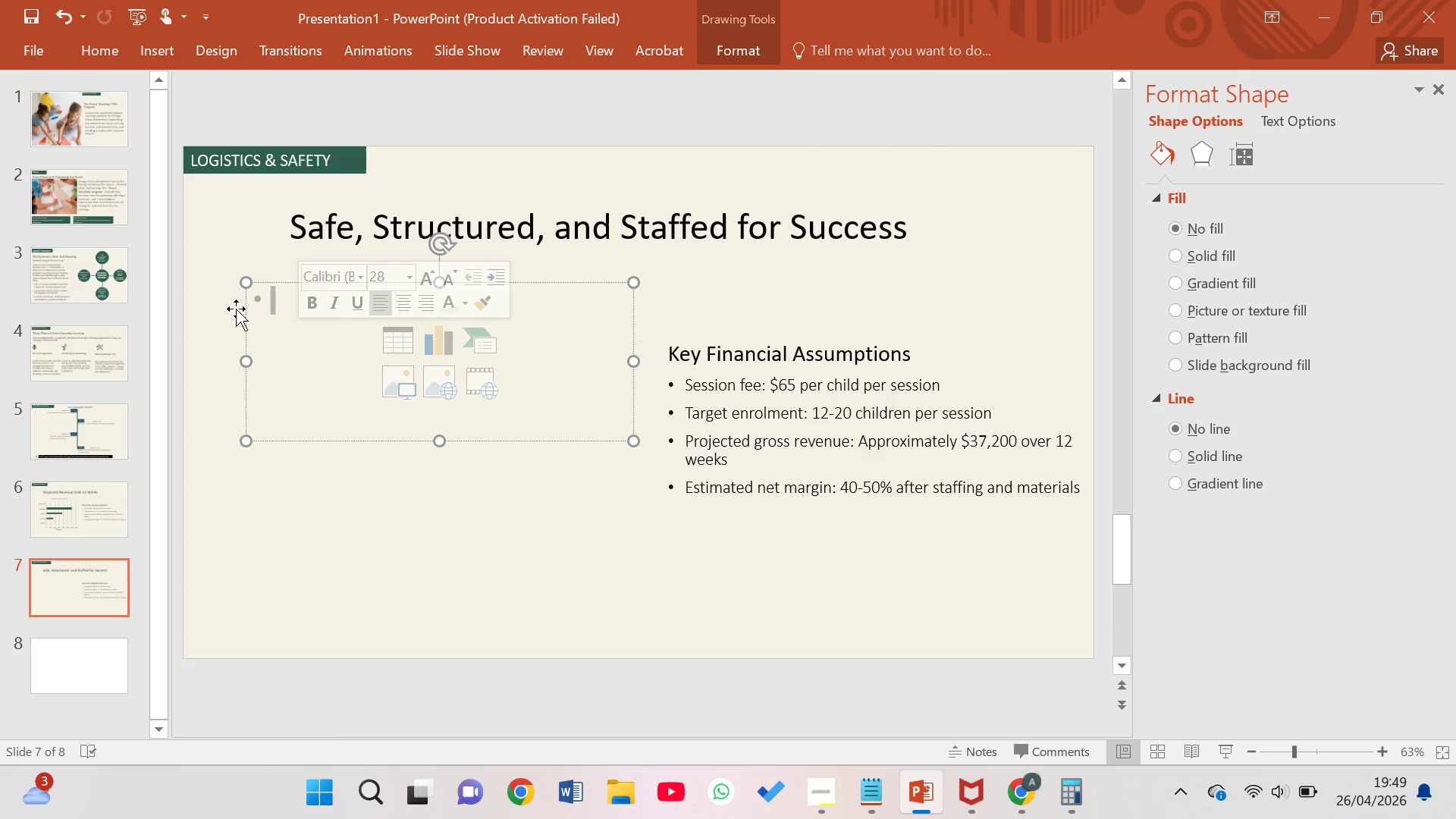 
key(Control+D)
 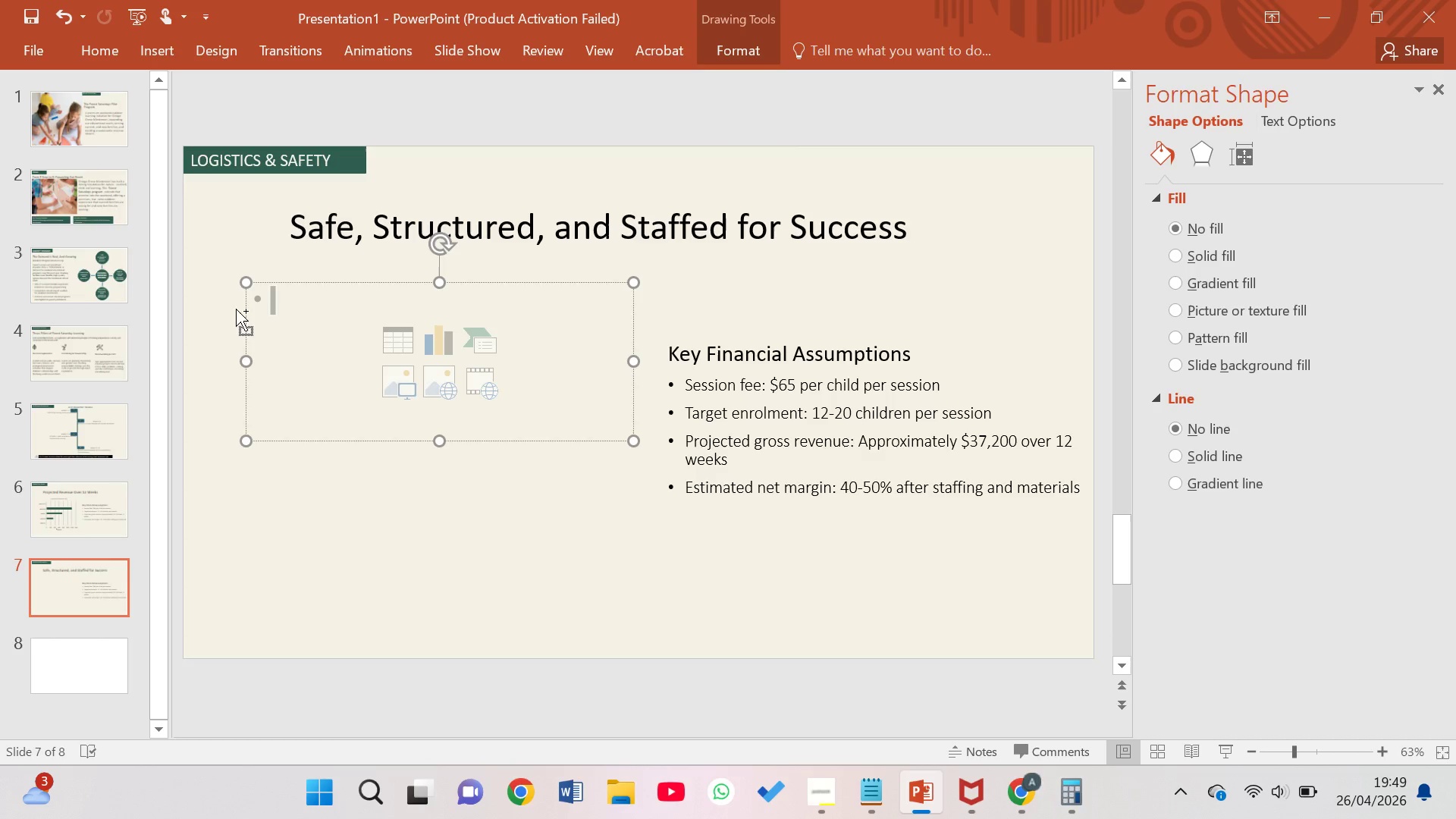 
key(Control+ControlLeft)
 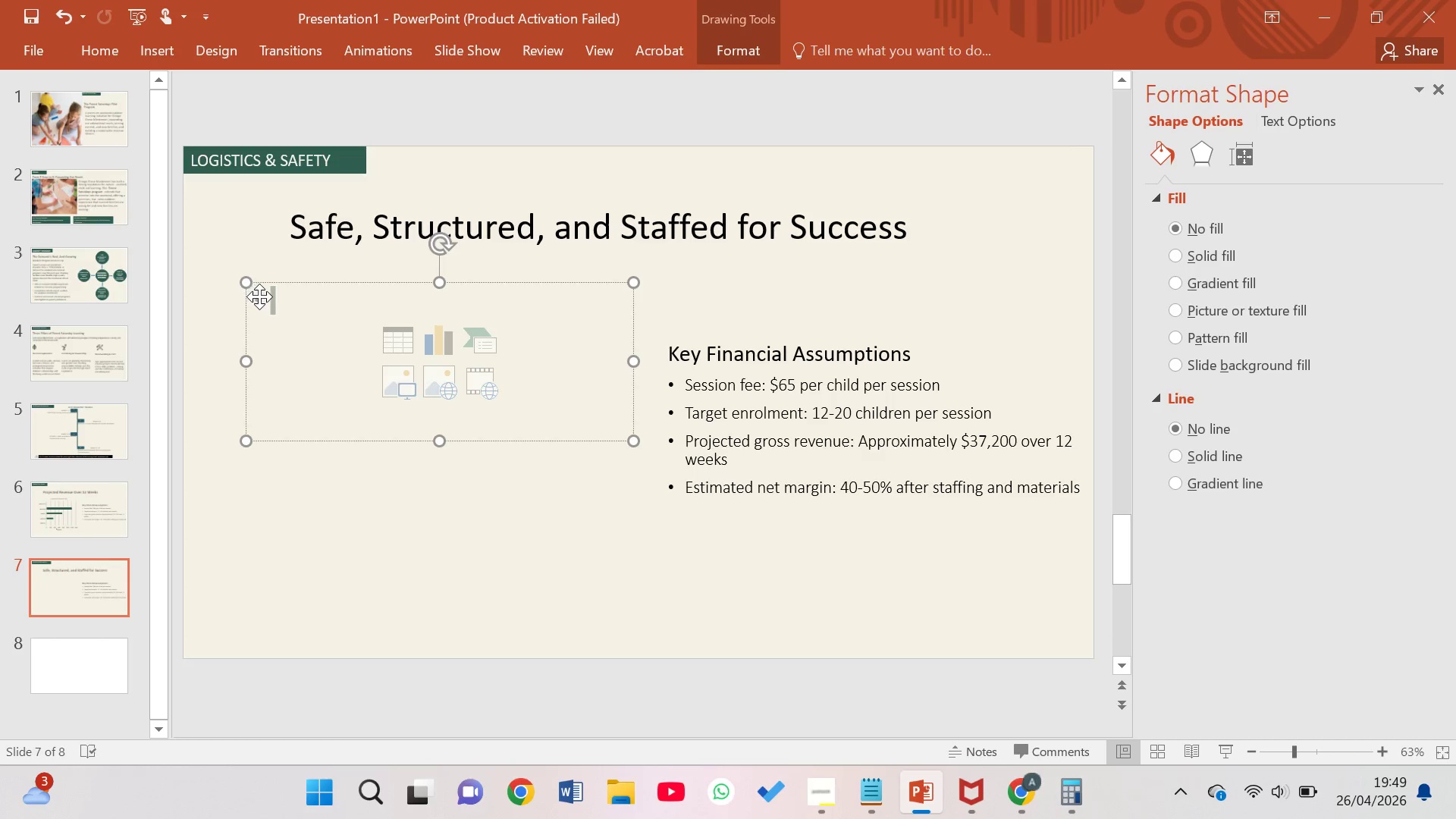 
left_click_drag(start_coordinate=[260, 297], to_coordinate=[293, 503])
 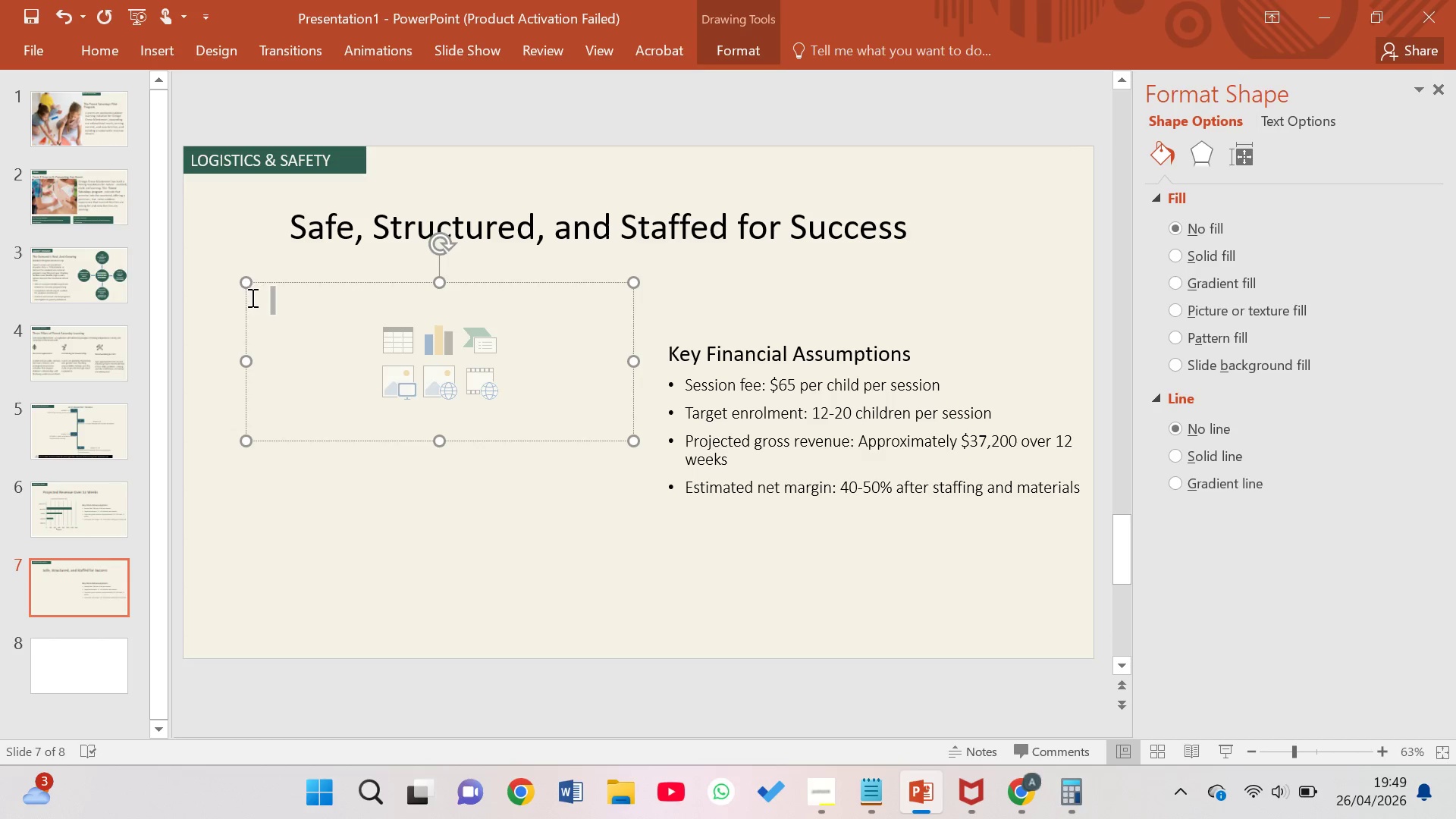 
left_click([250, 298])
 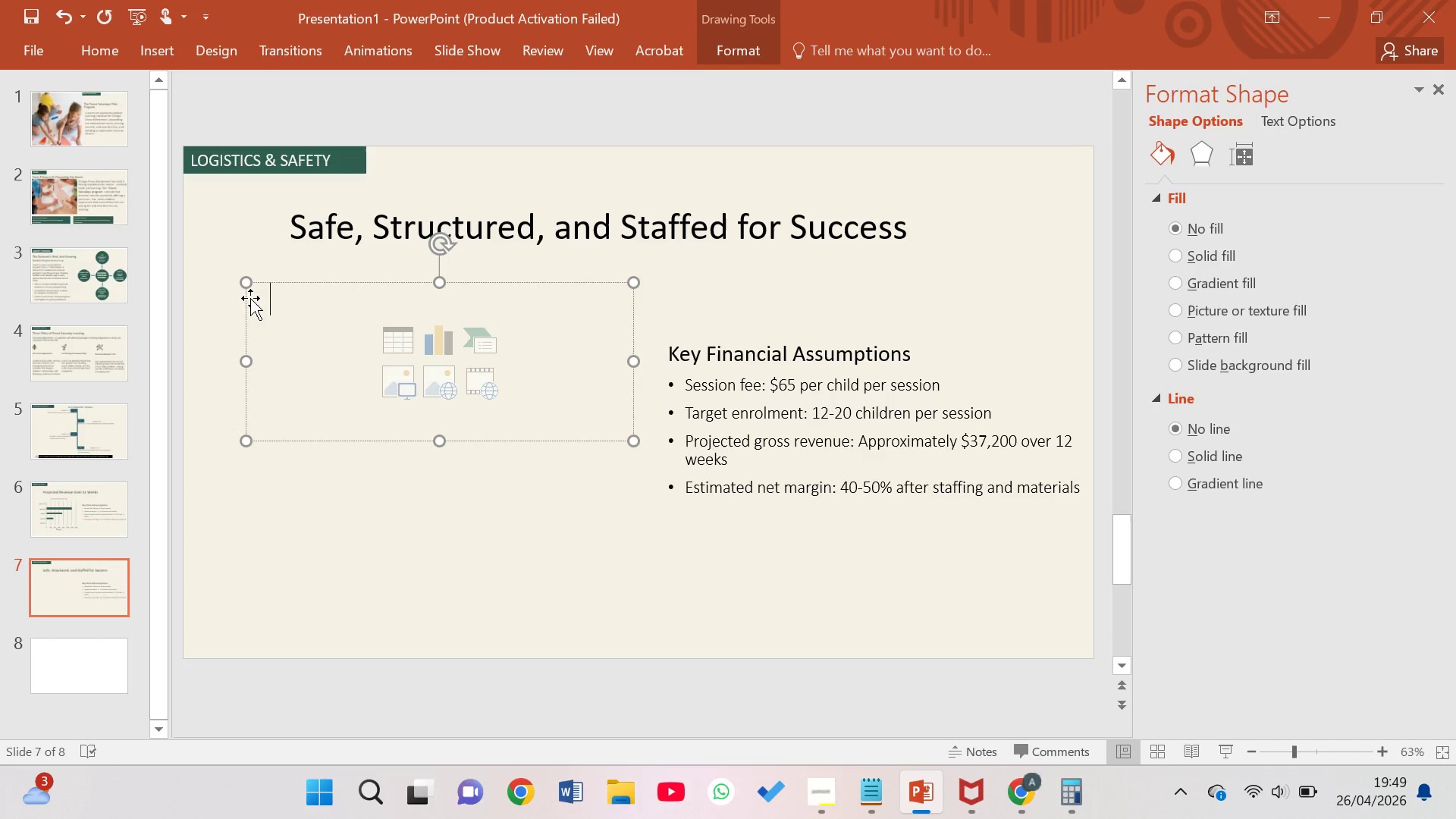 
key(Control+D)
 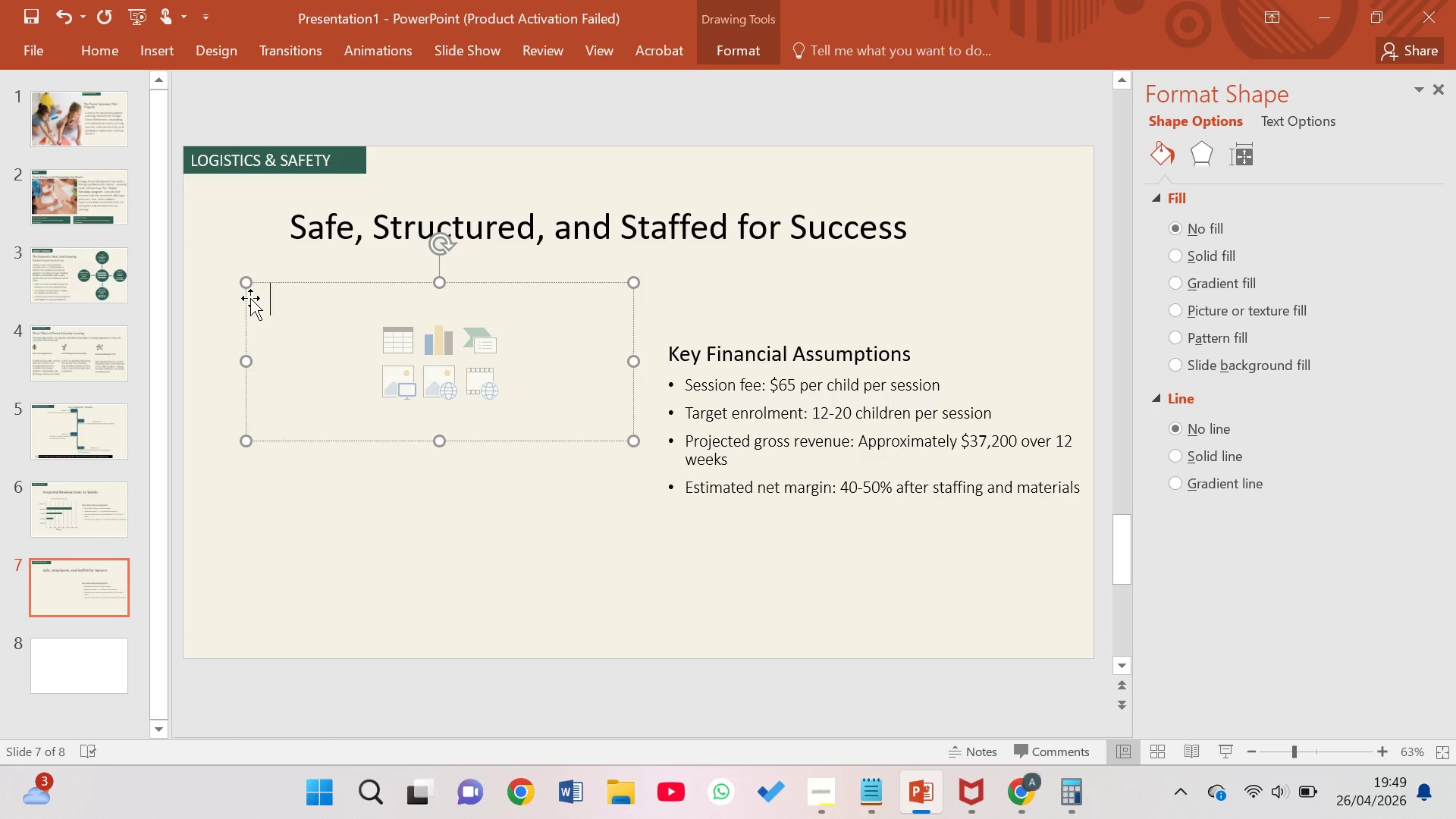 
key(Control+D)
 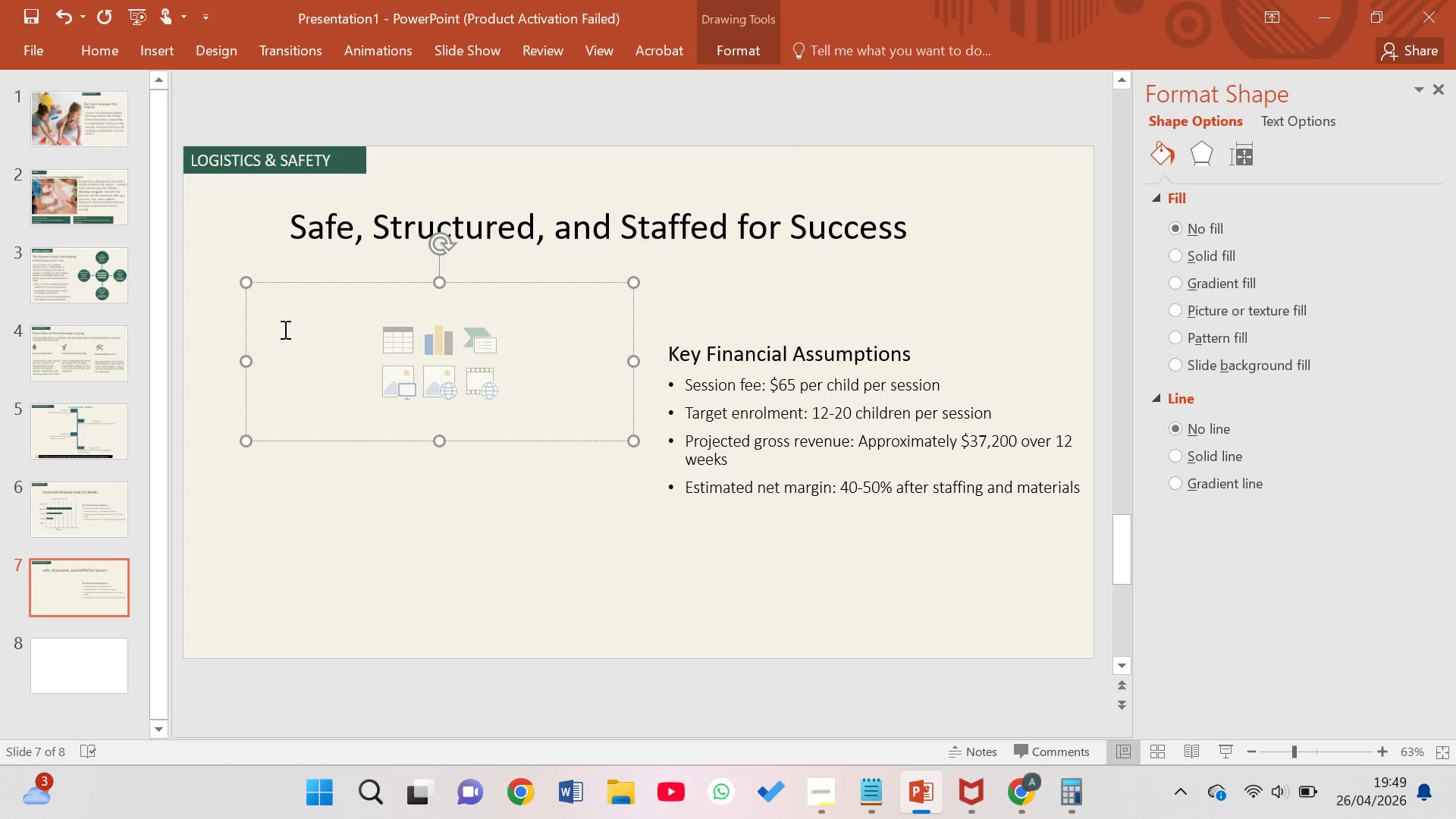 
key(Control+Z)
 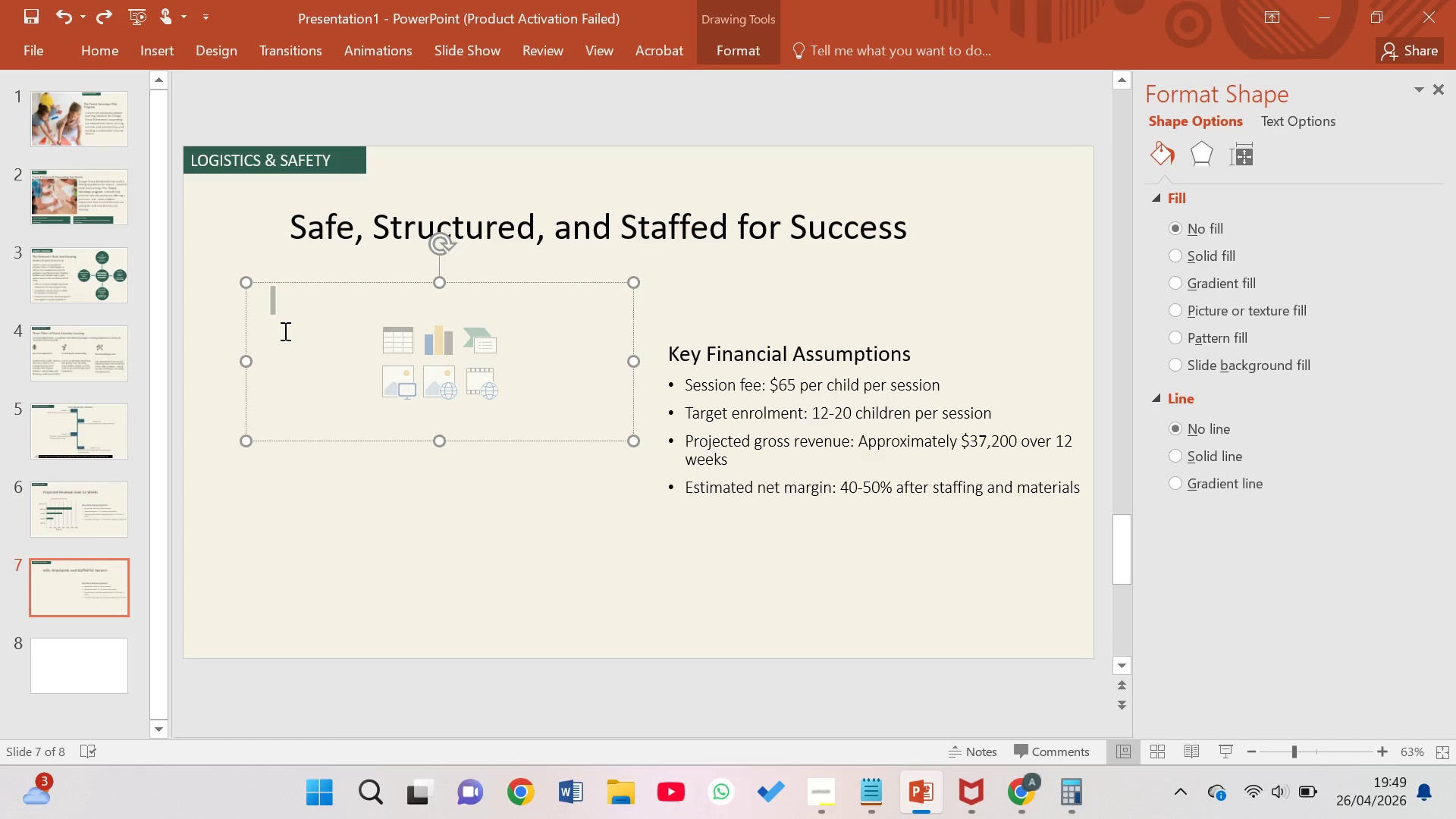 
hold_key(key=Z, duration=0.36)
 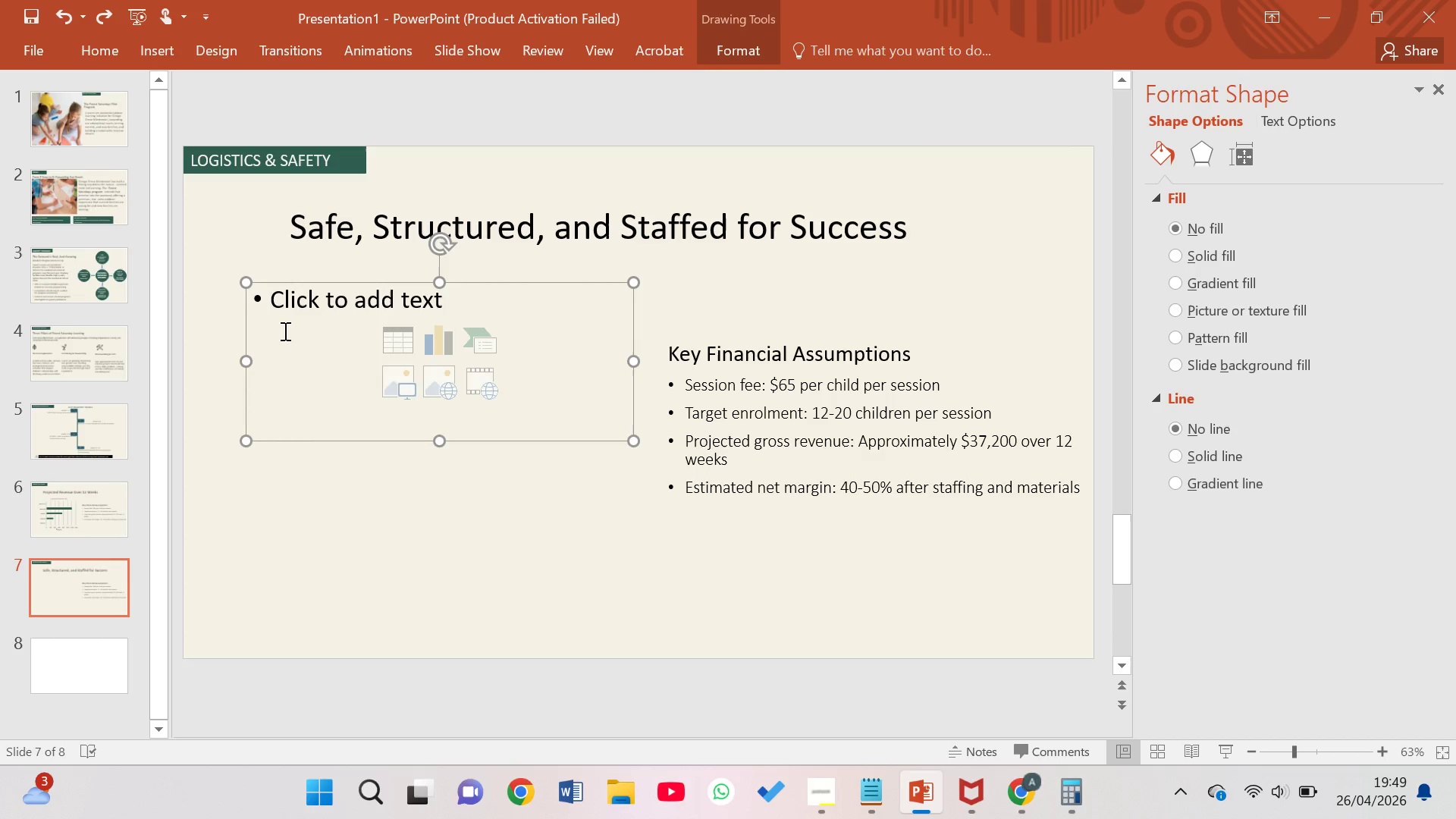 
key(Control+Z)
 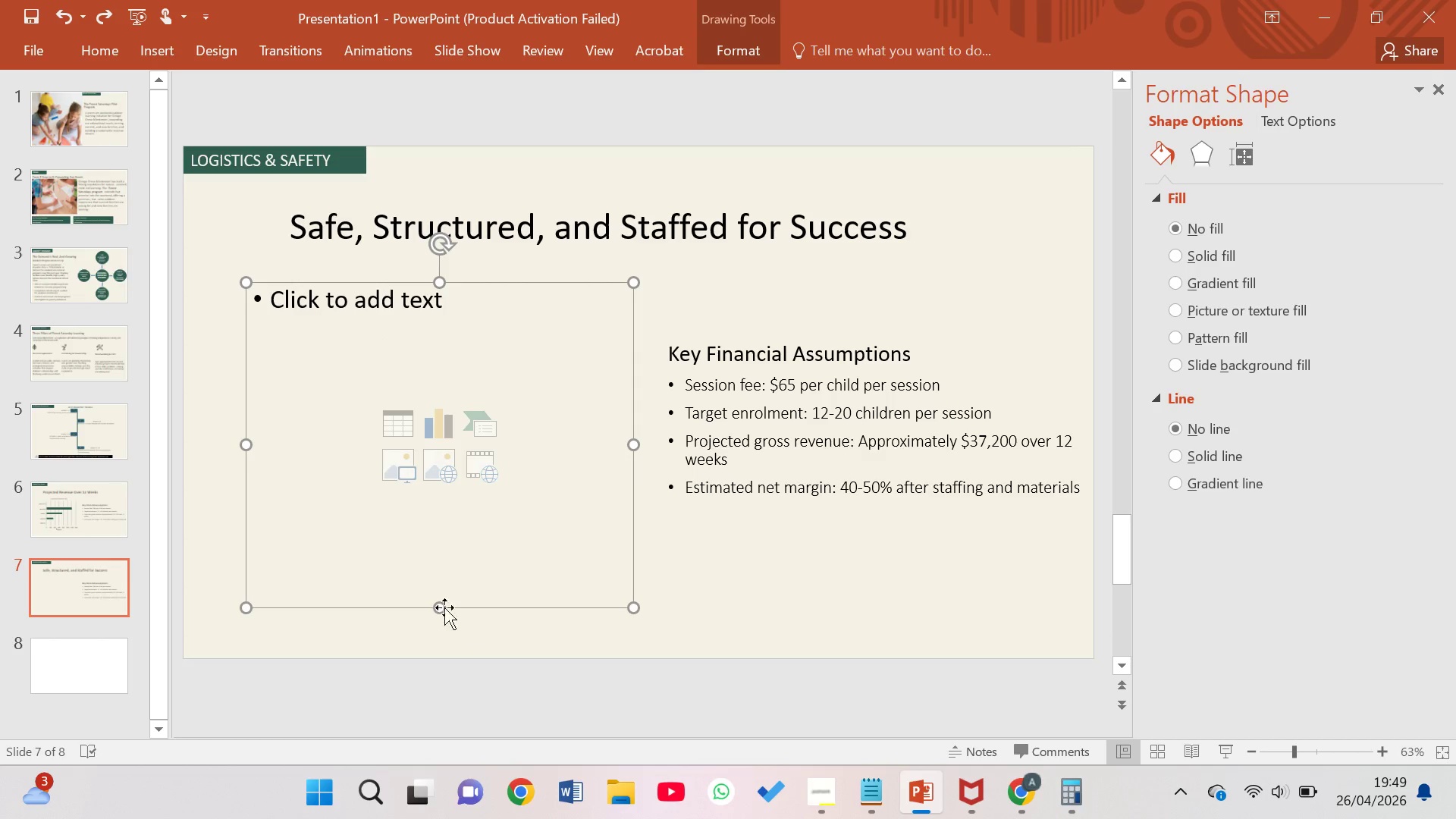 
left_click_drag(start_coordinate=[438, 602], to_coordinate=[447, 503])
 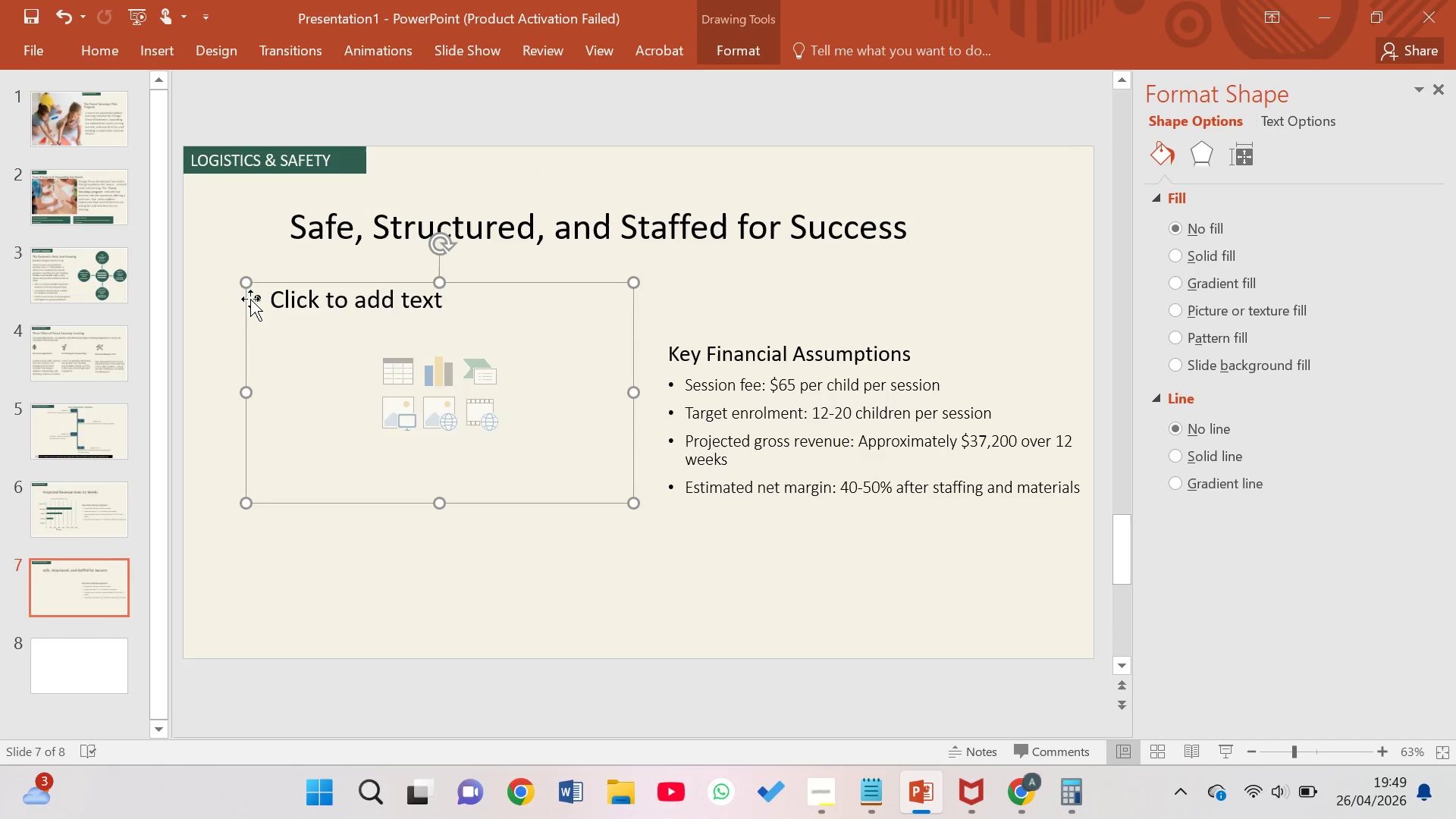 
left_click([248, 294])
 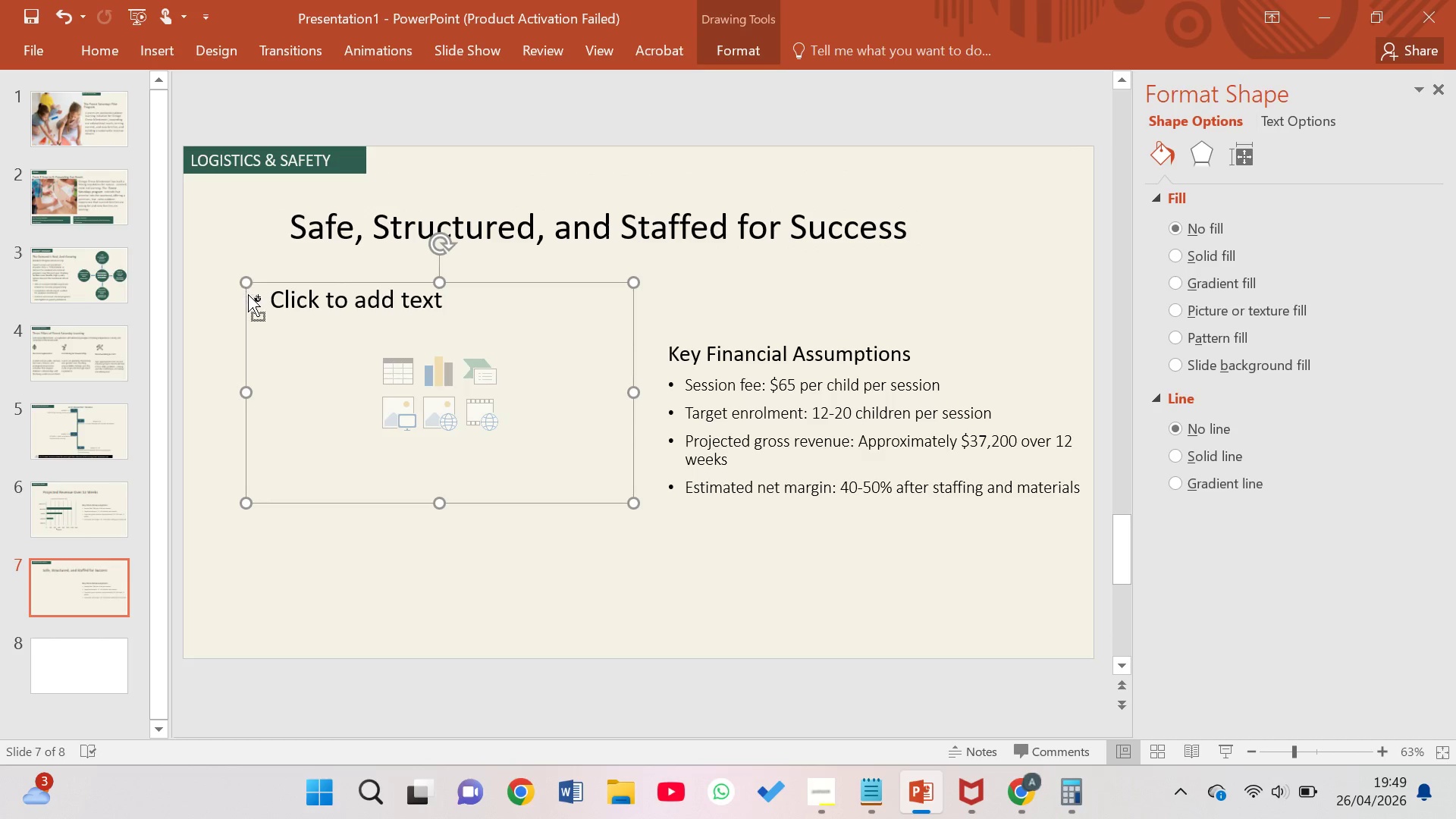 
key(Control+D)
 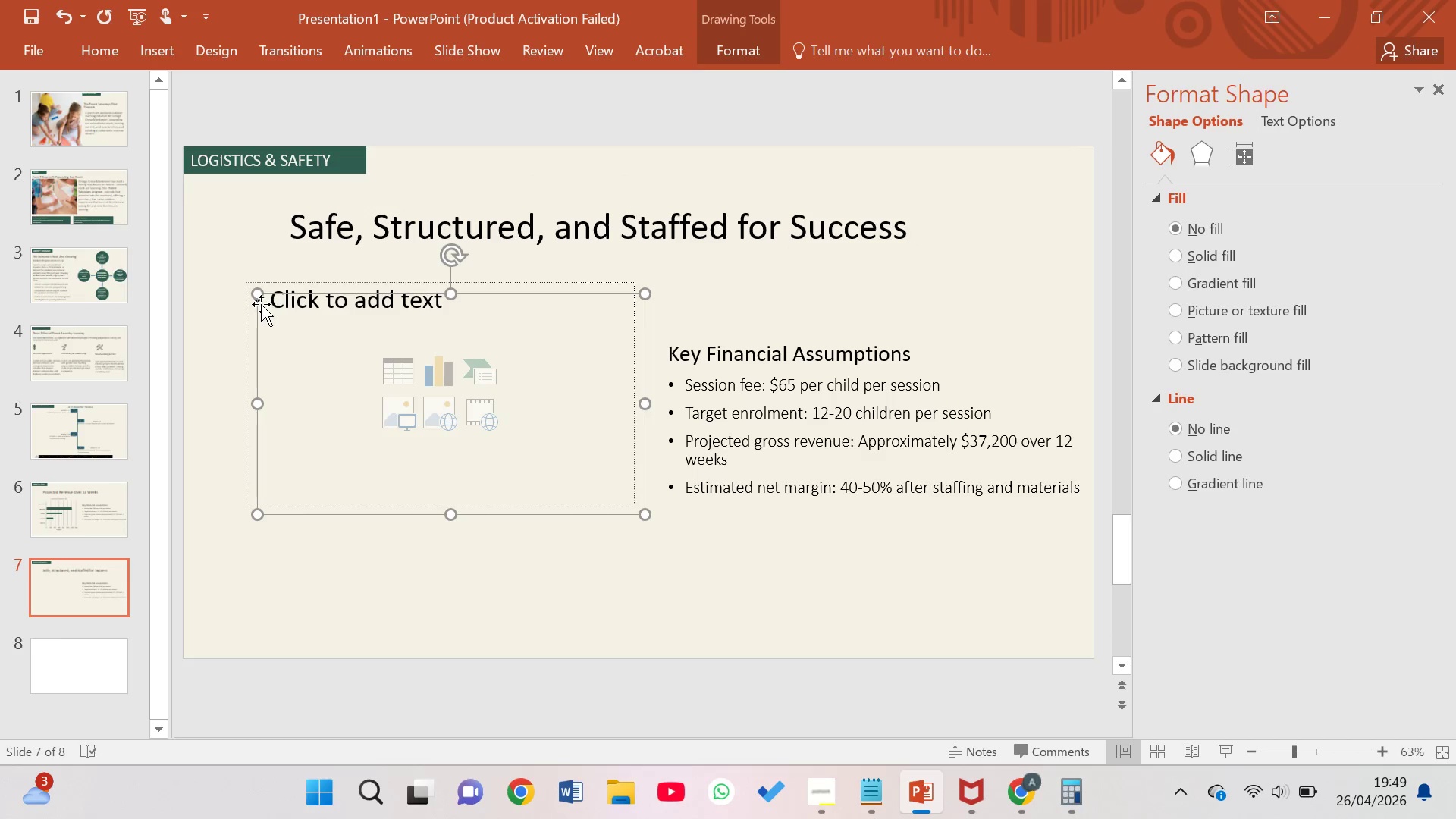 
left_click_drag(start_coordinate=[255, 300], to_coordinate=[266, 650])
 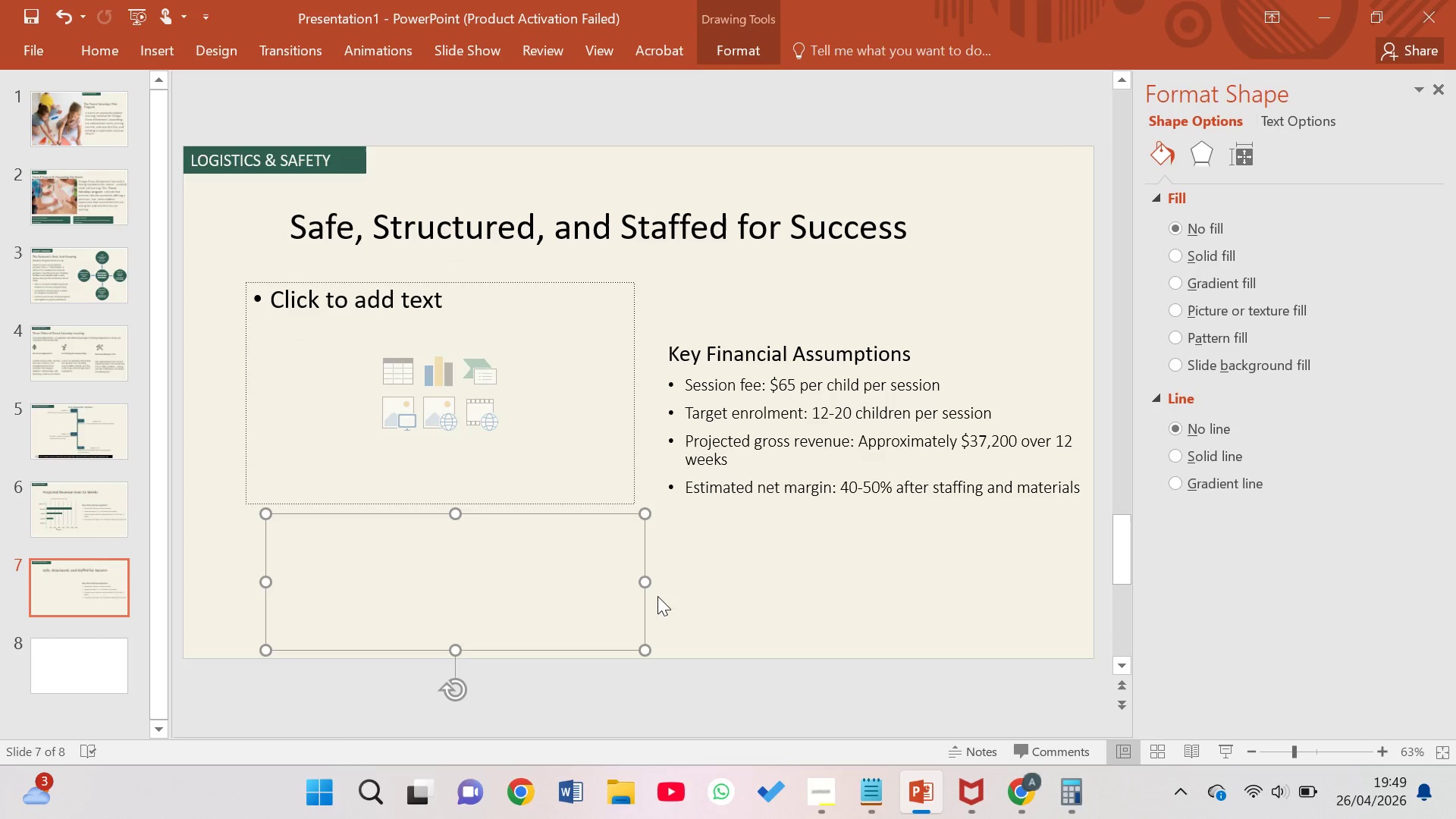 
left_click_drag(start_coordinate=[639, 582], to_coordinate=[1015, 628])
 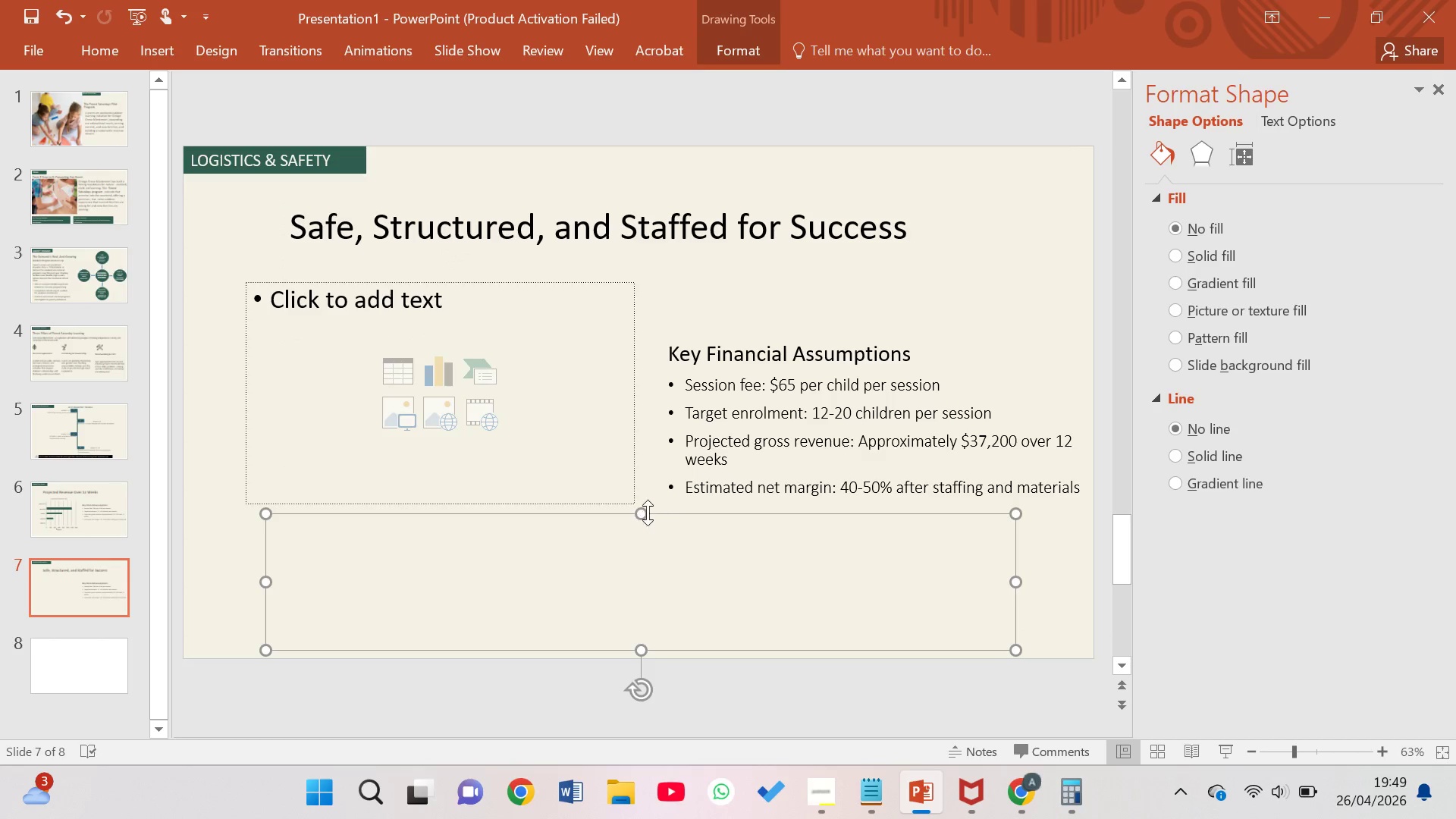 
left_click_drag(start_coordinate=[644, 513], to_coordinate=[641, 542])
 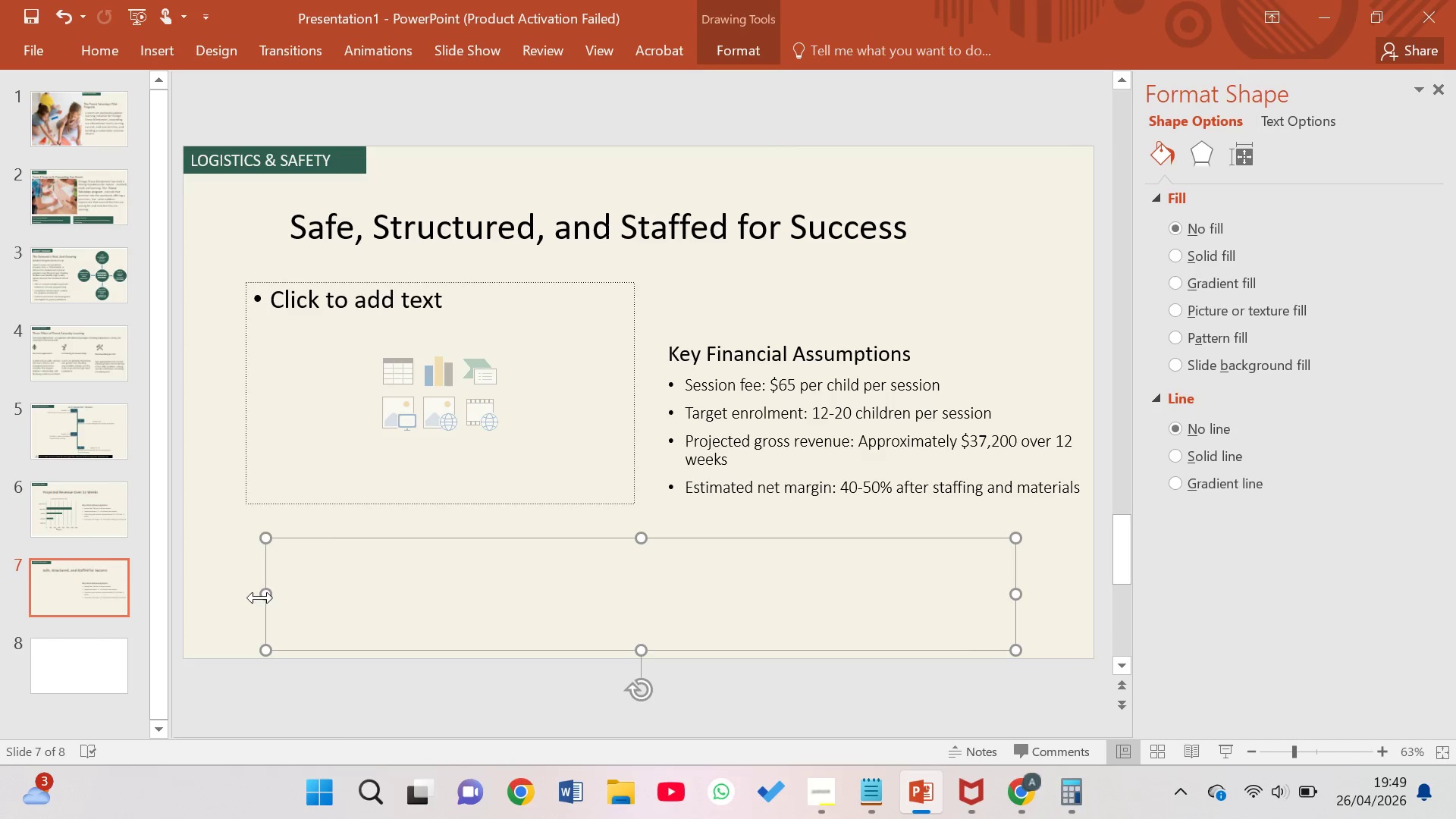 
left_click_drag(start_coordinate=[264, 598], to_coordinate=[241, 606])
 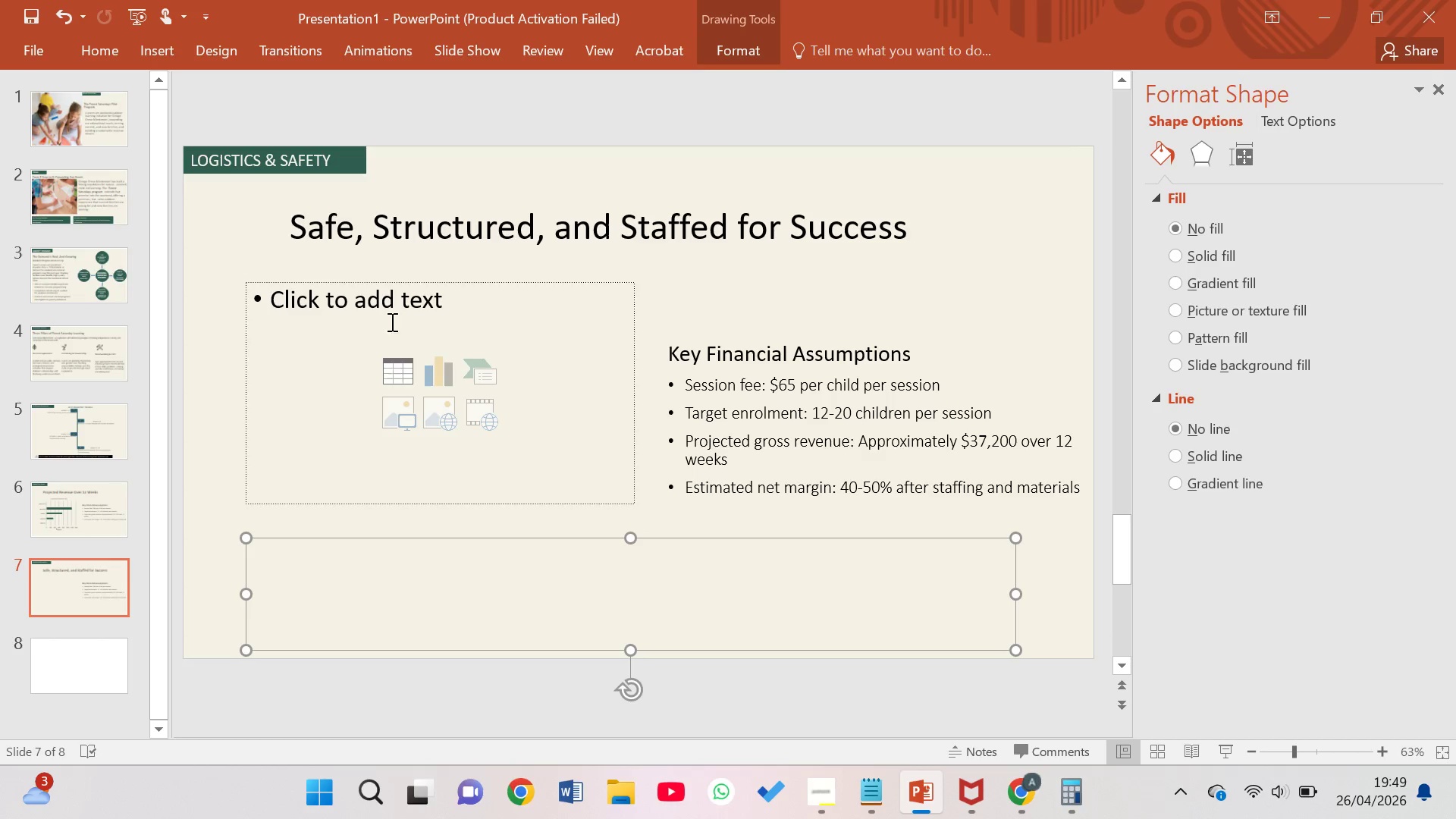 
left_click([419, 380])
 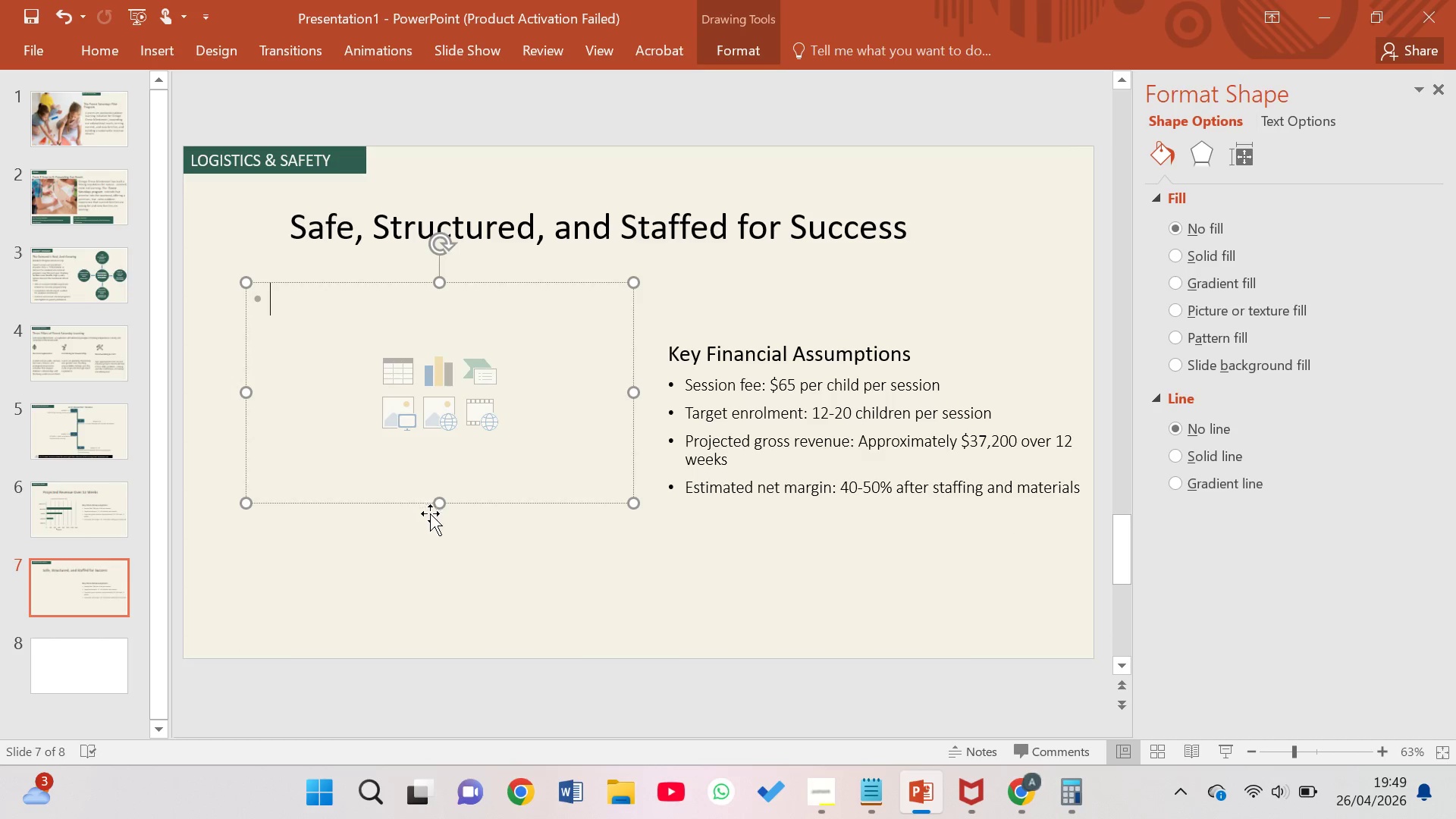 
left_click([433, 534])
 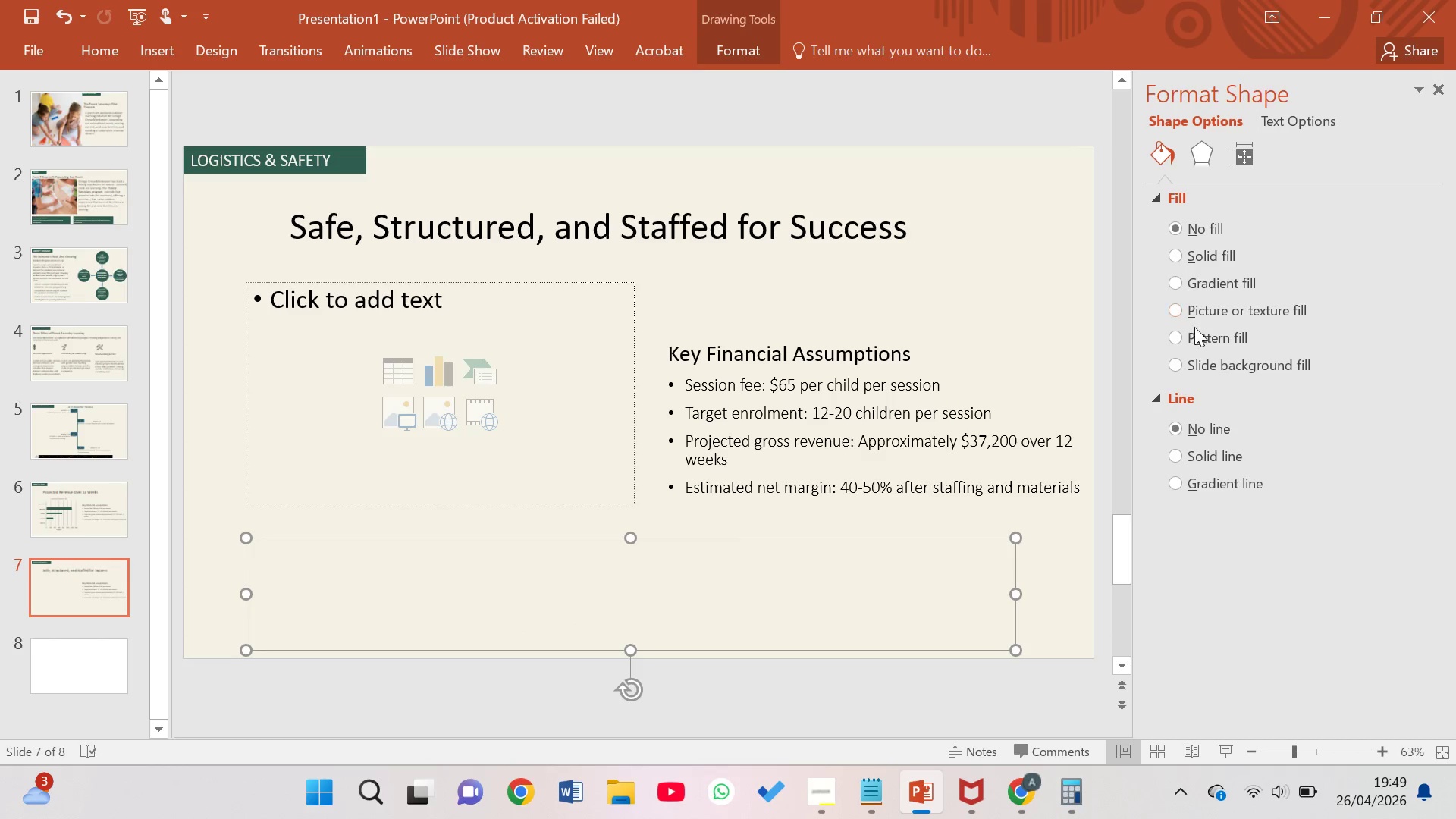 
wait(6.84)
 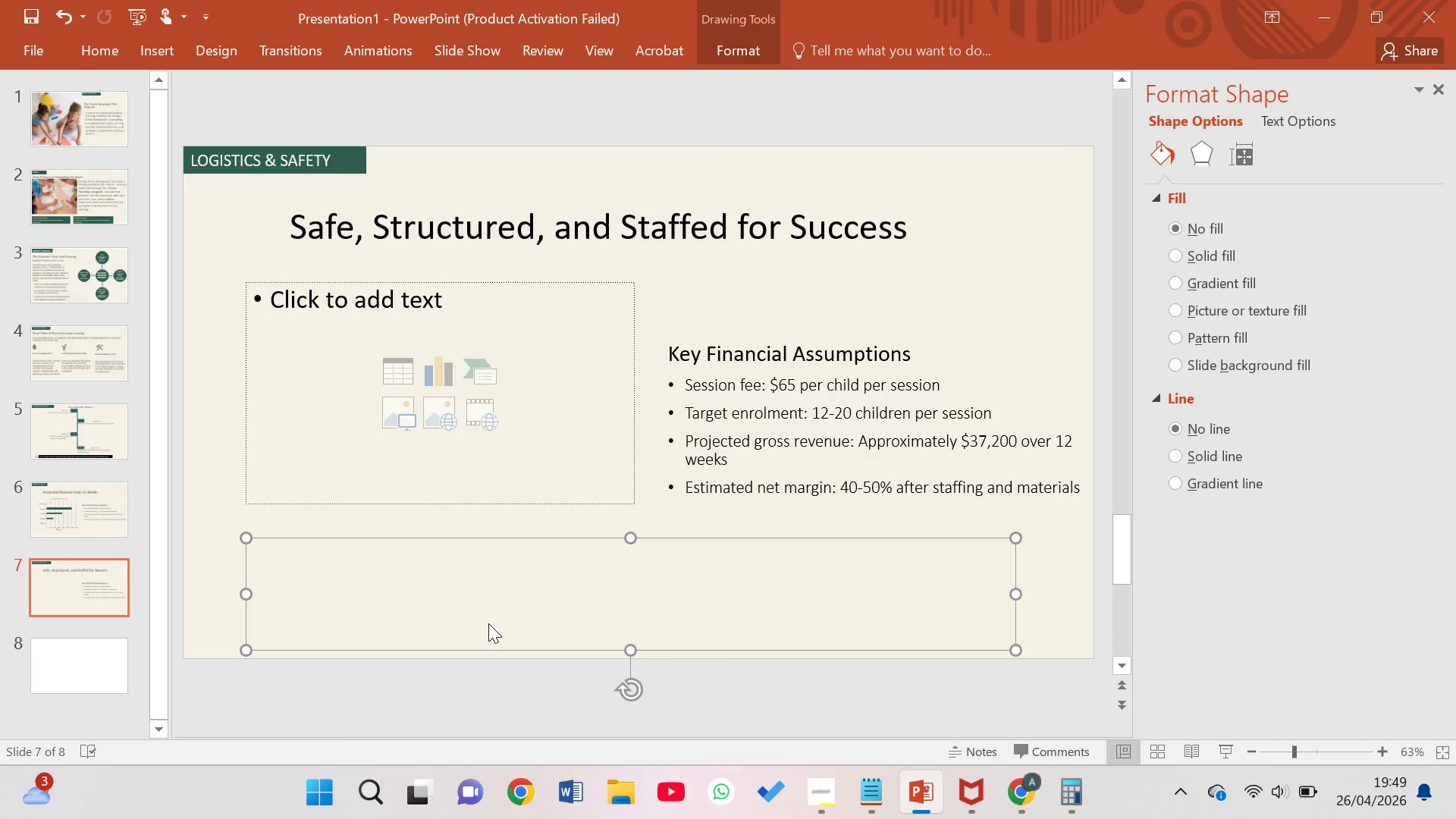 
left_click([1171, 259])
 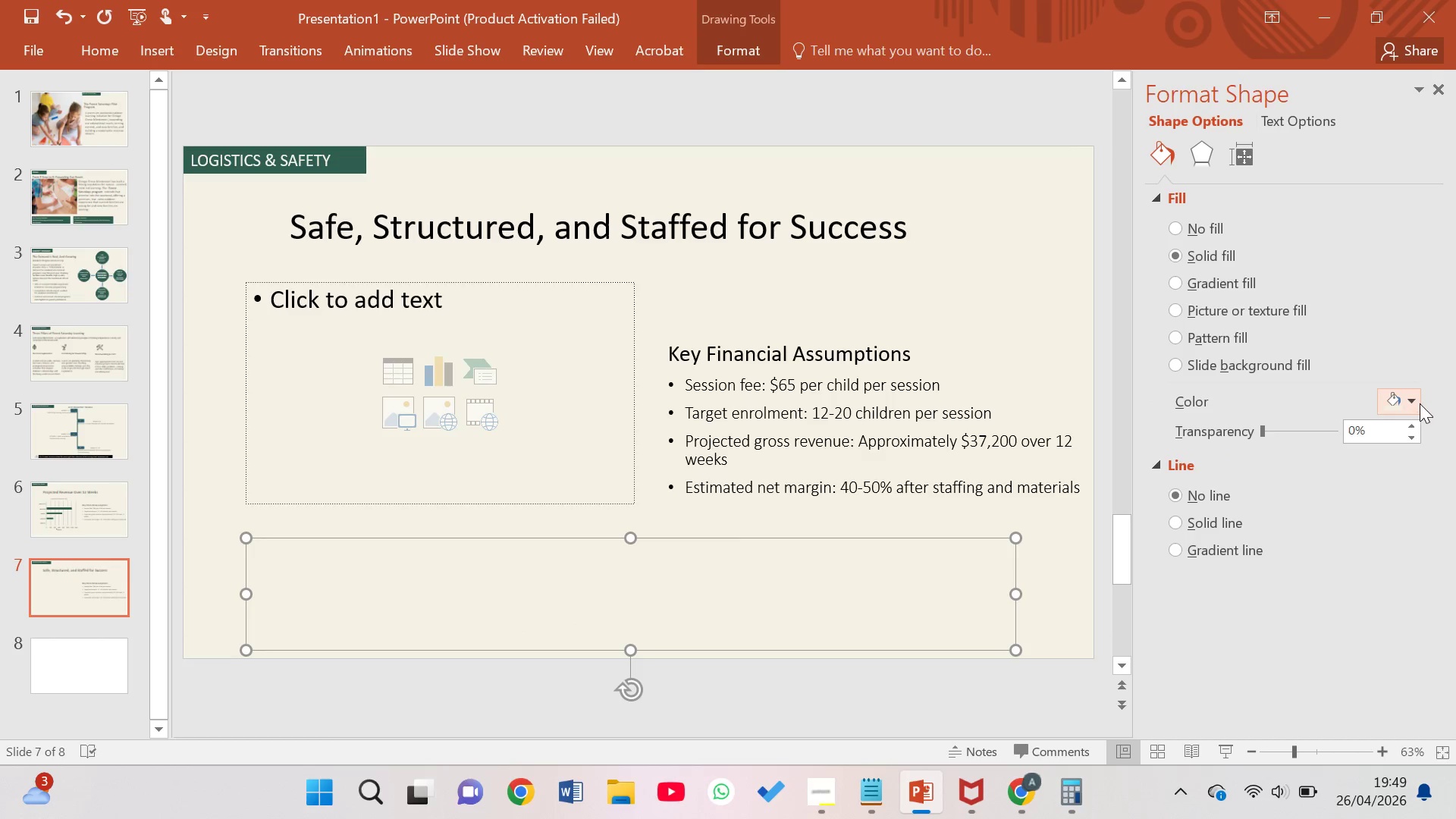 
left_click([1407, 400])
 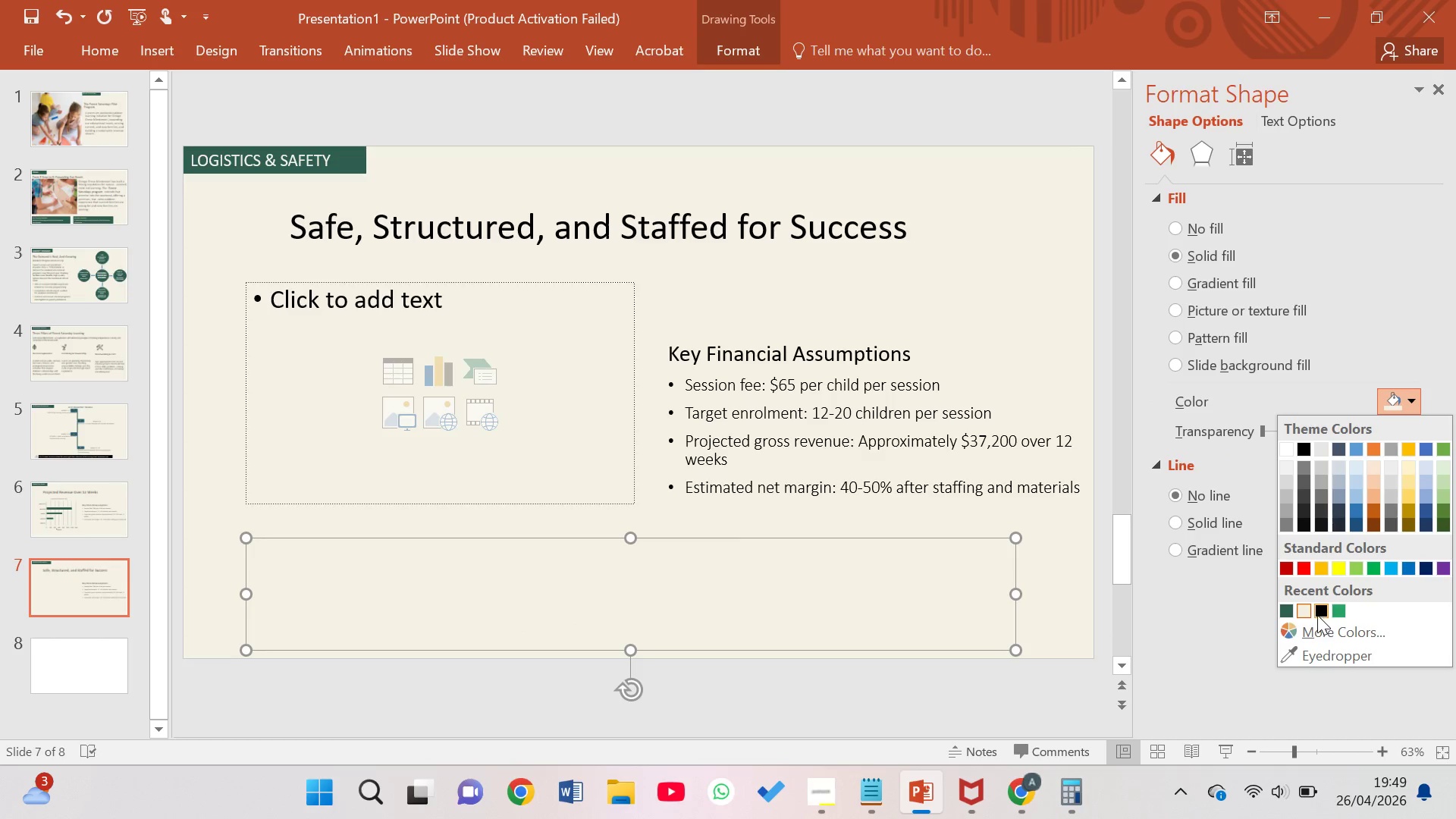 
left_click([1316, 615])
 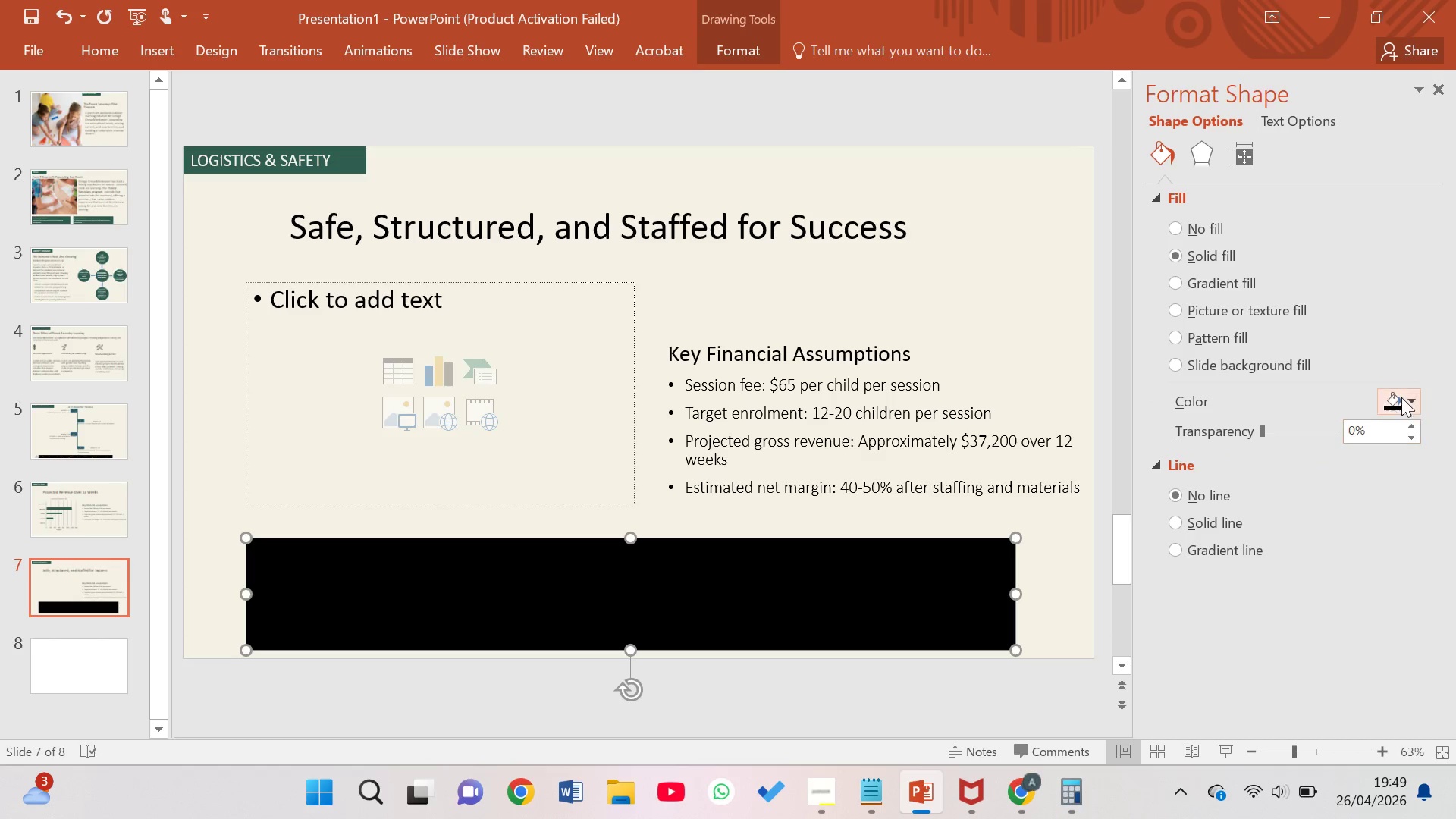 
left_click([1410, 396])
 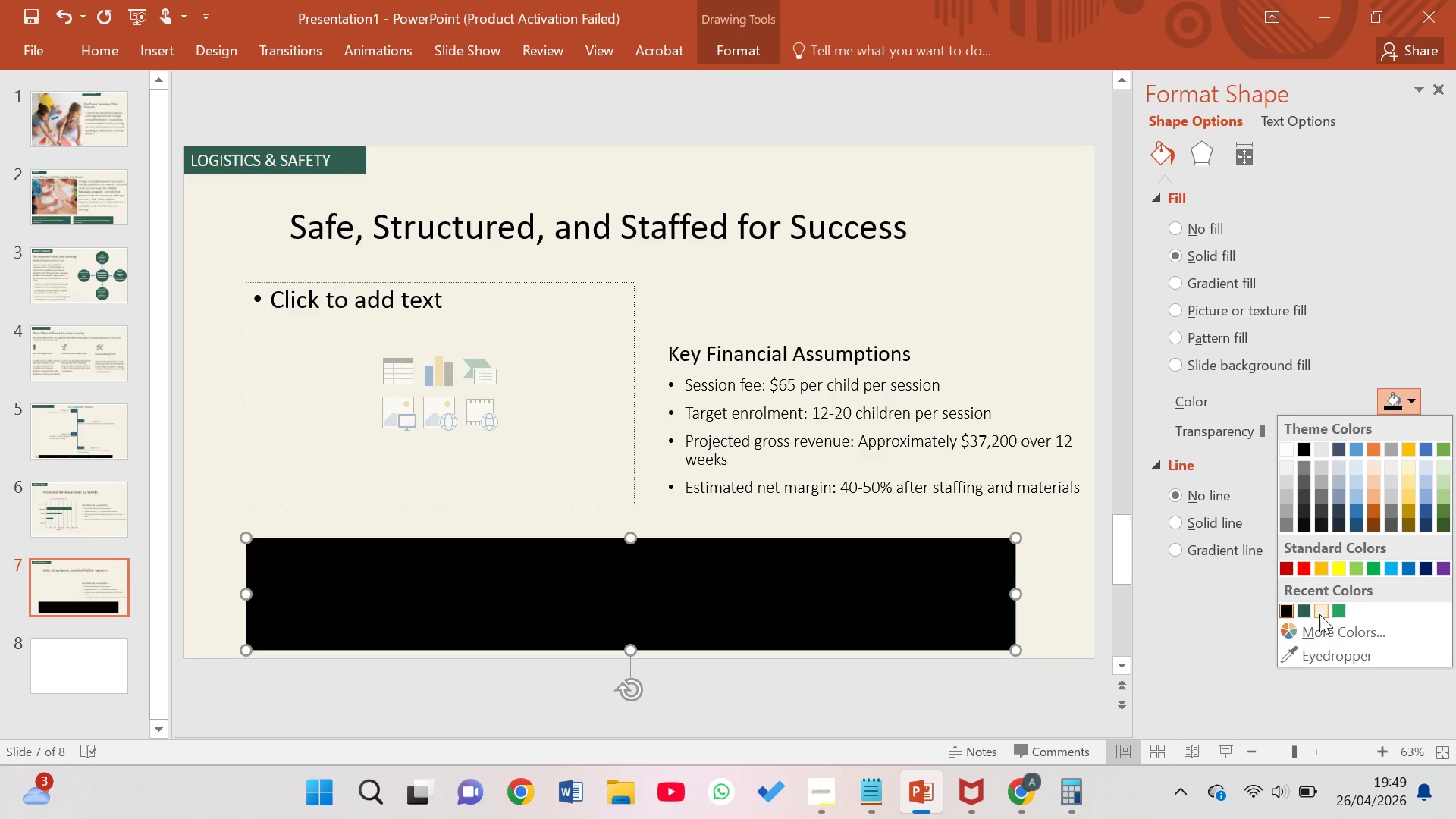 
left_click([1304, 609])
 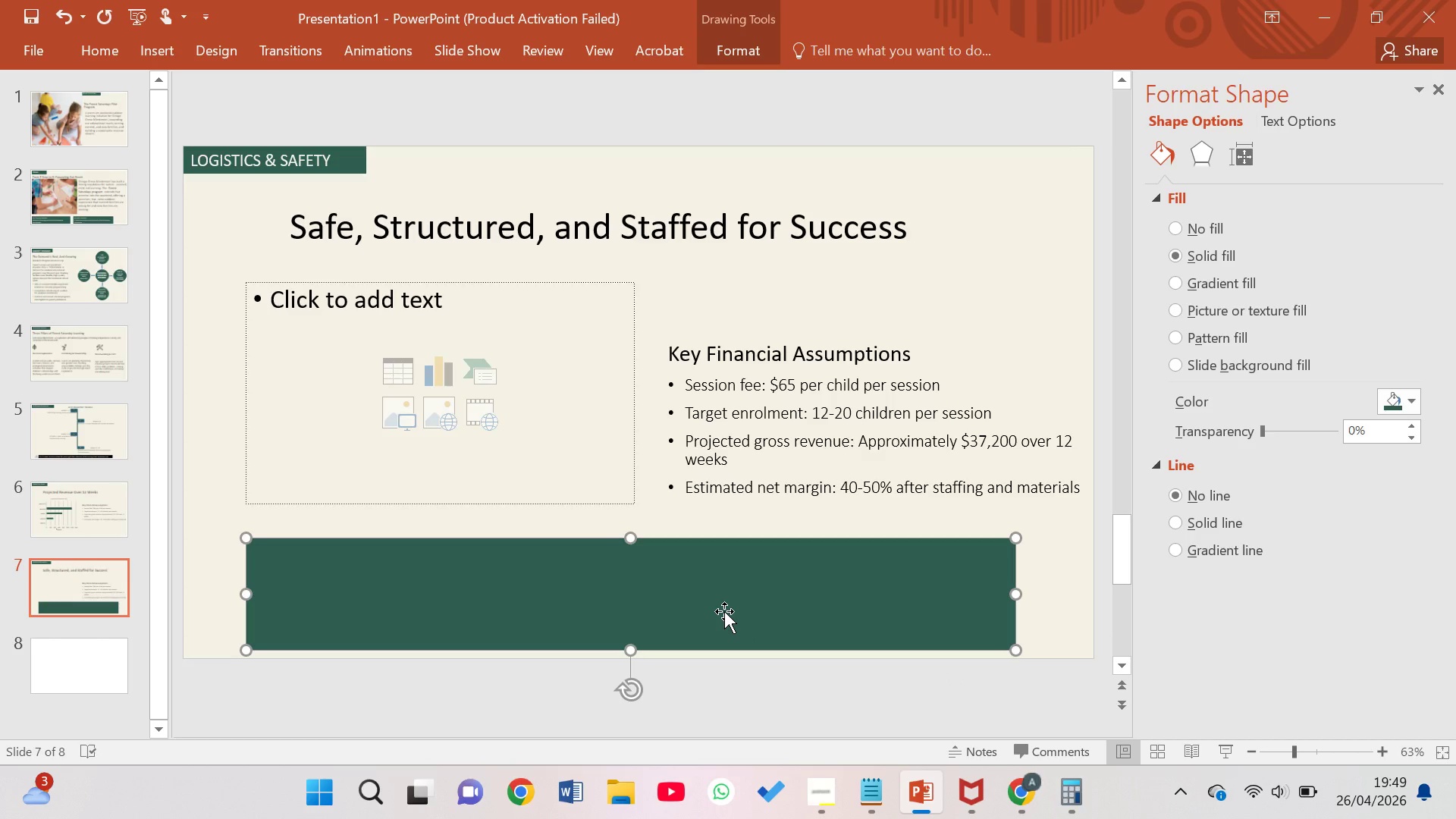 
left_click([573, 610])
 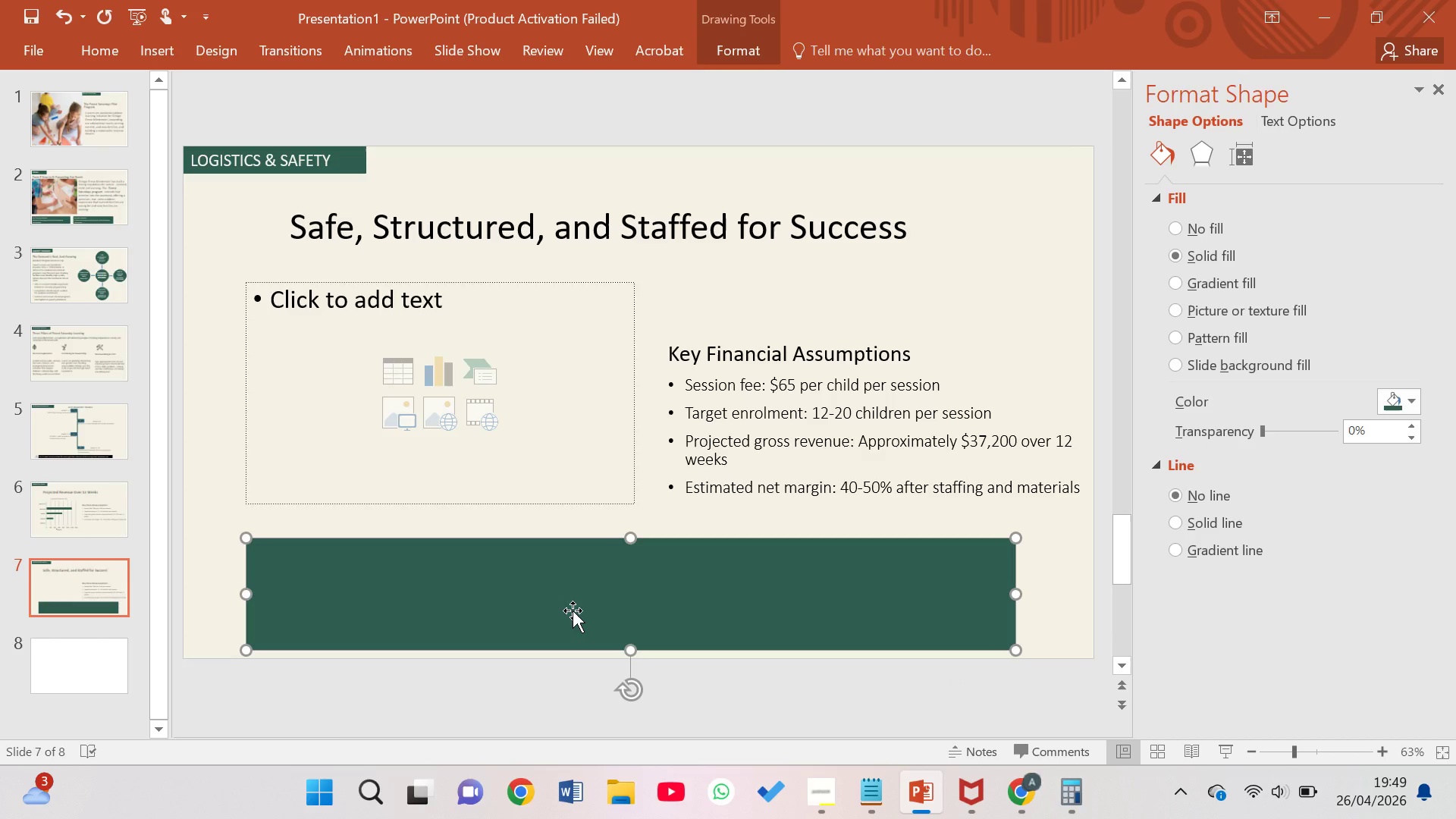 
key(Shift+S)
 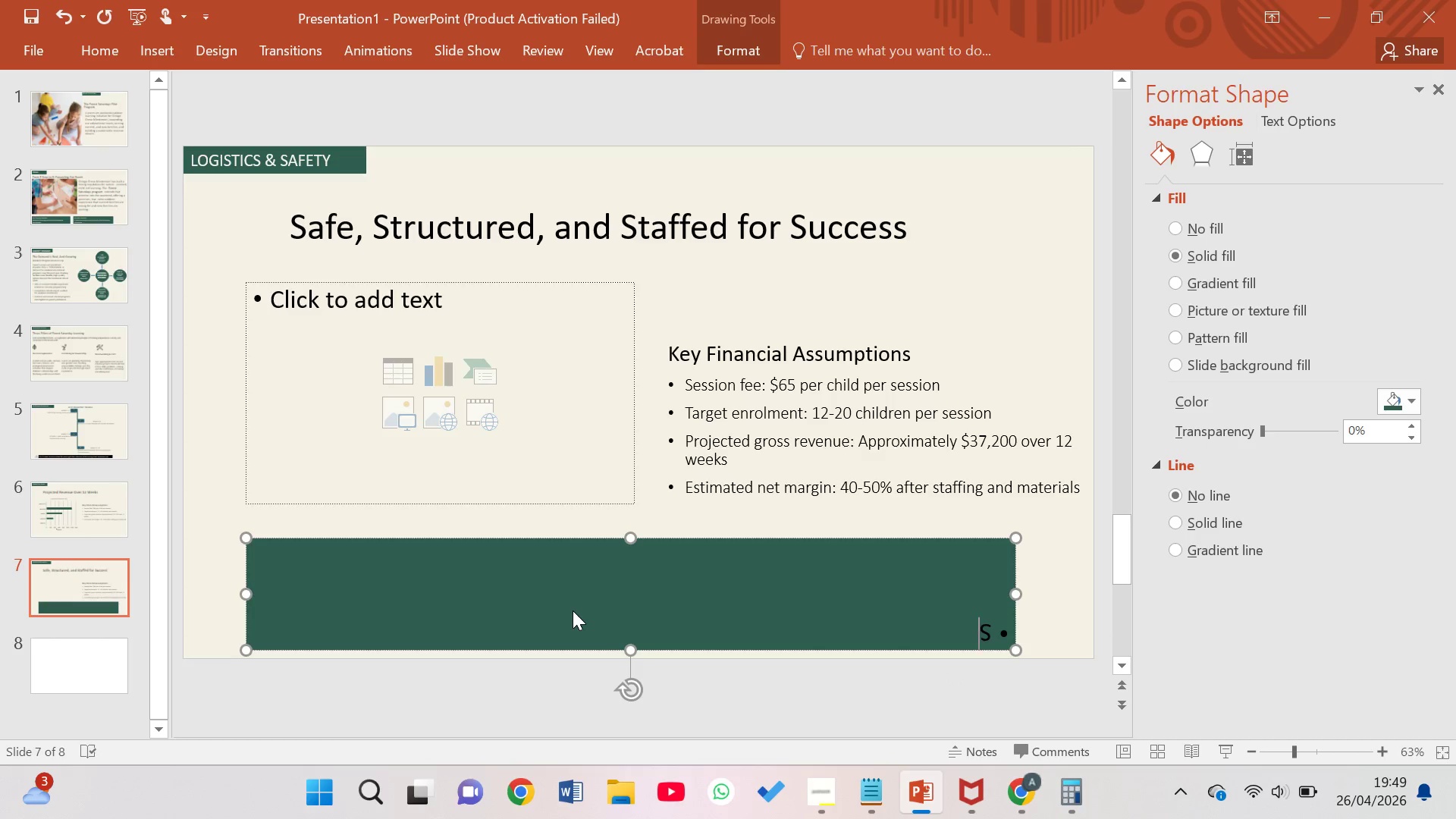 
key(Shift+ShiftLeft)
 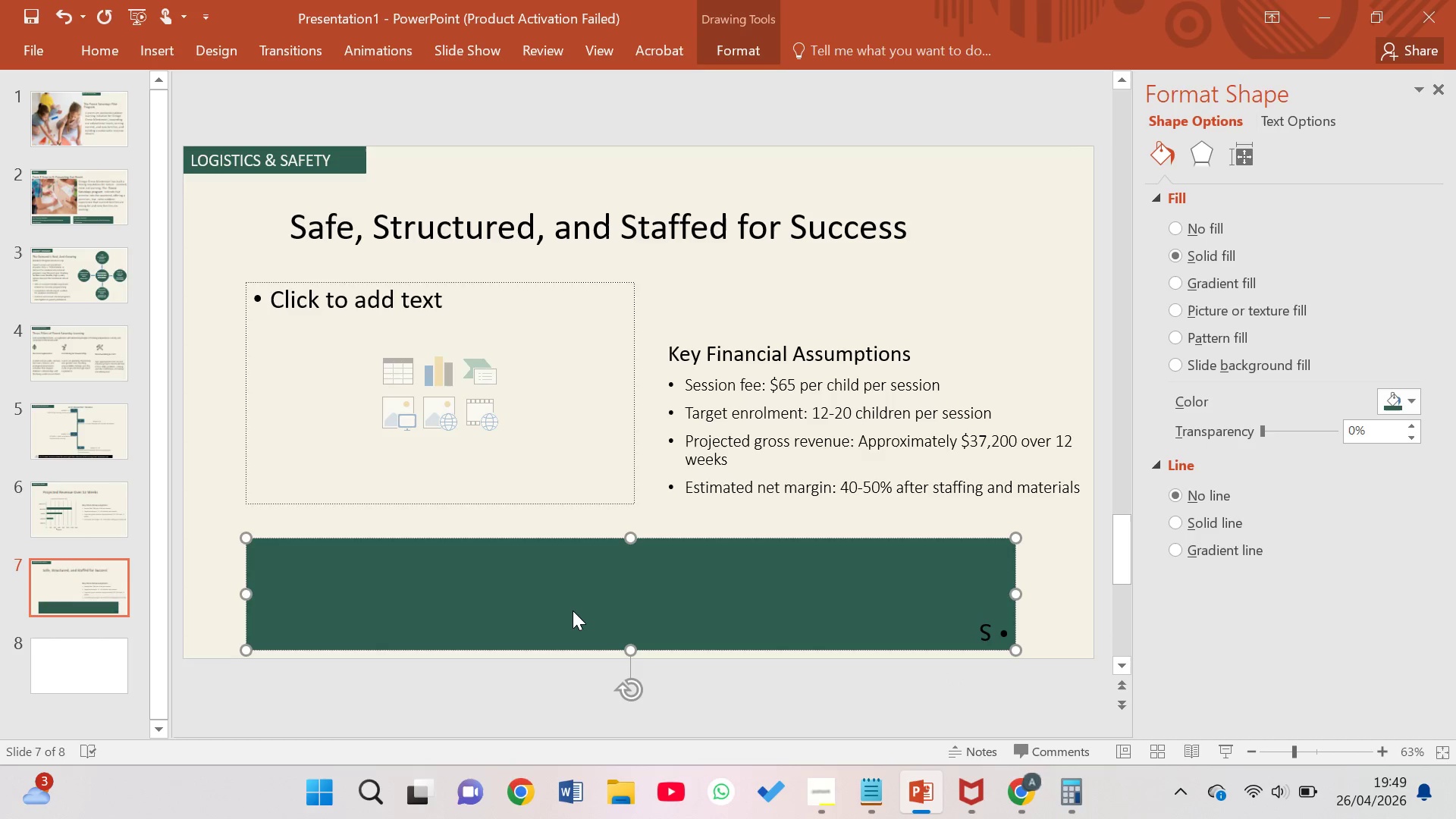 
hold_key(key=ShiftLeft, duration=0.53)
 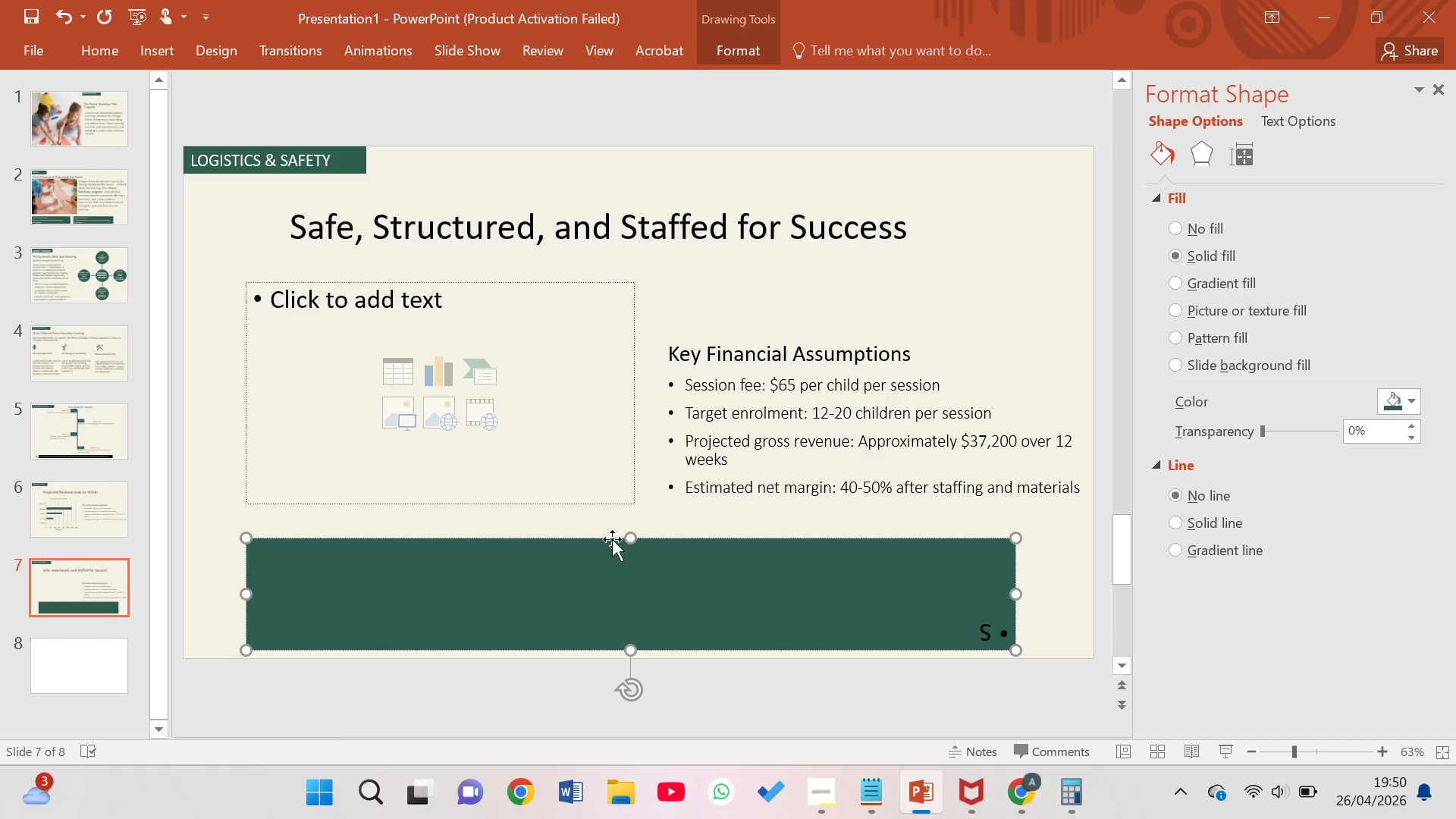 
left_click_drag(start_coordinate=[624, 538], to_coordinate=[684, 742])
 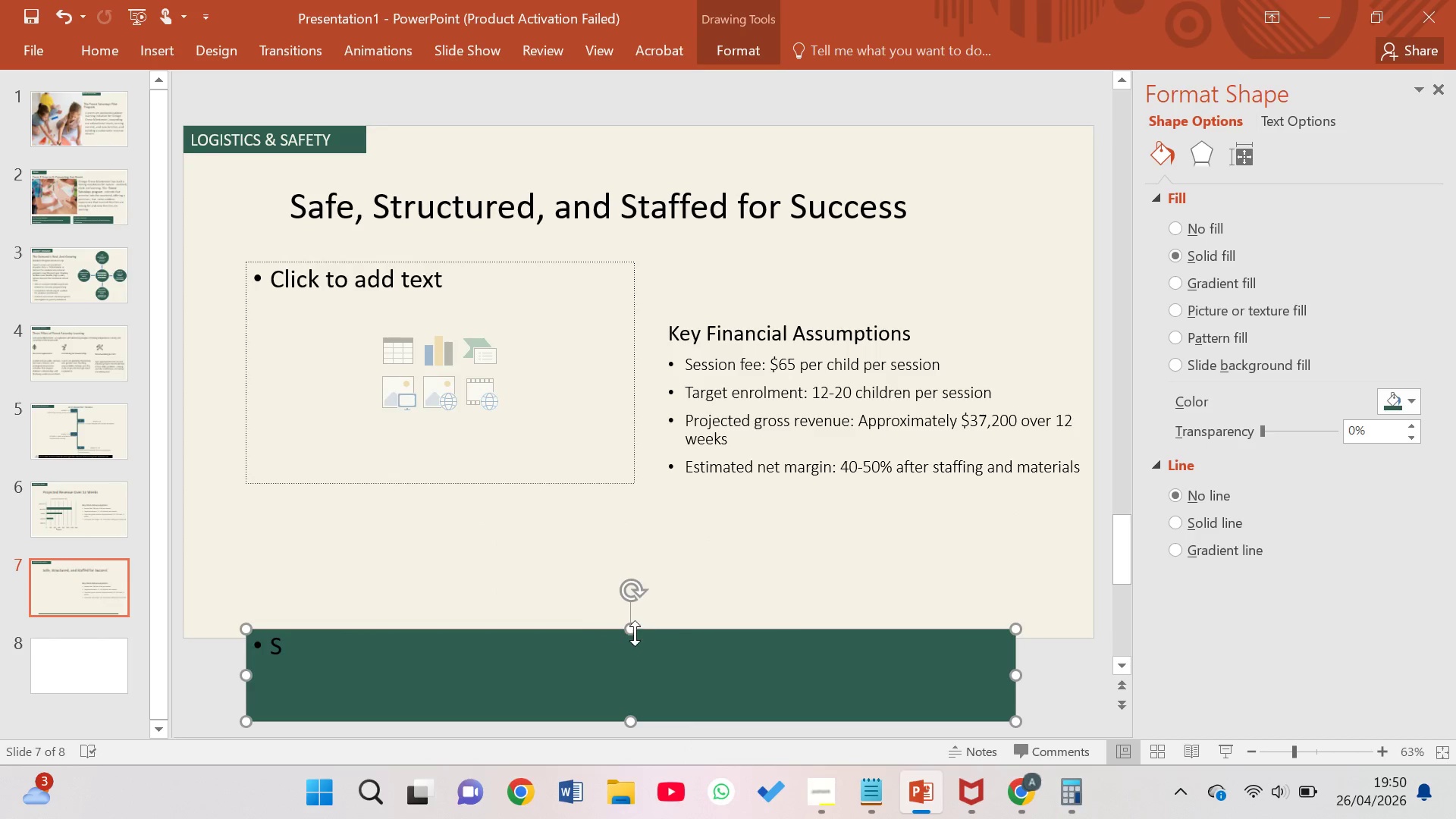 
left_click_drag(start_coordinate=[635, 633], to_coordinate=[605, 551])
 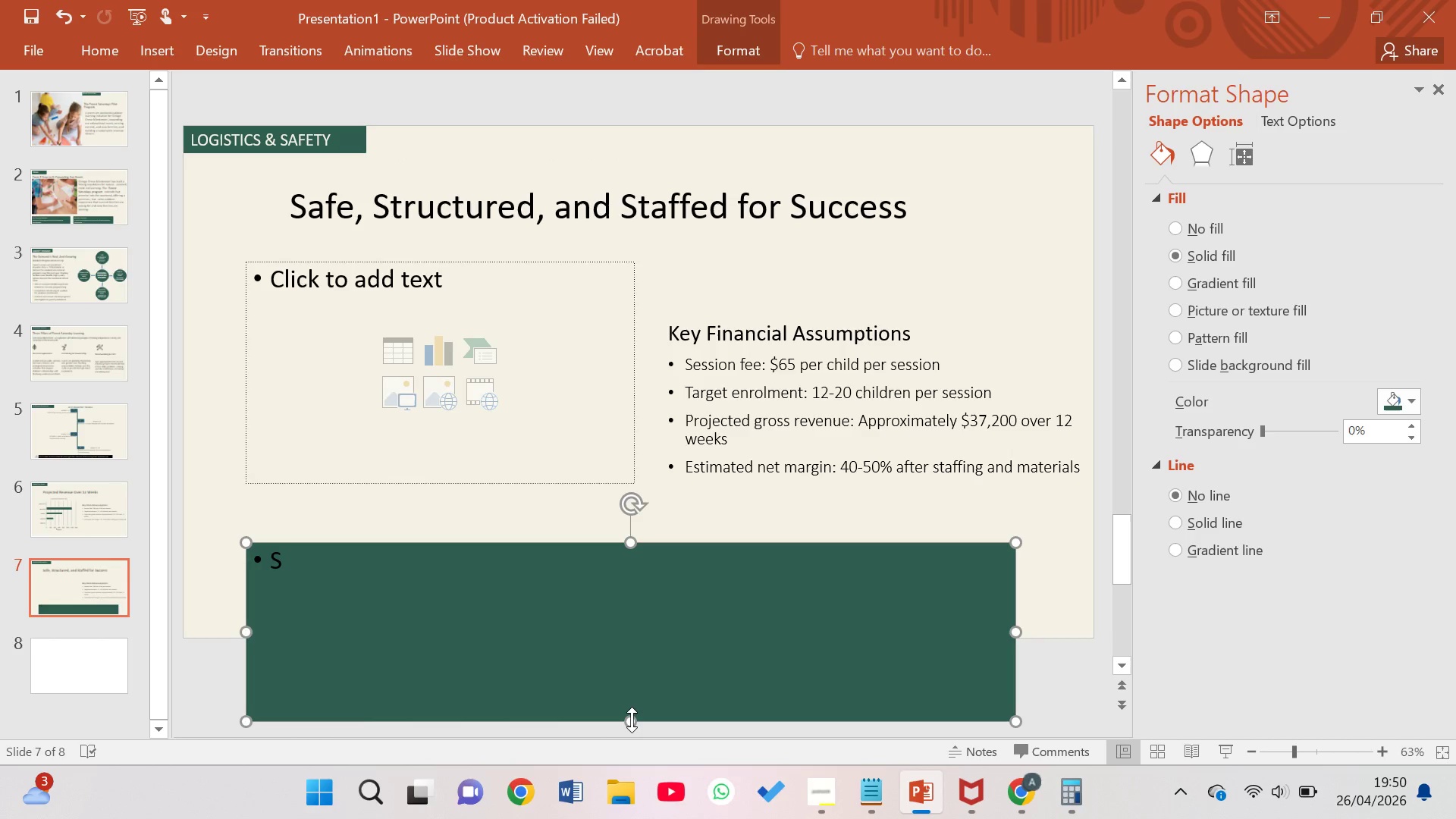 
left_click_drag(start_coordinate=[632, 719], to_coordinate=[623, 634])
 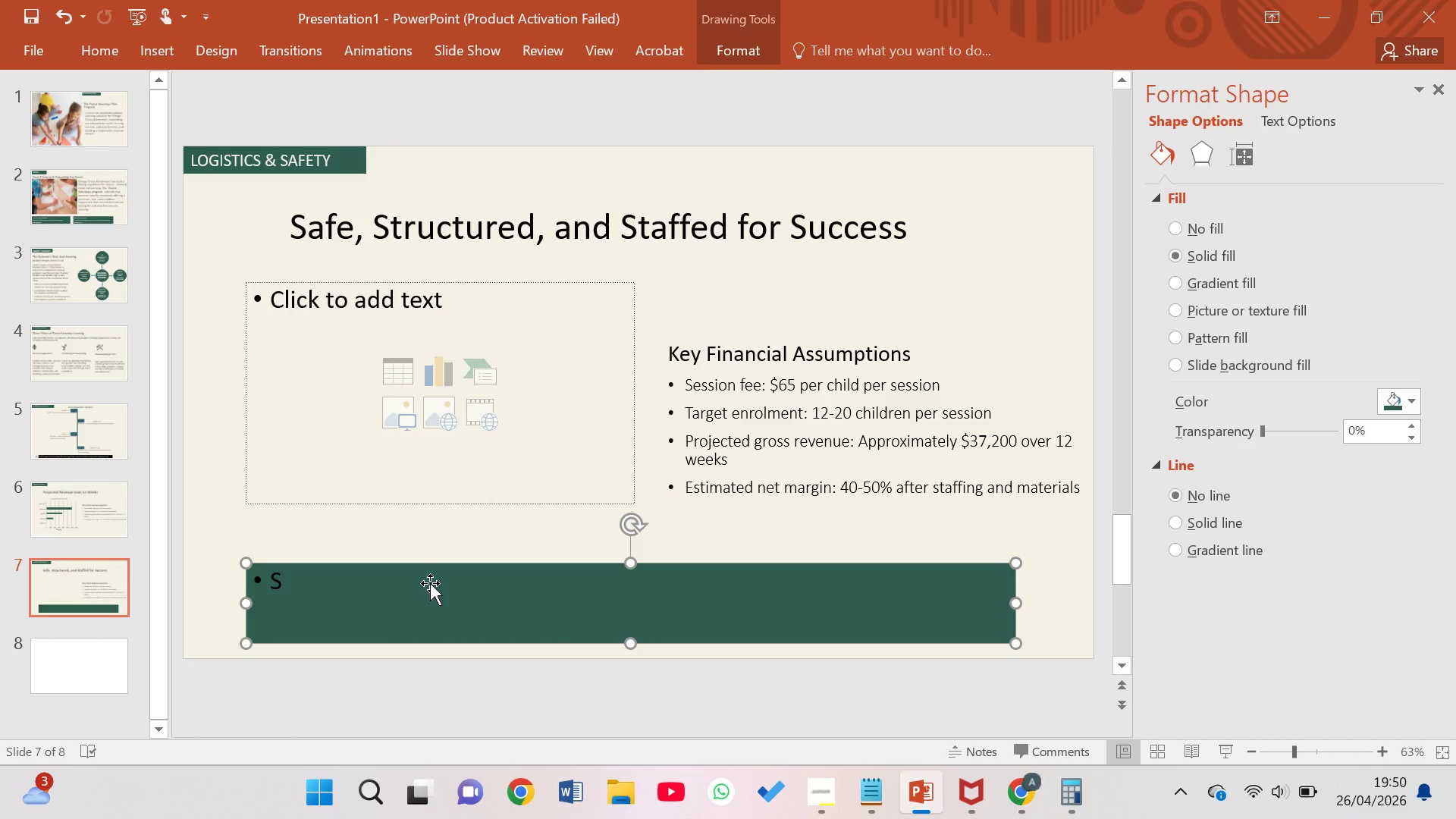 
left_click([430, 583])
 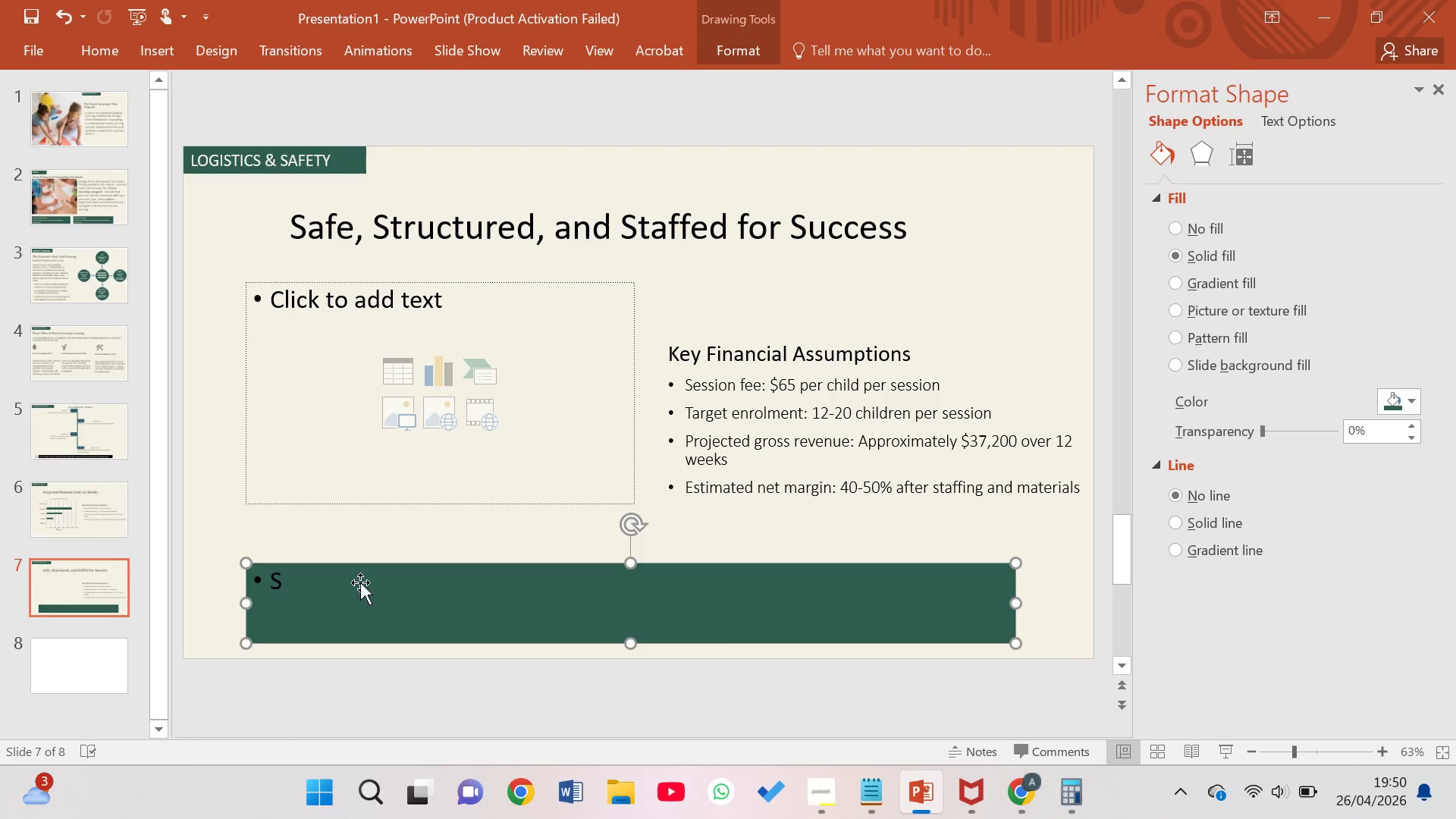 
double_click([360, 582])
 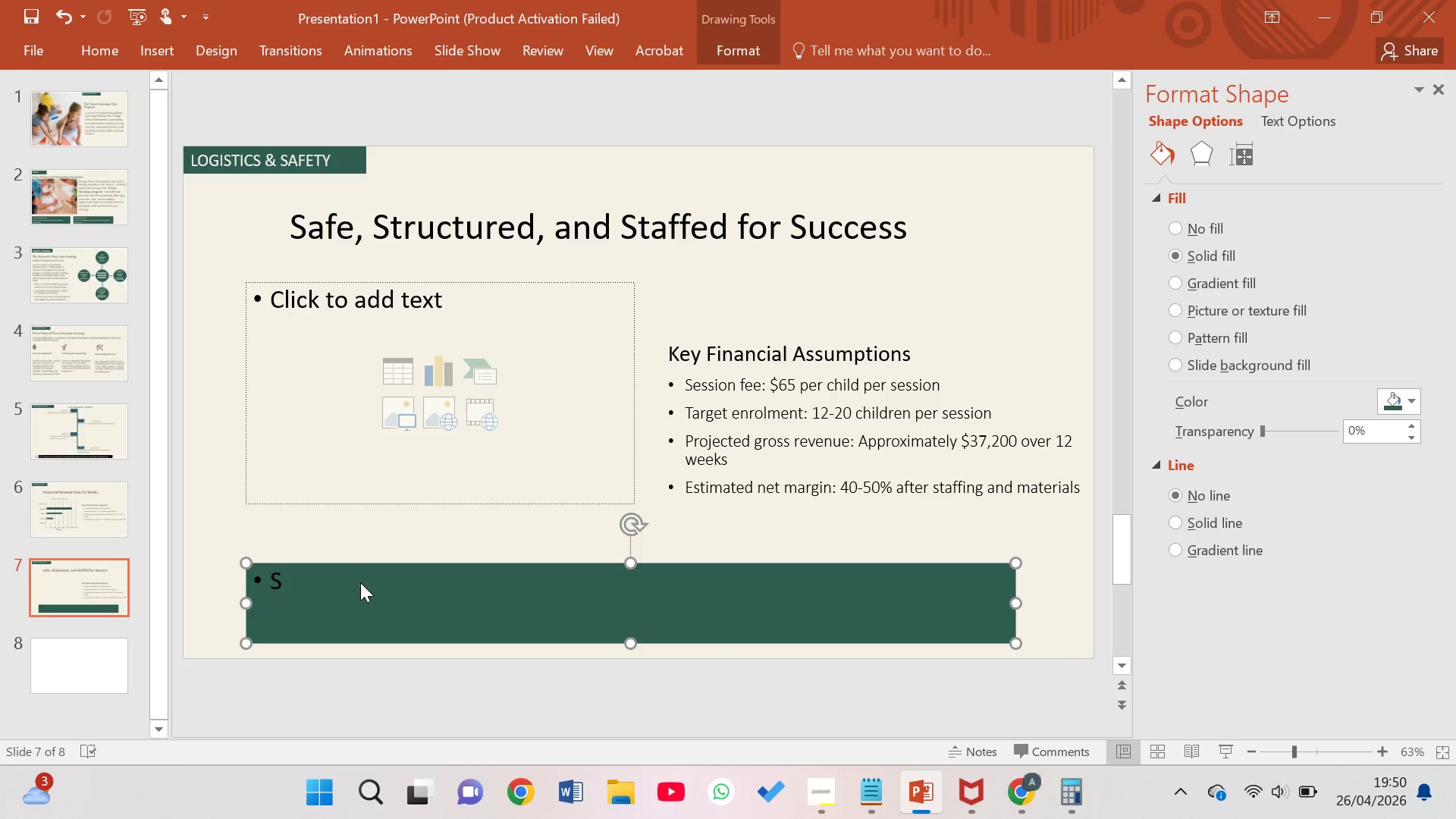 
key(Backspace)
 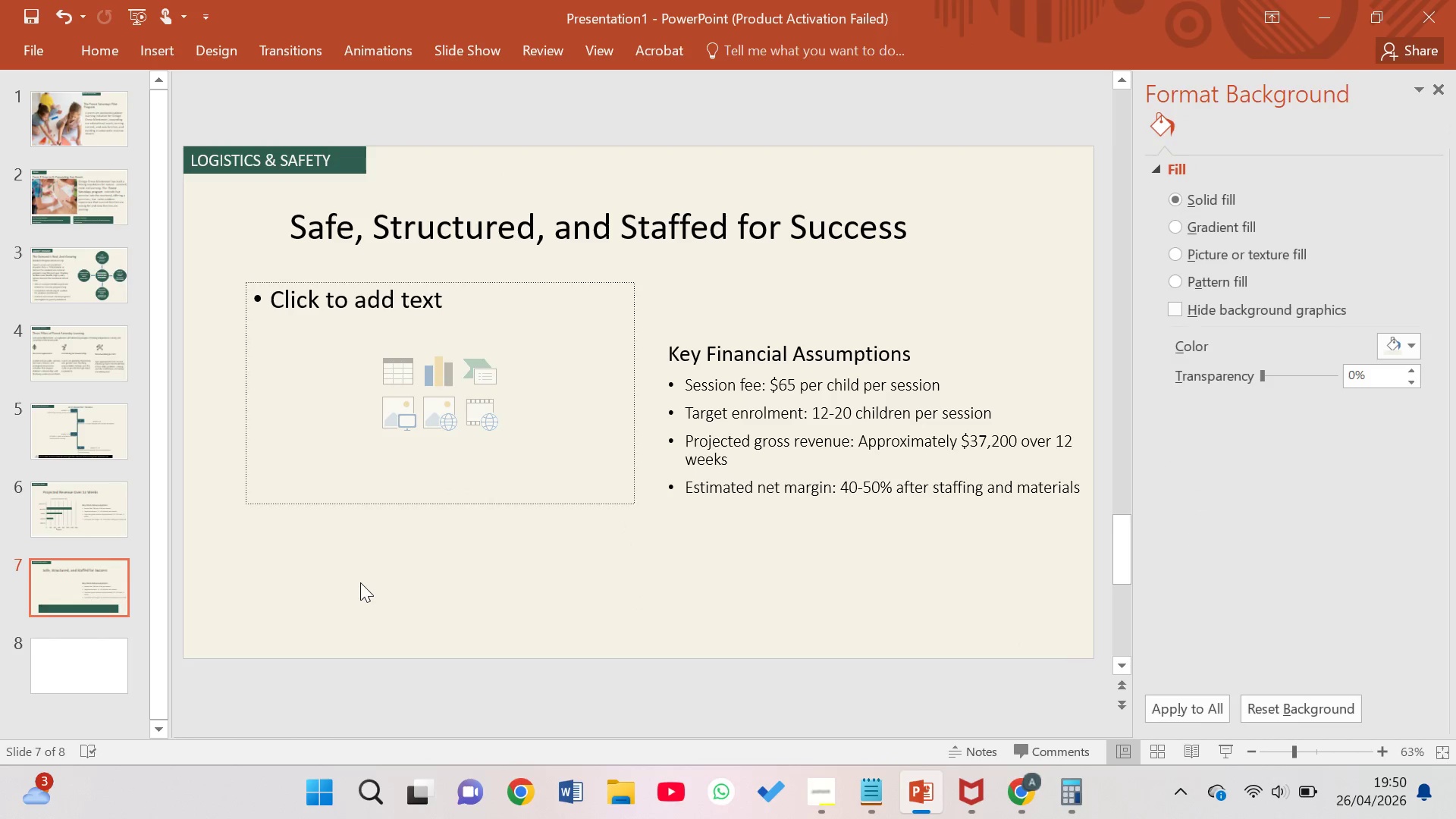 
key(Control+Z)
 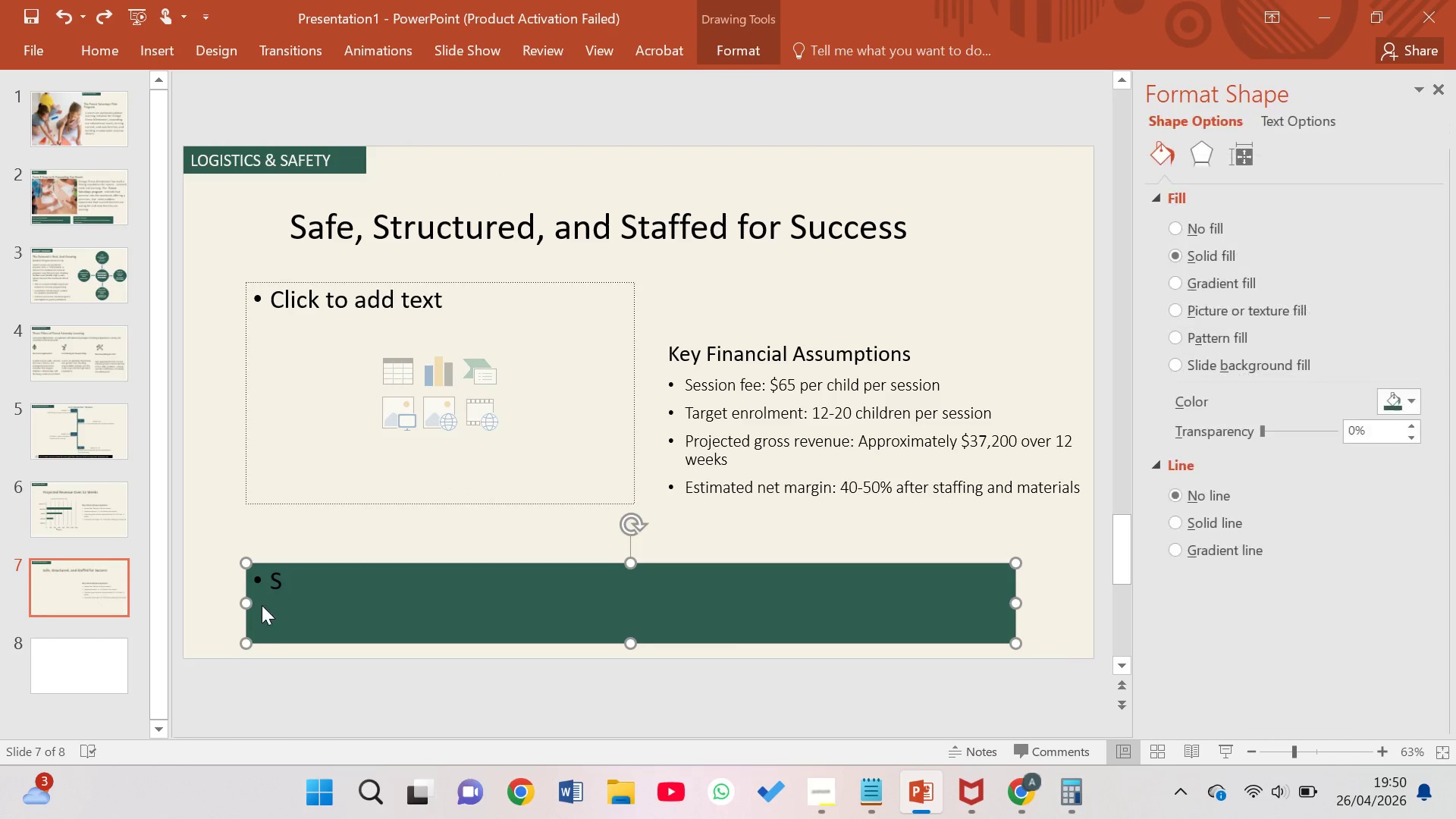 
double_click([262, 605])
 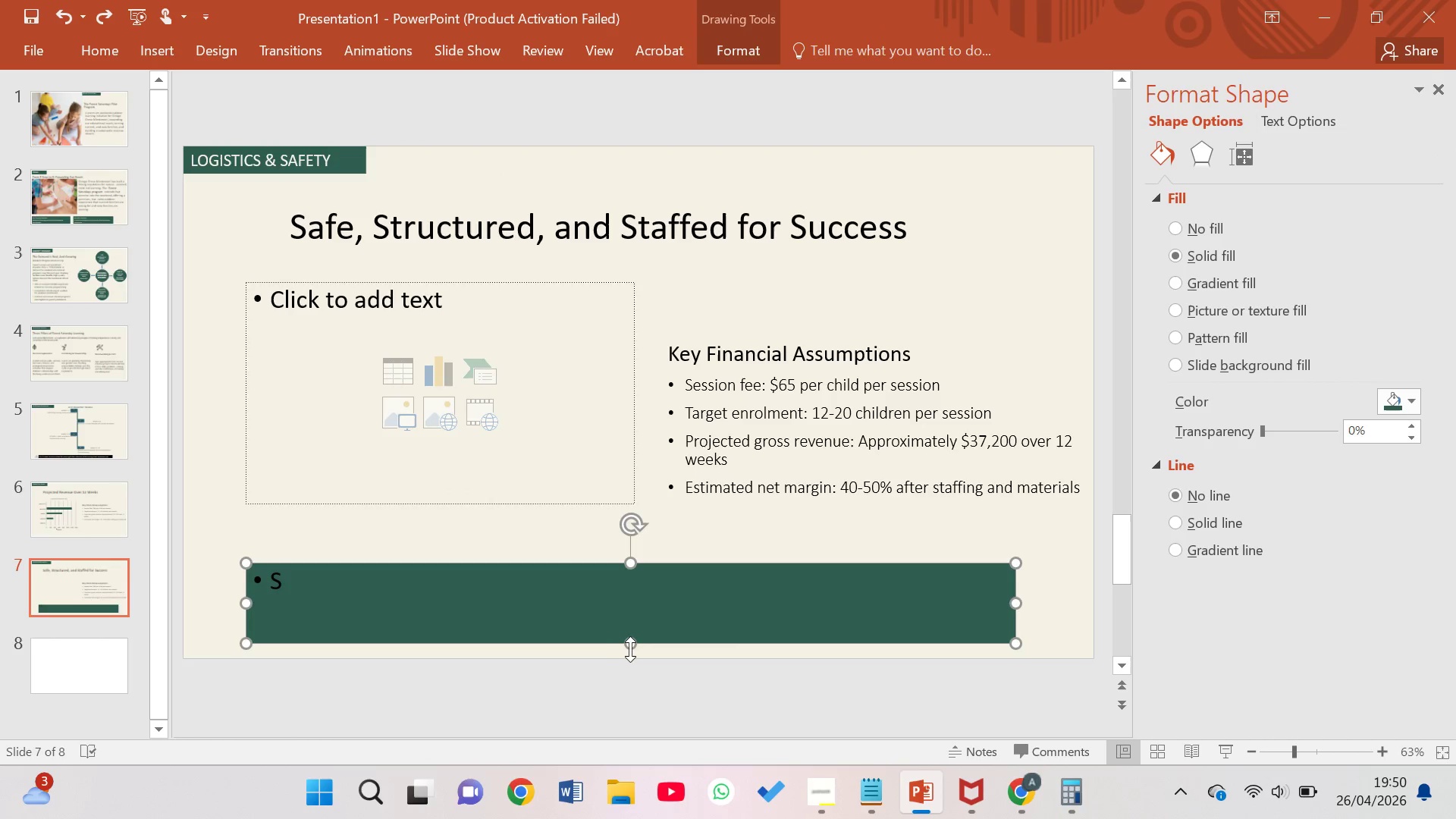 
left_click_drag(start_coordinate=[634, 649], to_coordinate=[626, 654])
 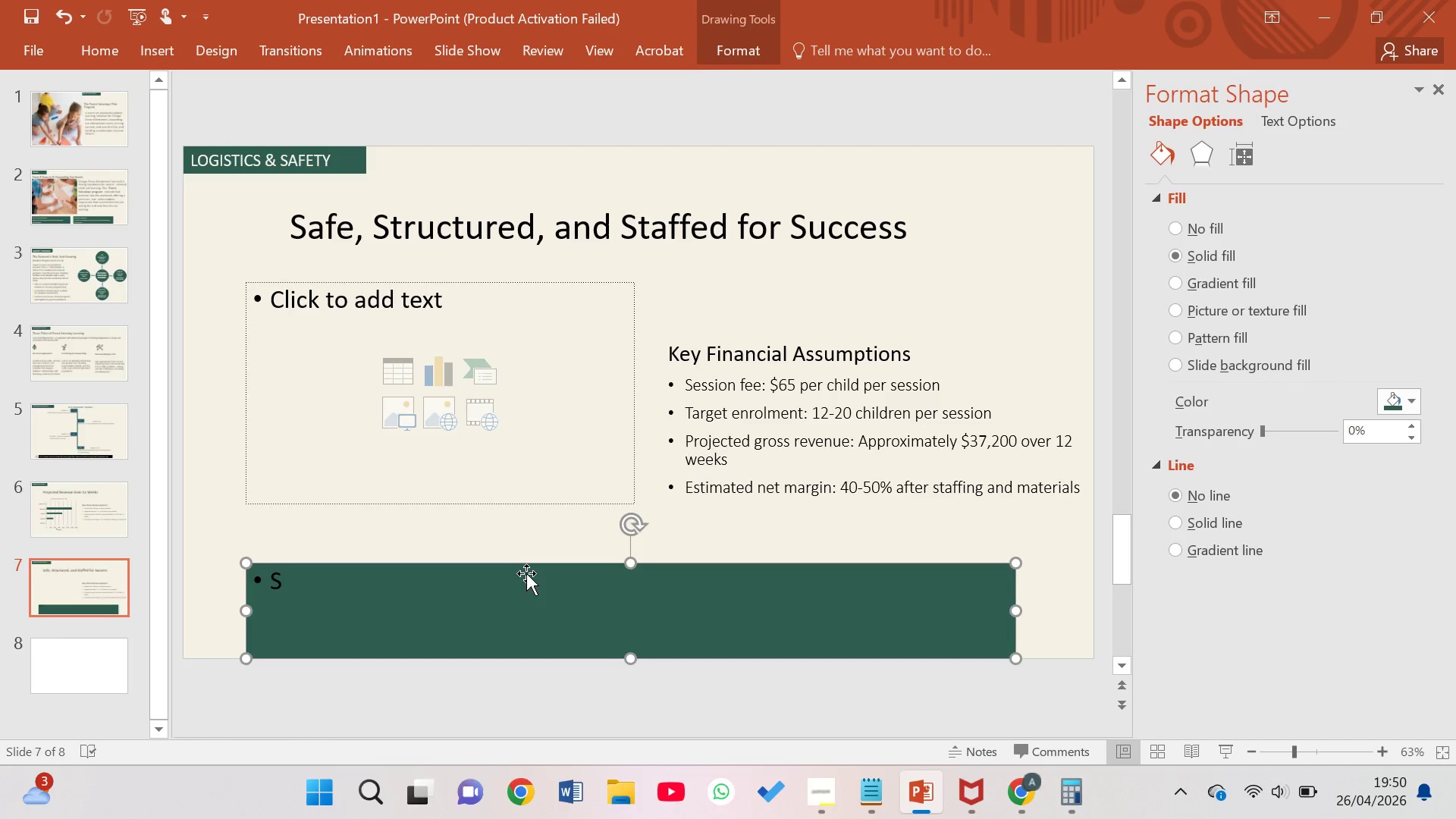 
double_click([526, 573])
 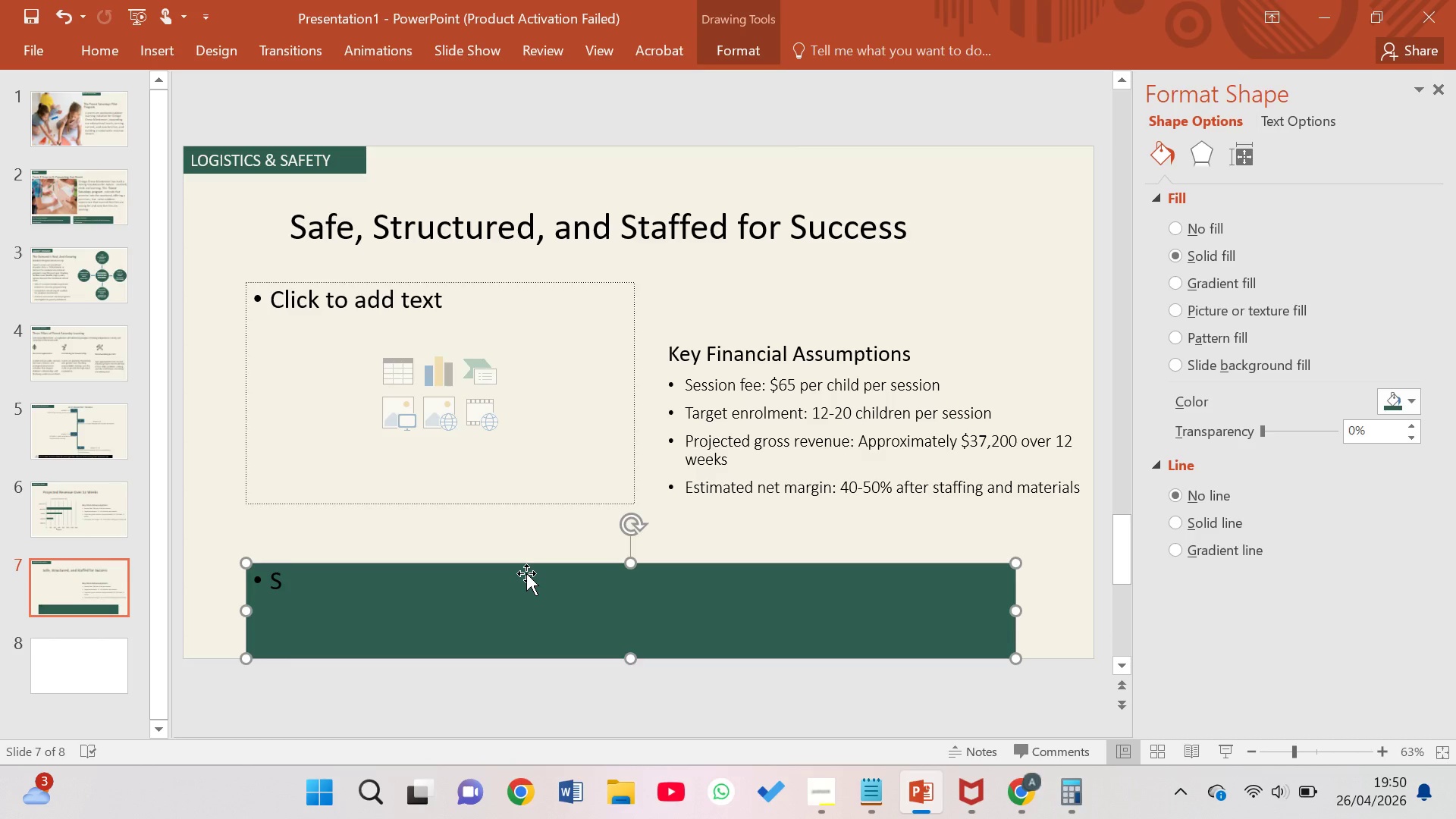 
left_click([441, 595])
 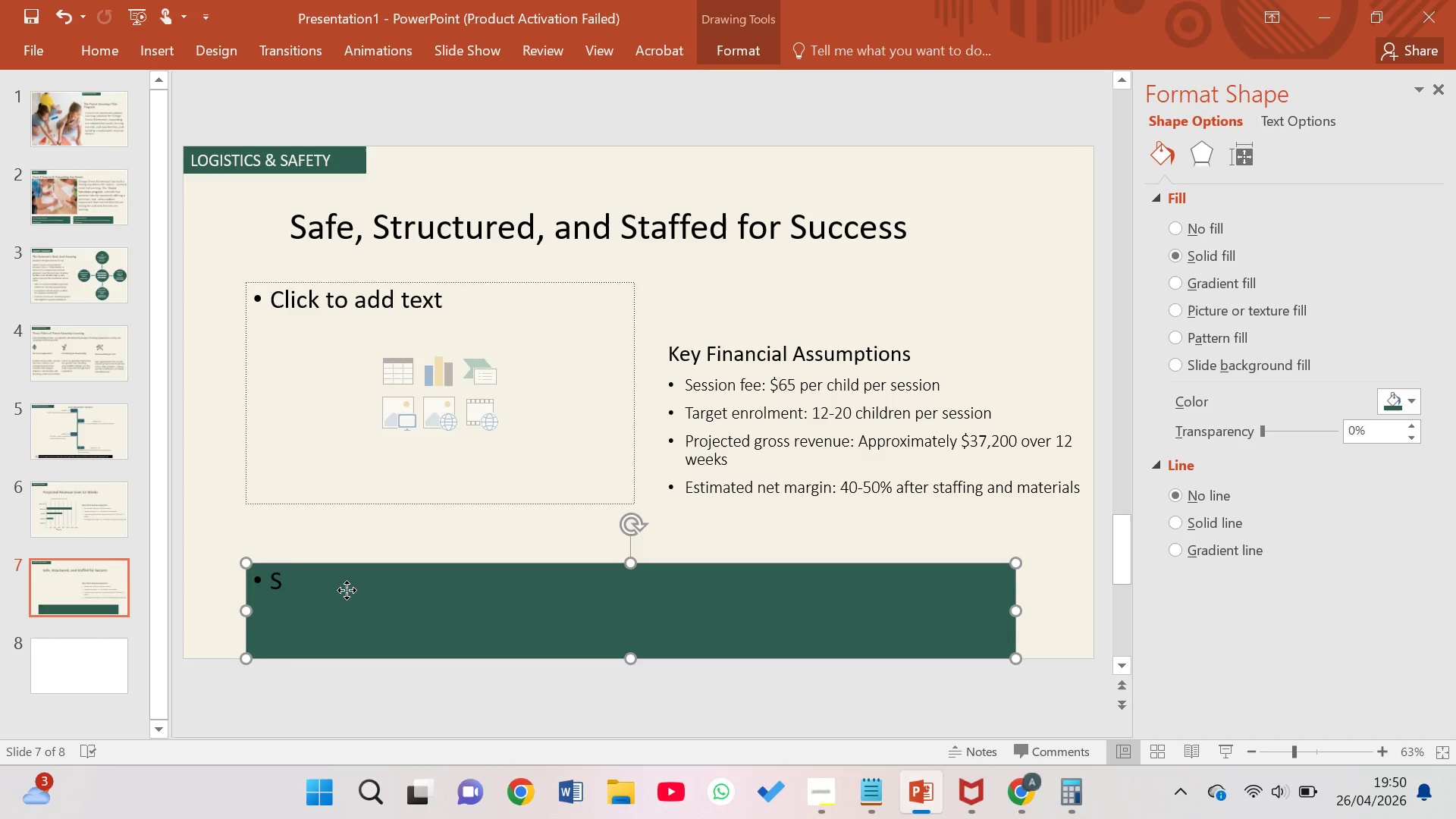 
double_click([347, 590])
 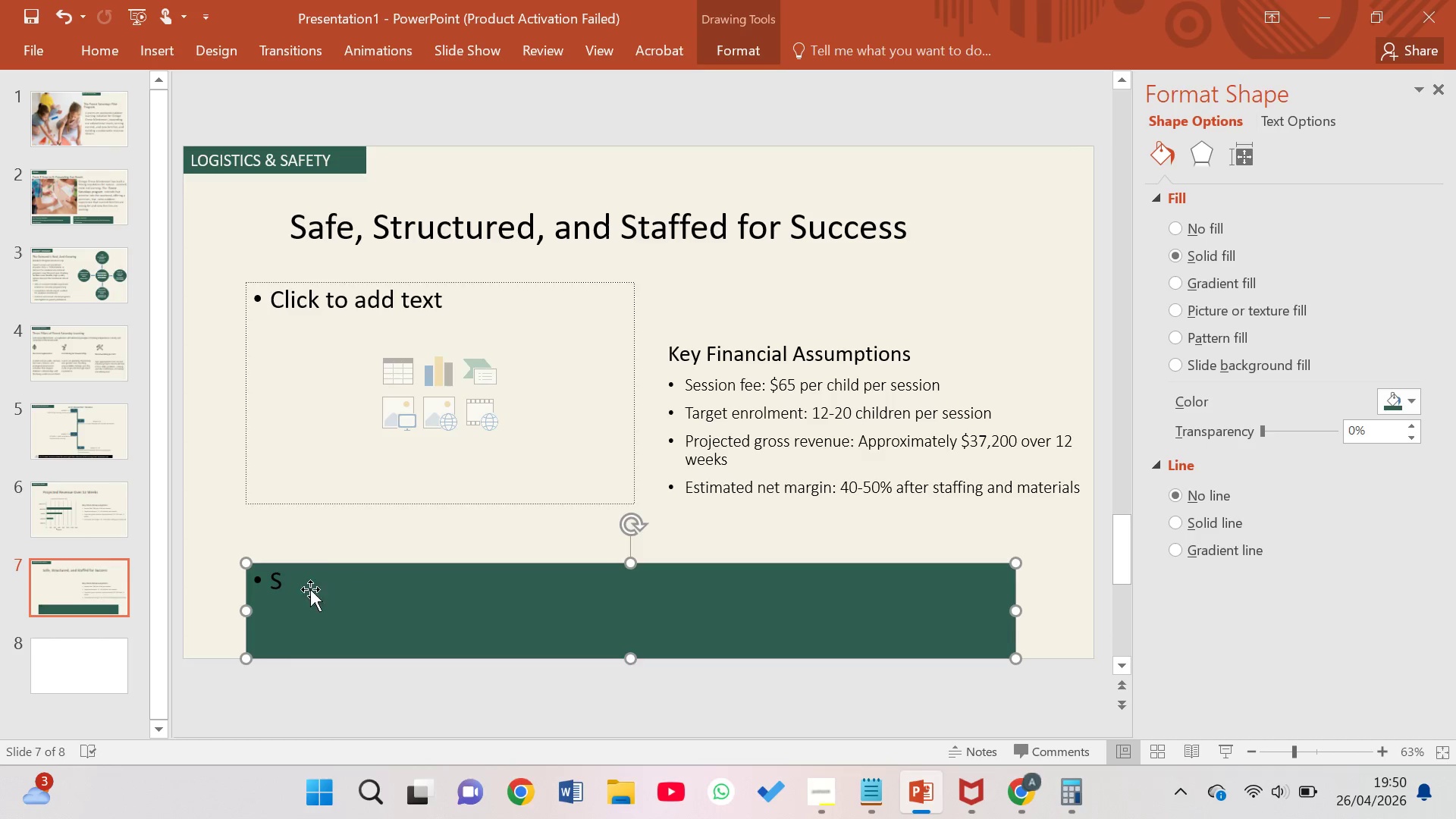 
triple_click([277, 588])
 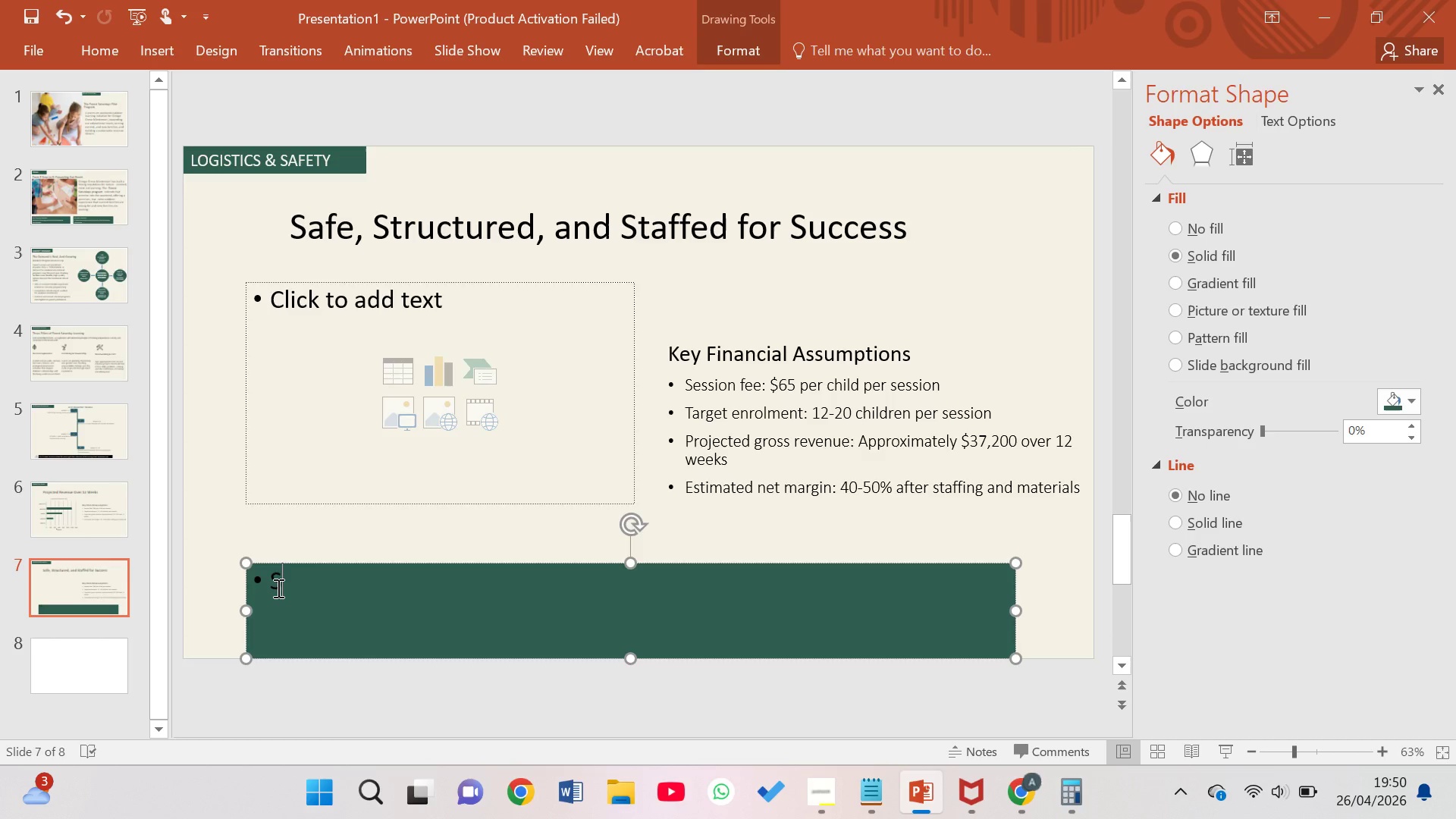 
left_click([277, 588])
 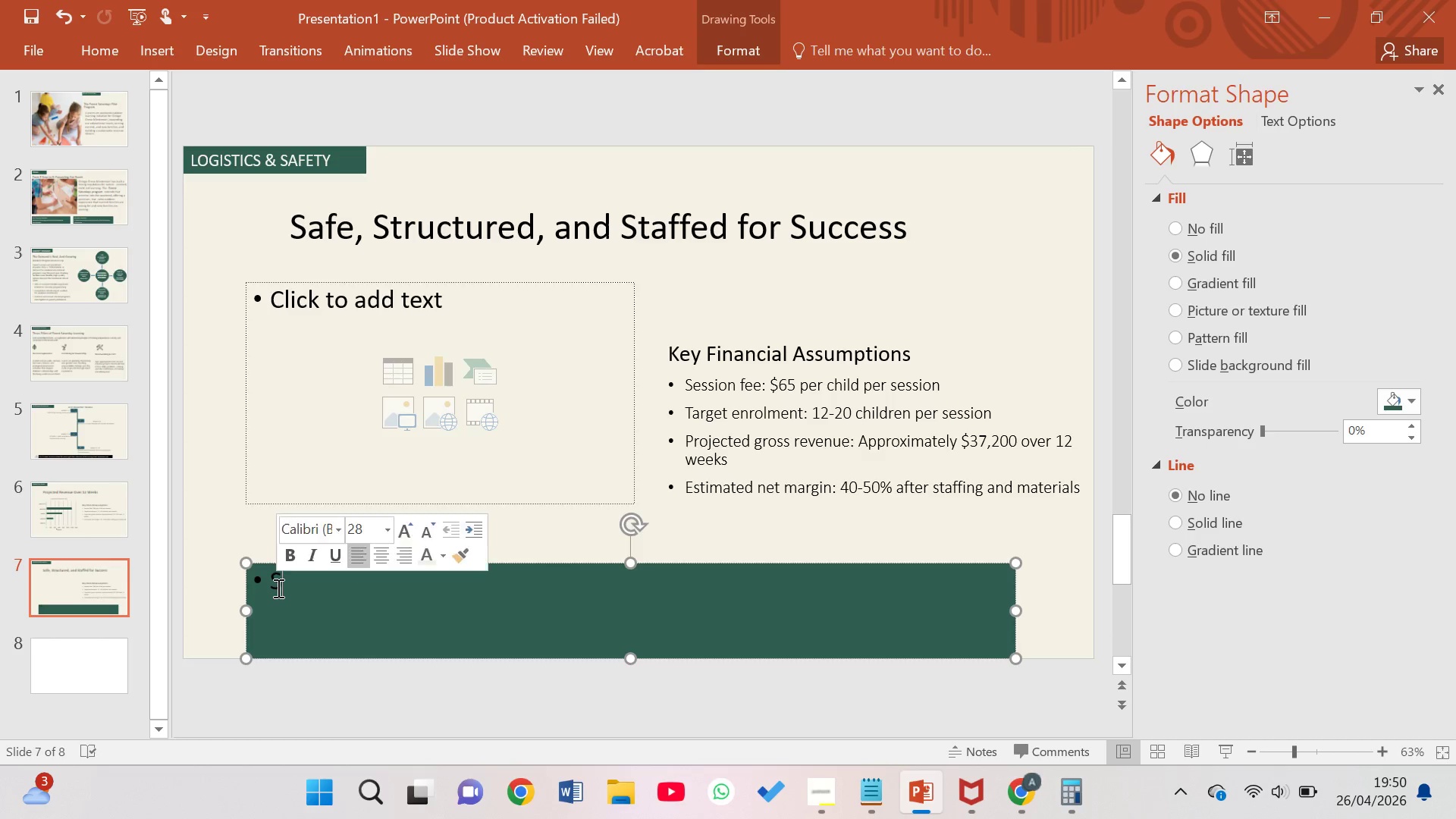 
key(Backspace)
 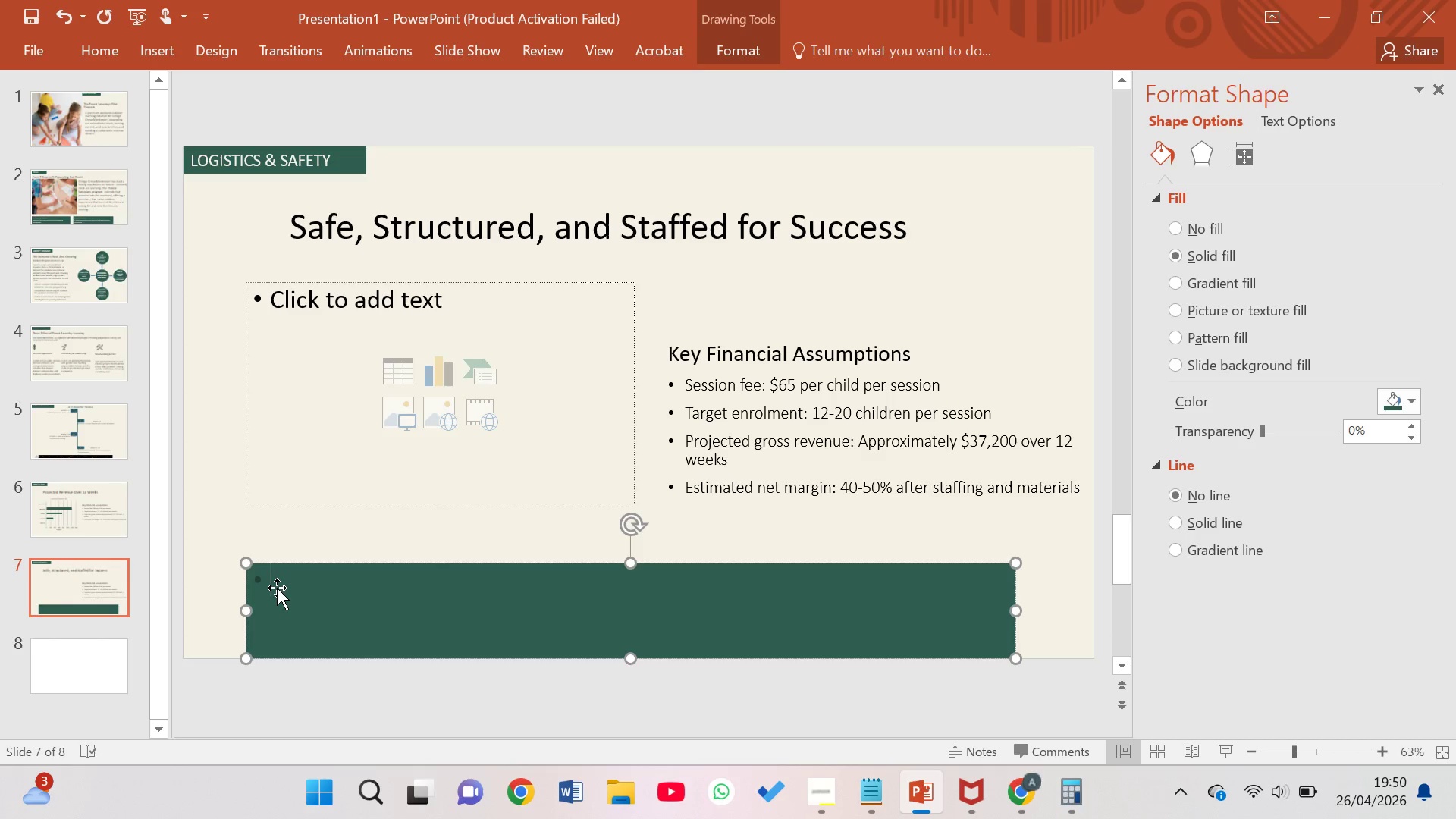 
key(Backspace)
 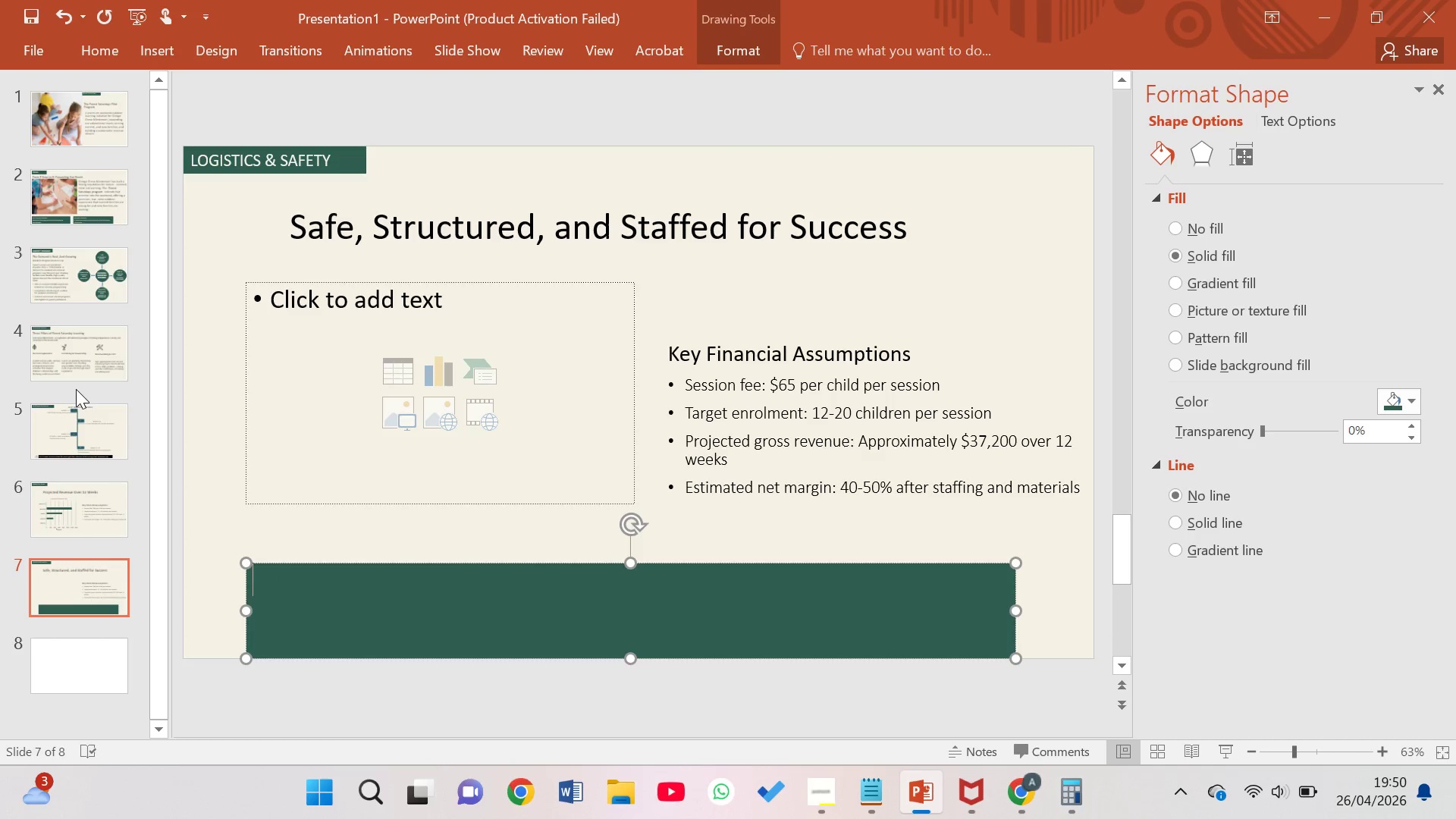 
left_click([104, 58])
 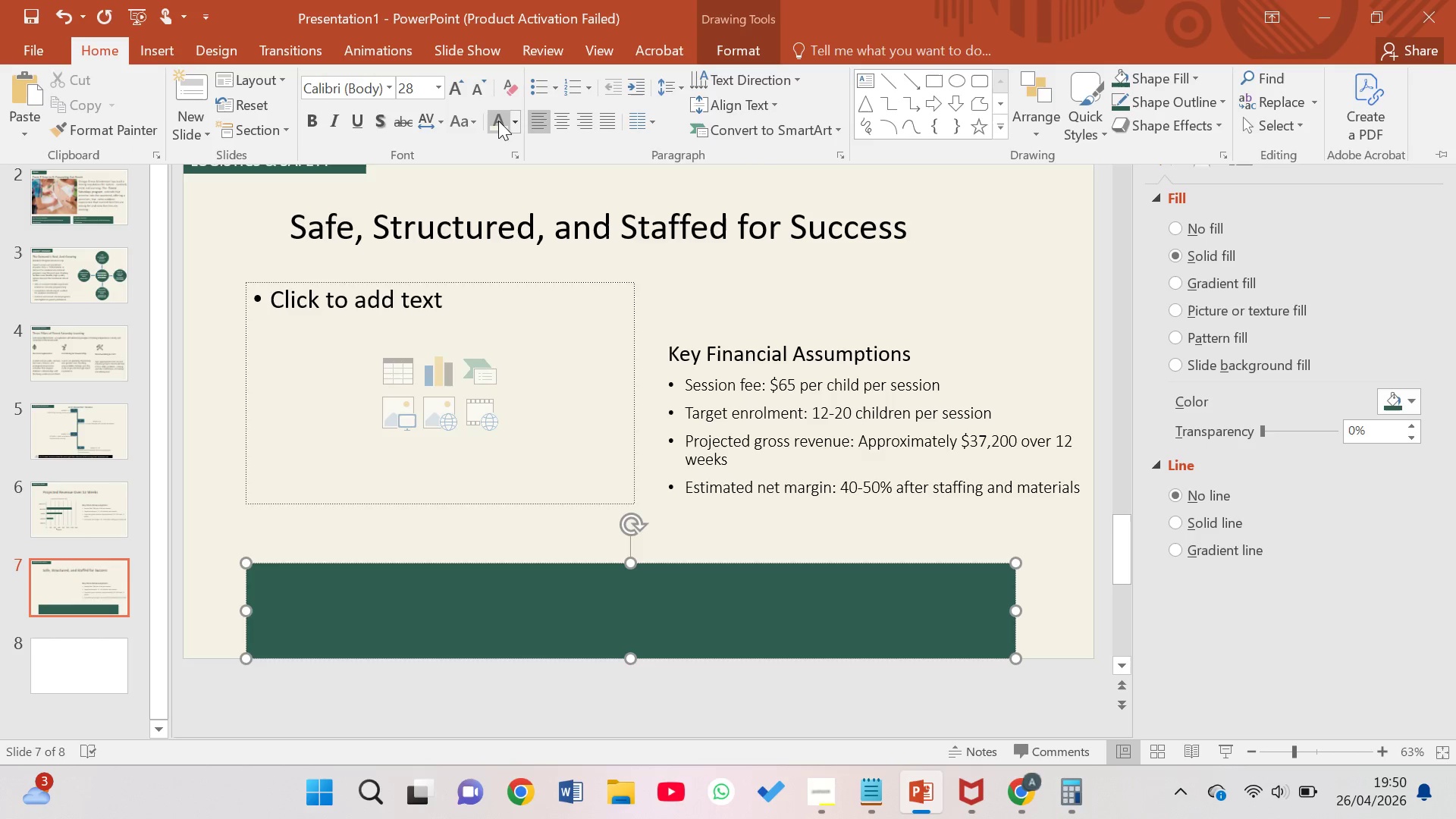 
left_click([502, 121])
 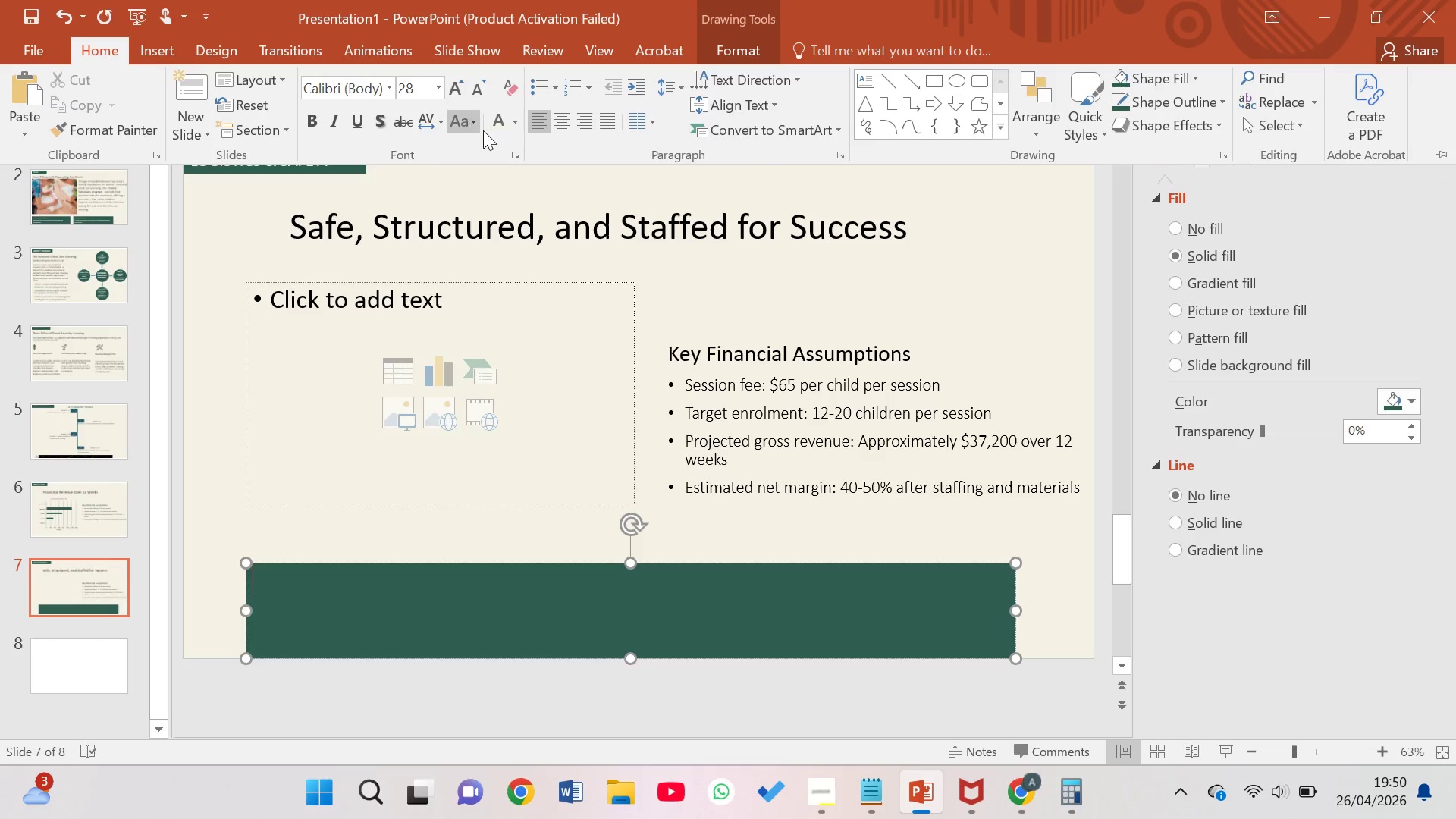 
left_click([435, 92])
 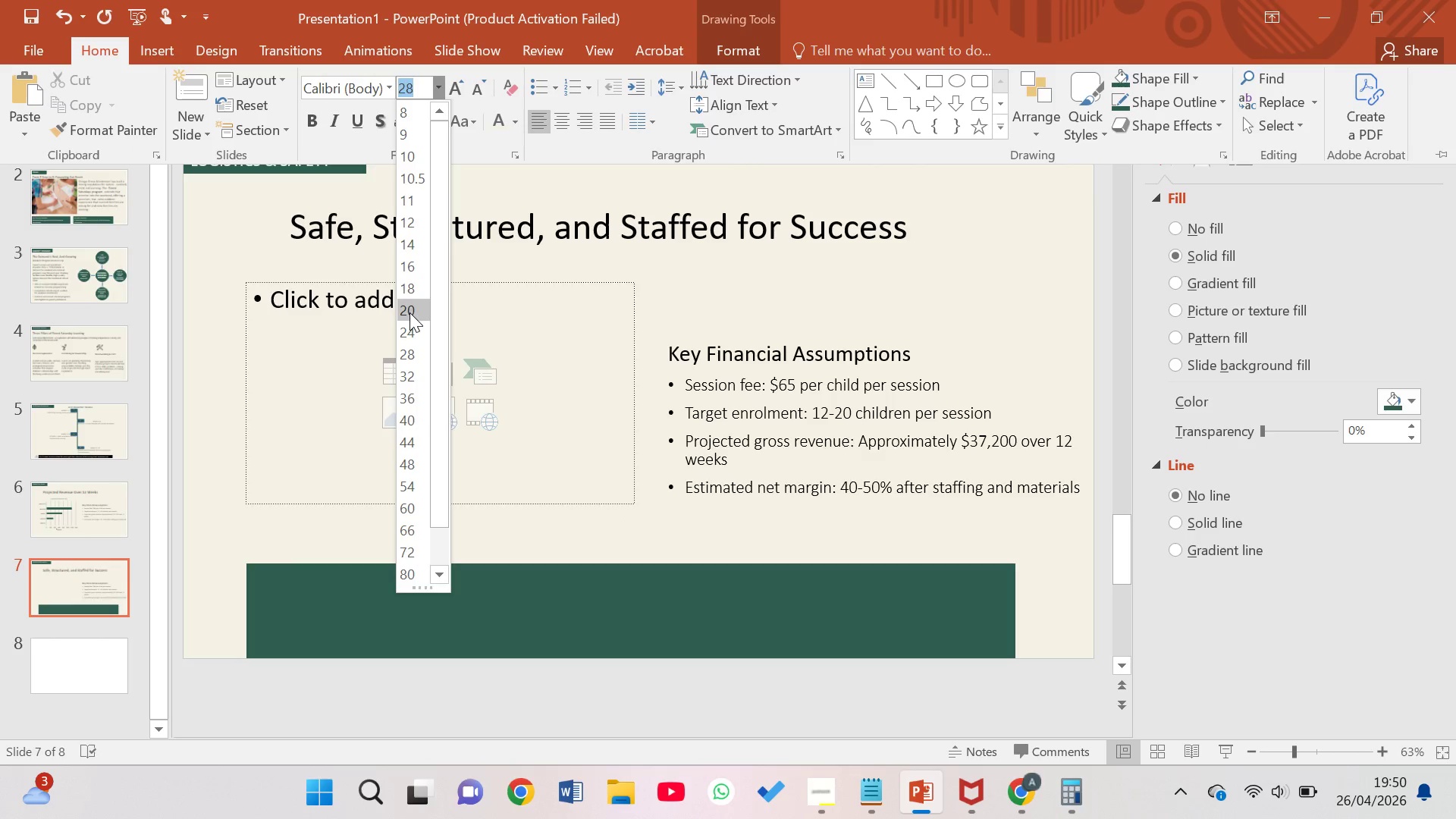 
left_click([409, 294])
 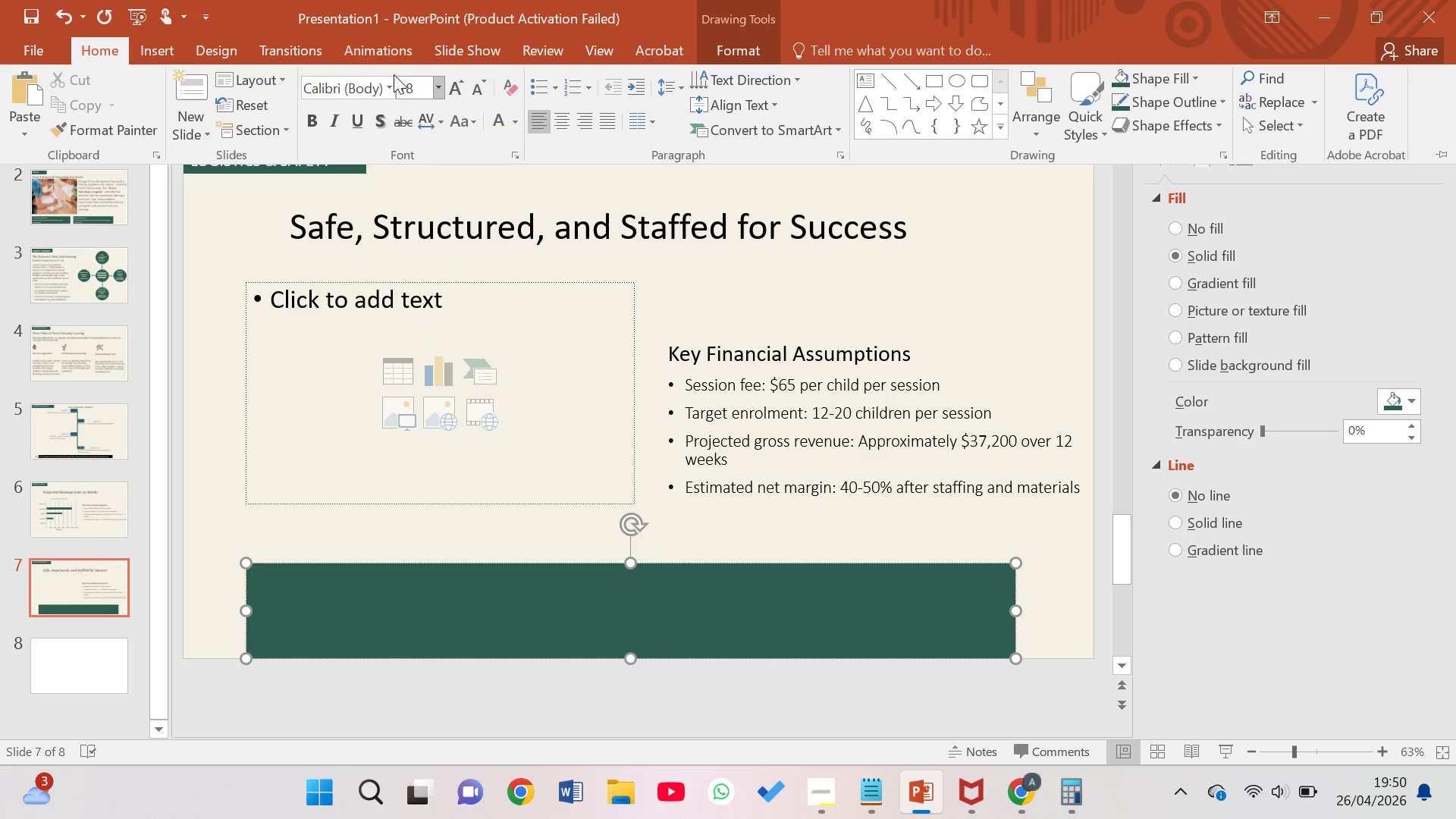 
left_click([389, 93])
 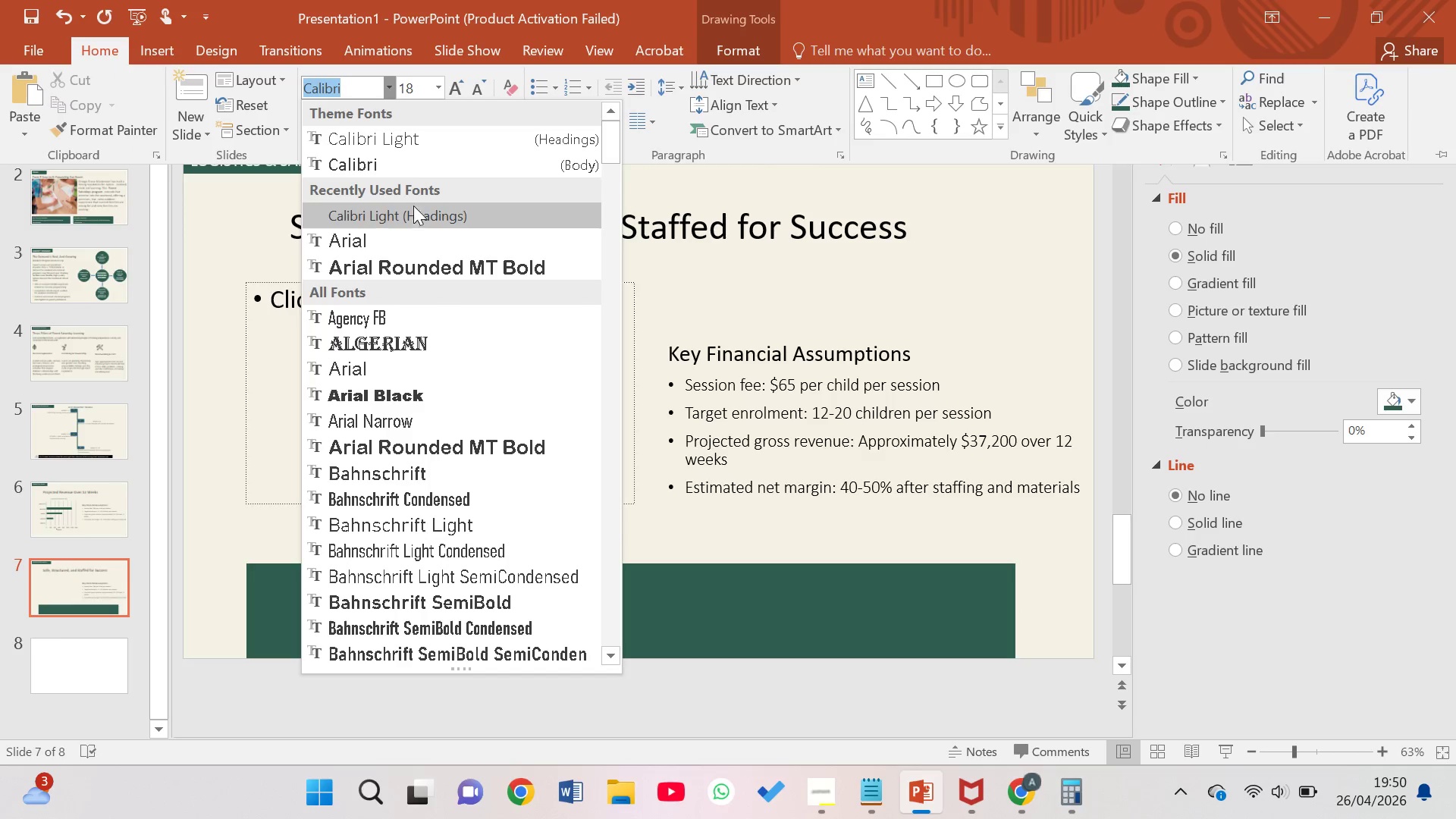 
left_click([412, 133])
 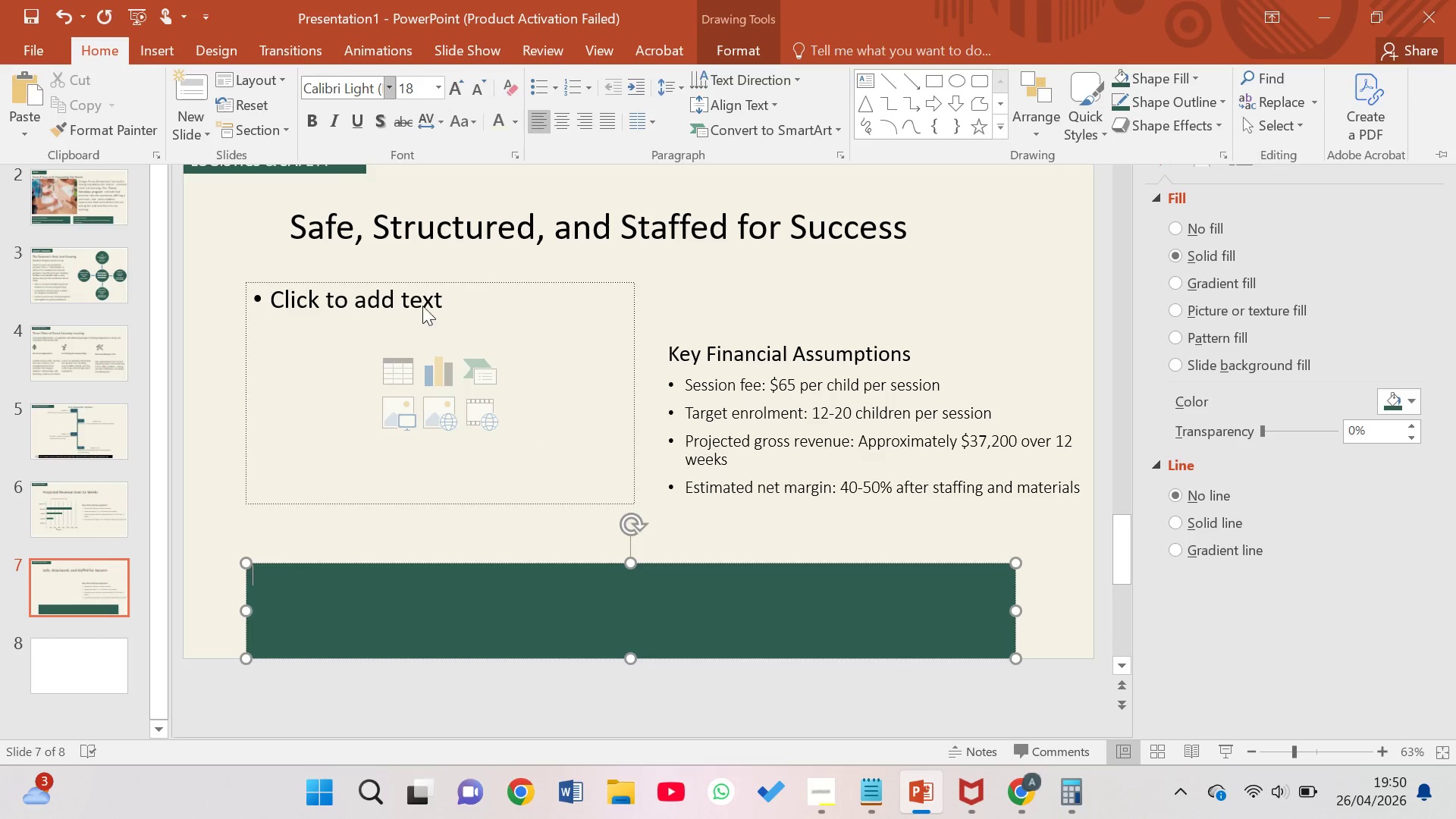 
type(sSAas)
 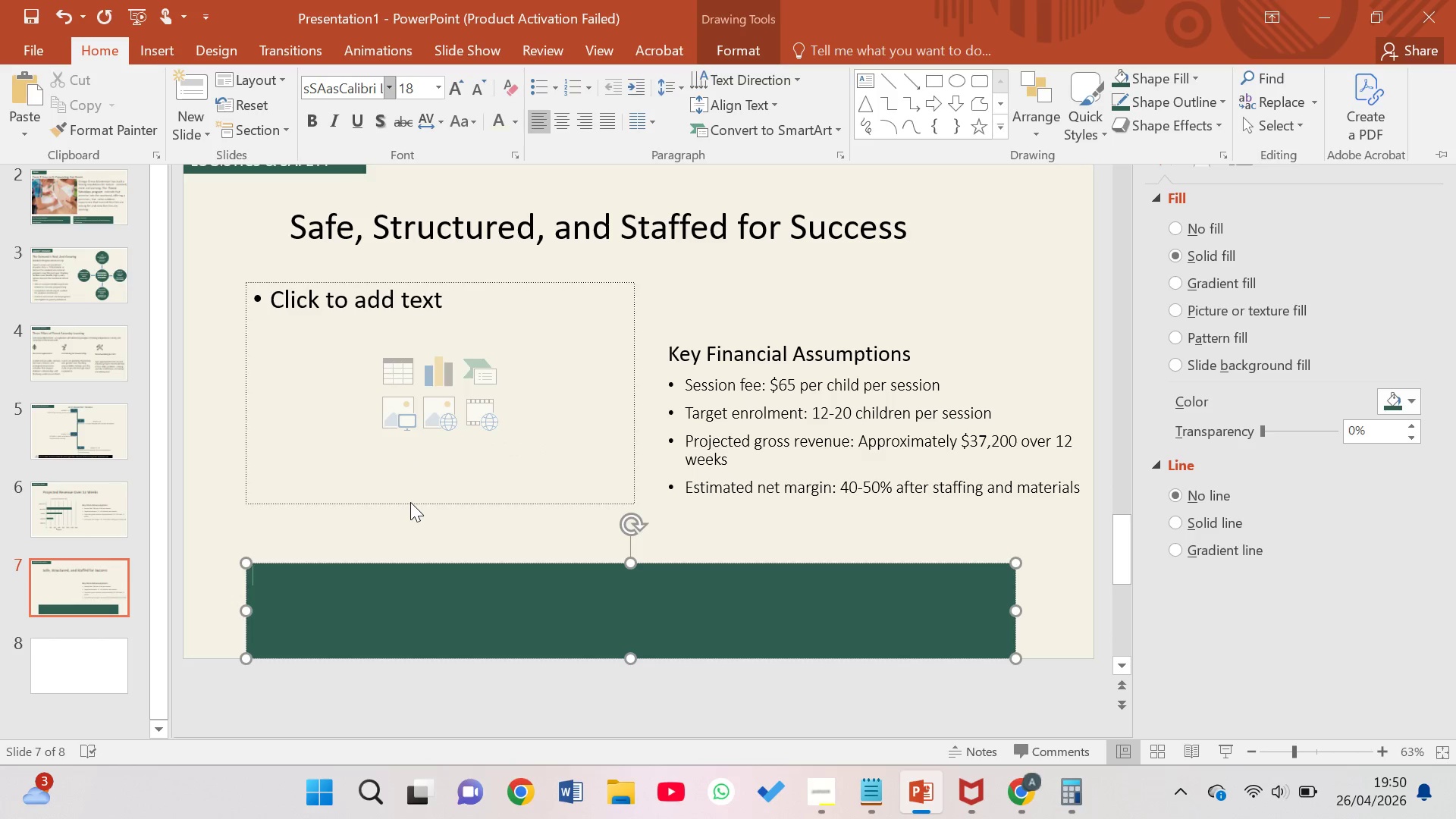 
key(Control+Z)
 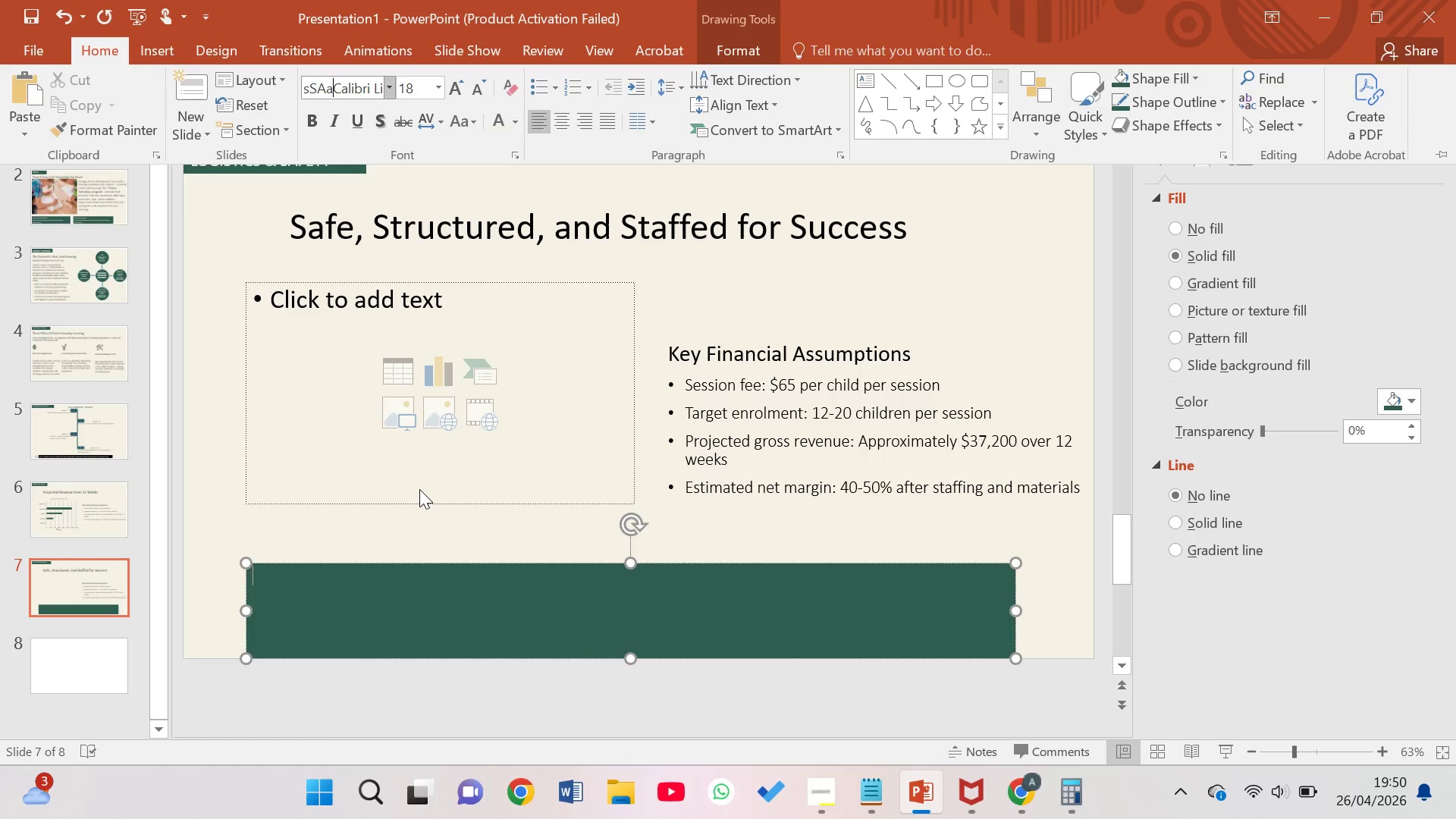 
key(Control+Z)
 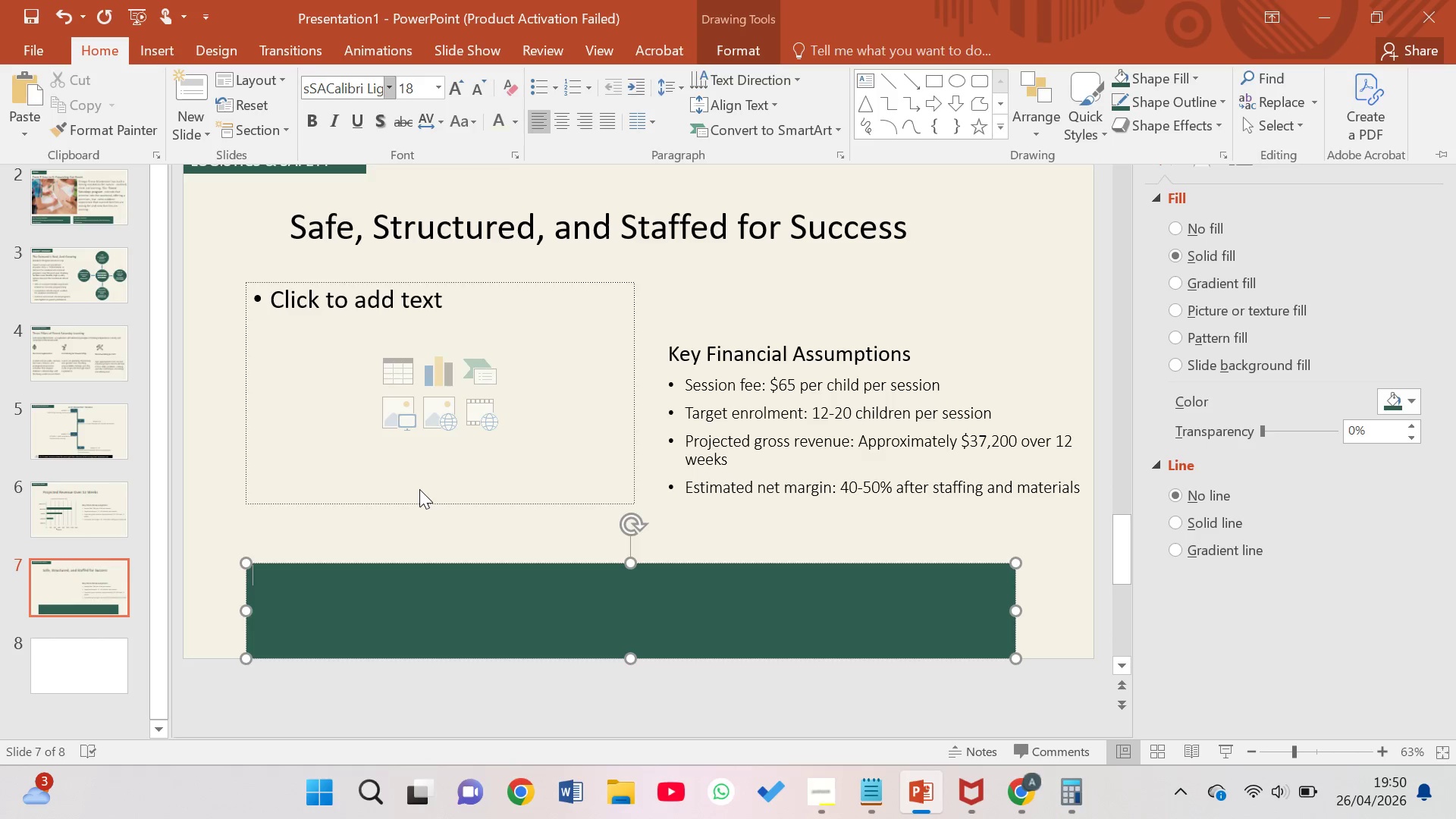 
key(Backspace)
 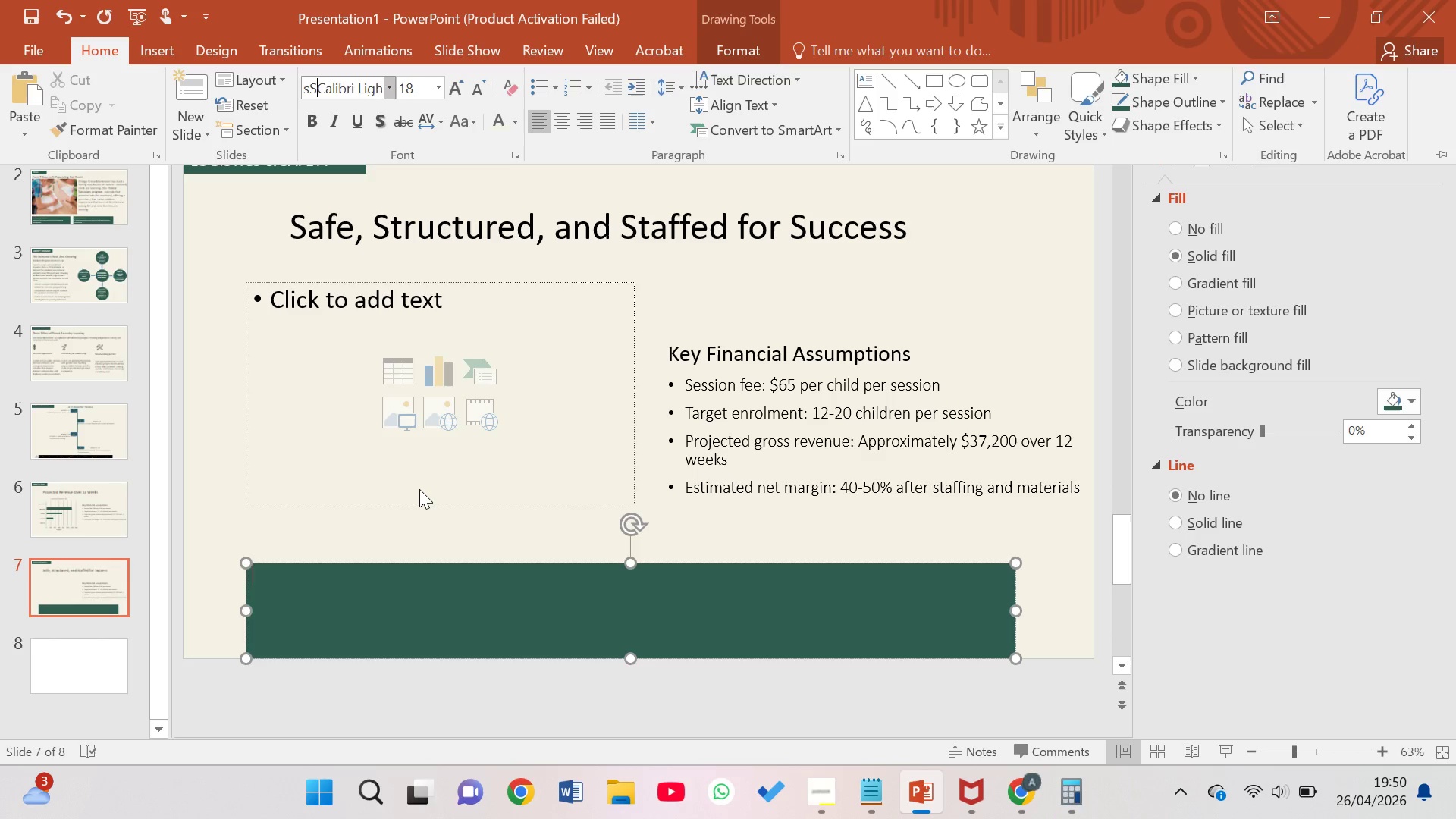 
key(Backspace)
 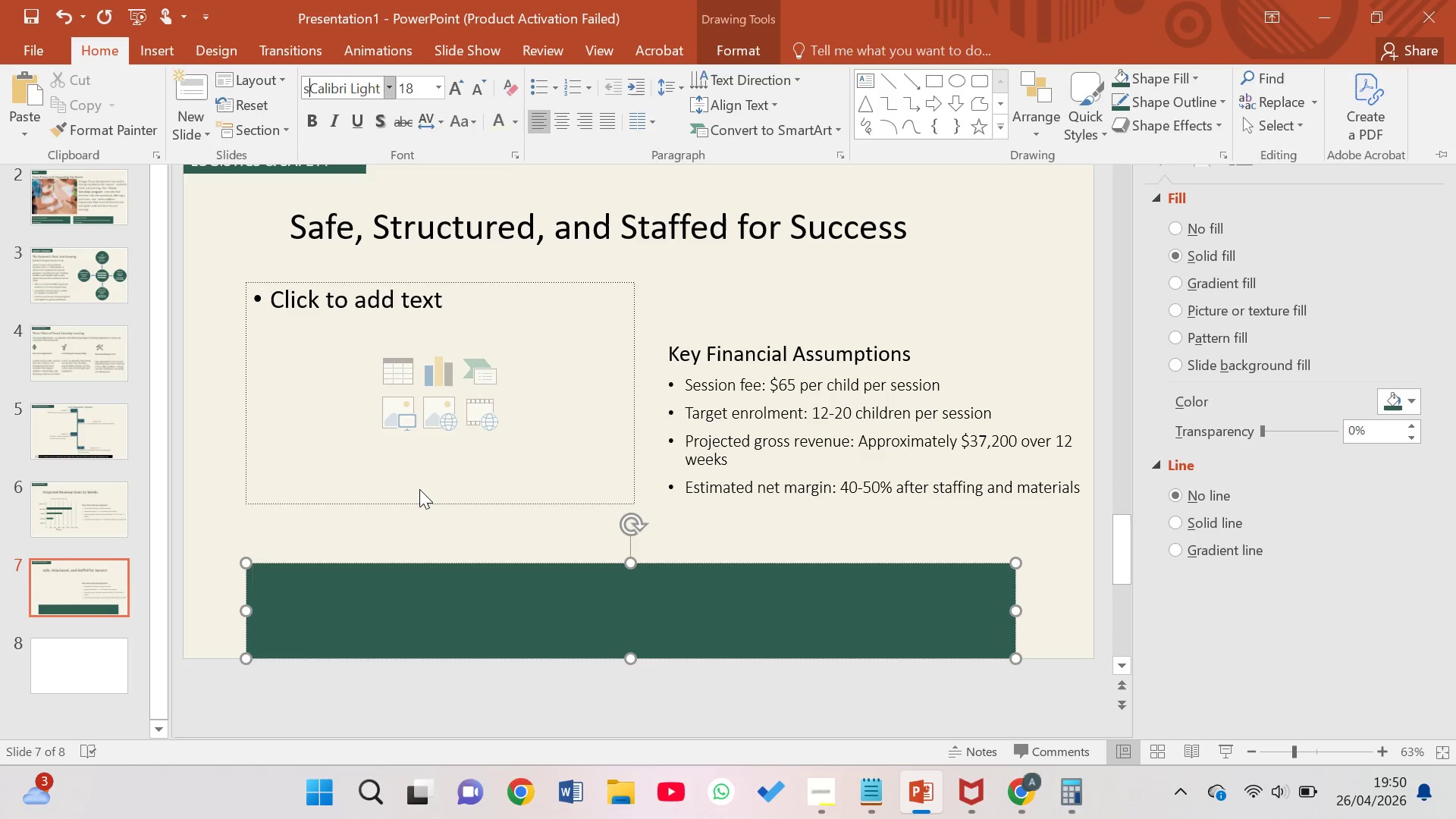 
key(Backspace)
 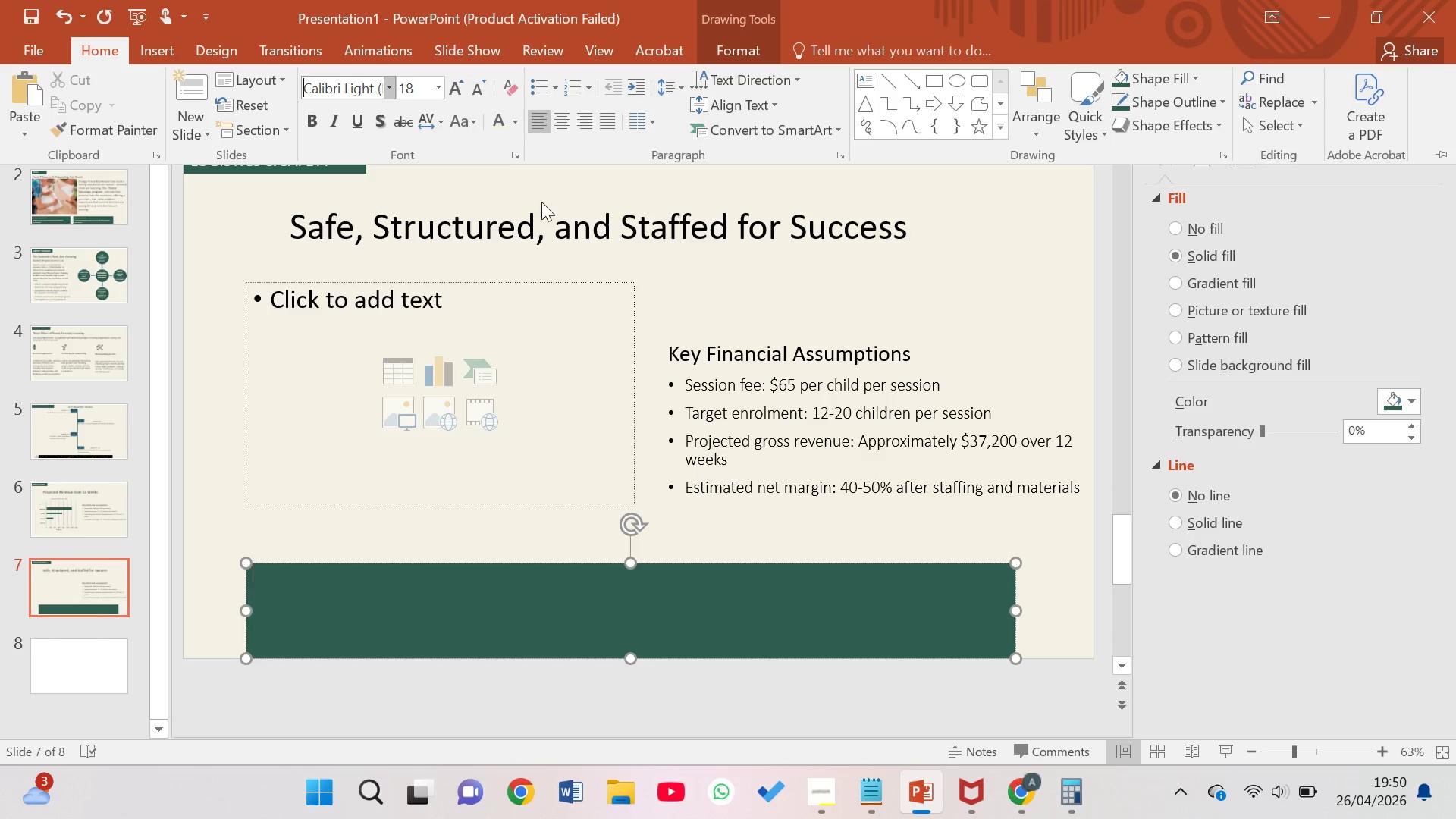 
left_click([531, 187])
 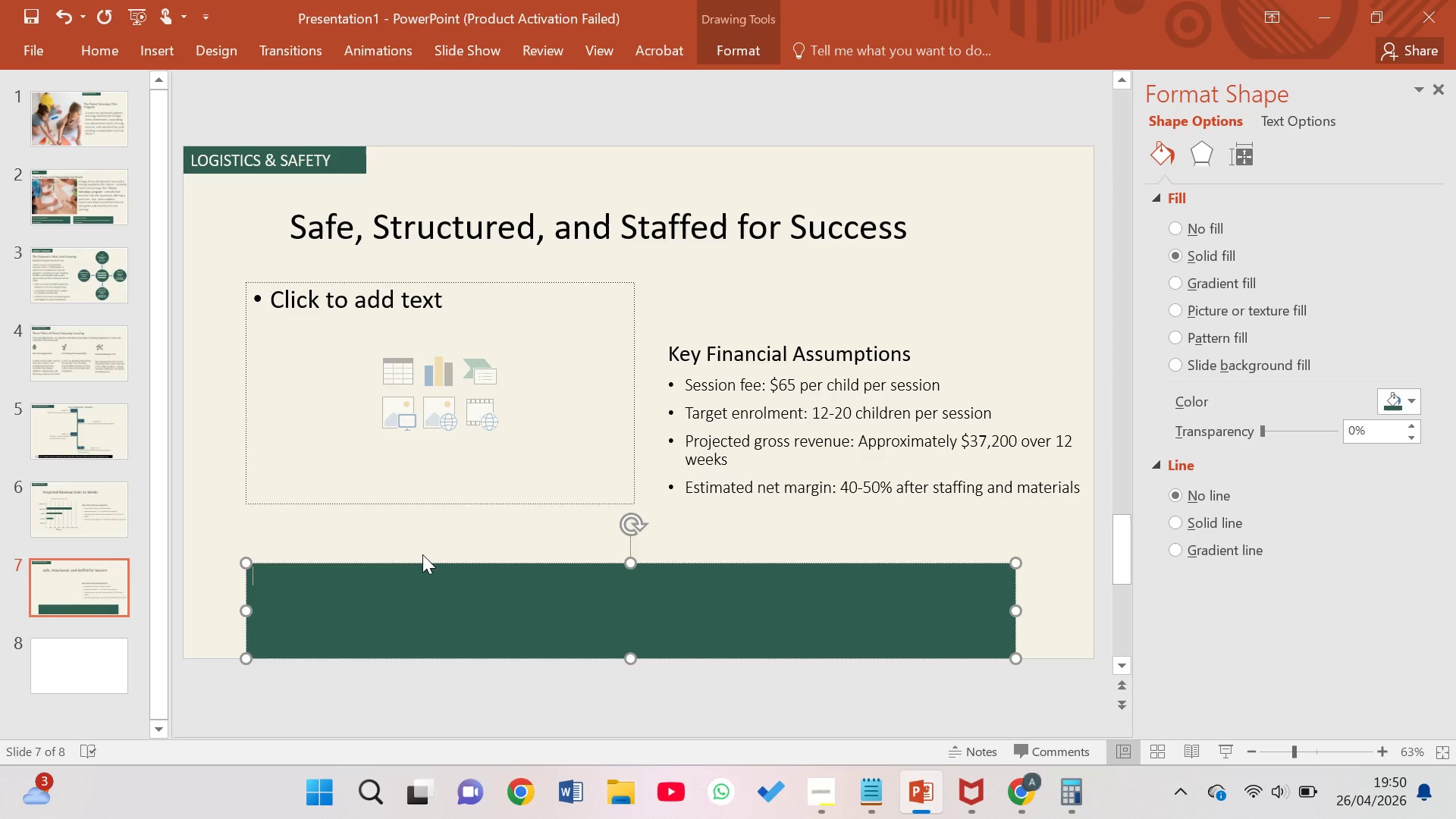 
type(Safety Standra)
key(Backspace)
key(Backspace)
key(Backspace)
key(Backspace)
type(dards)
 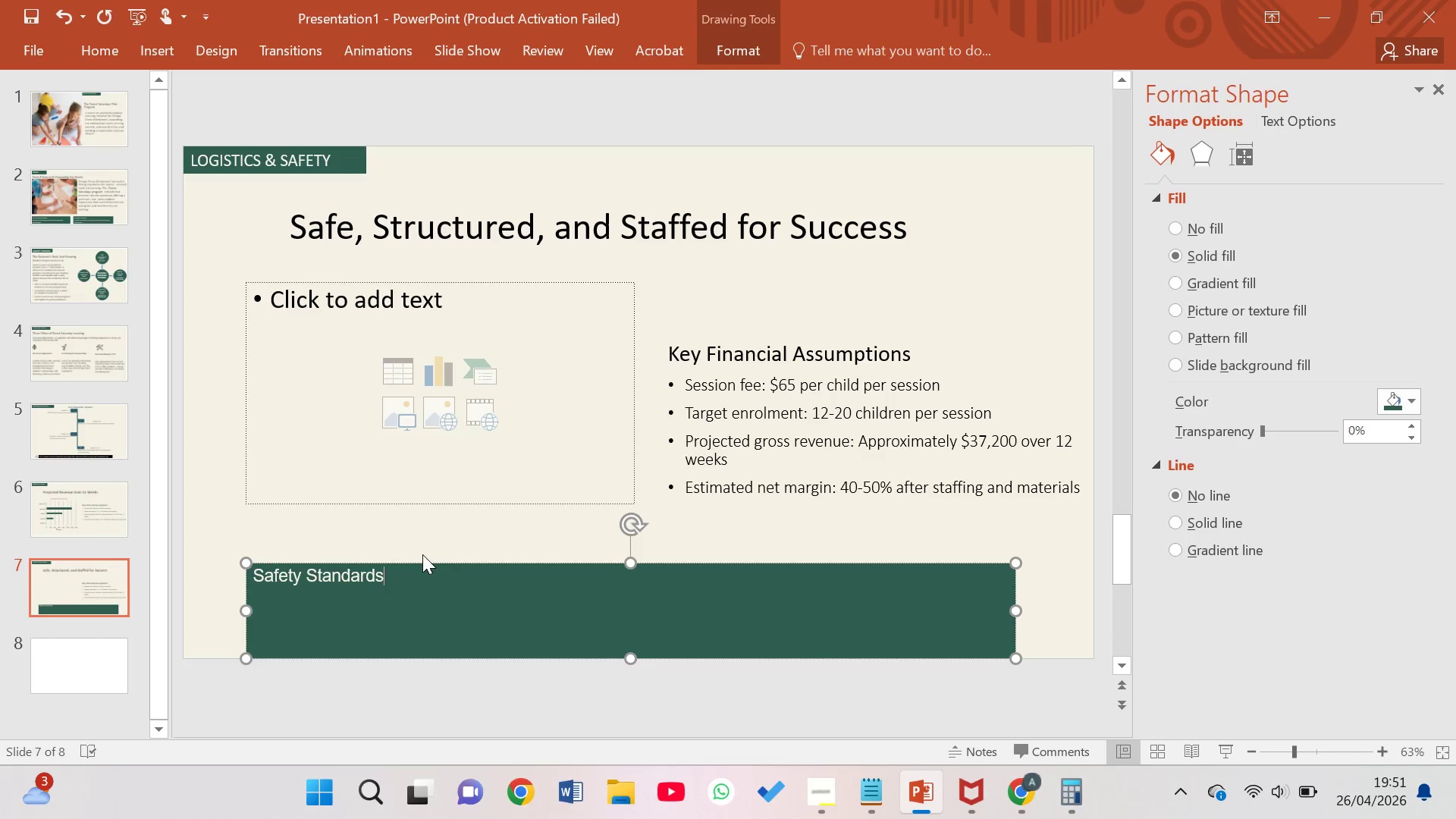 
wait(10.95)
 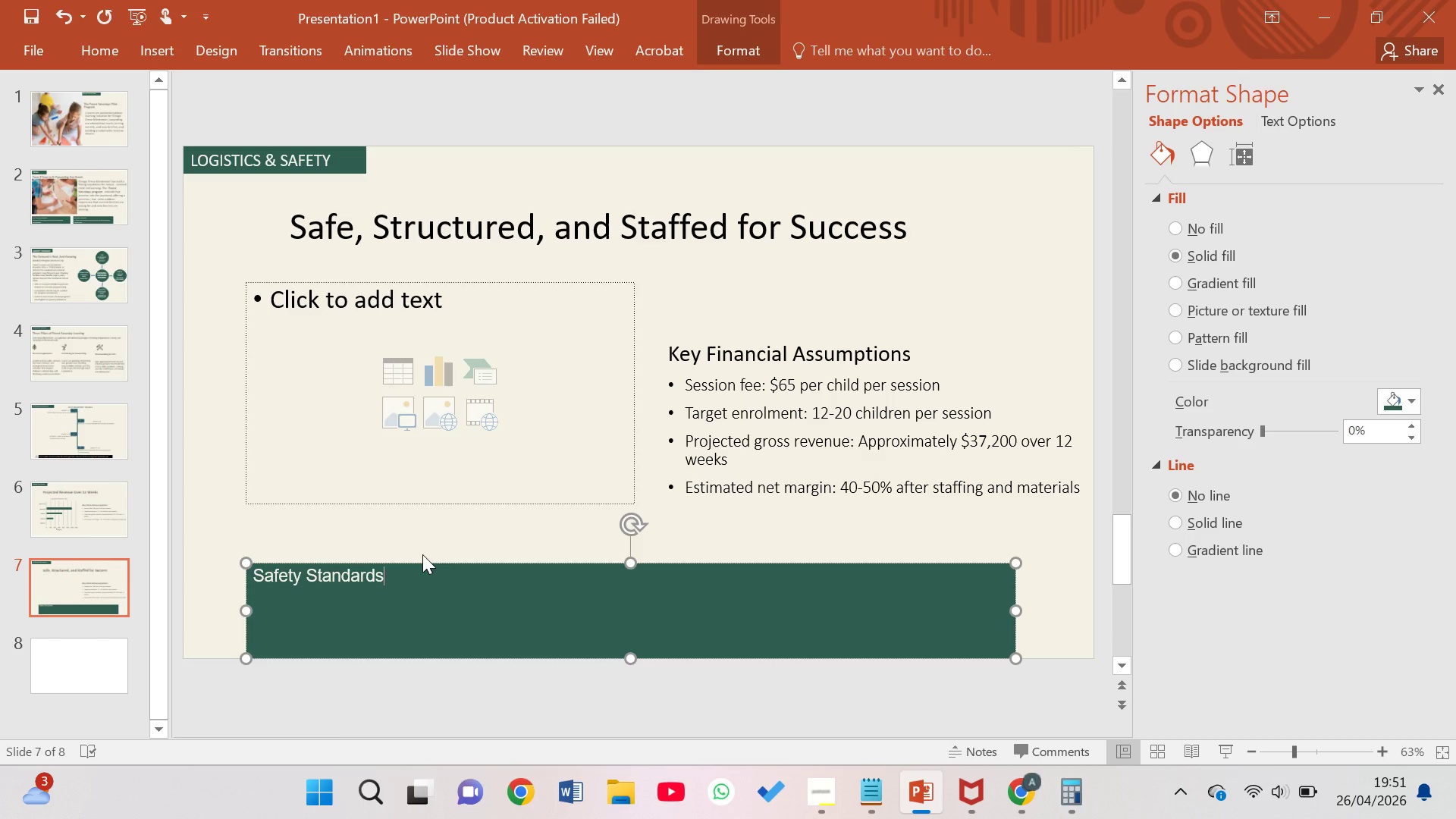 
key(Enter)
 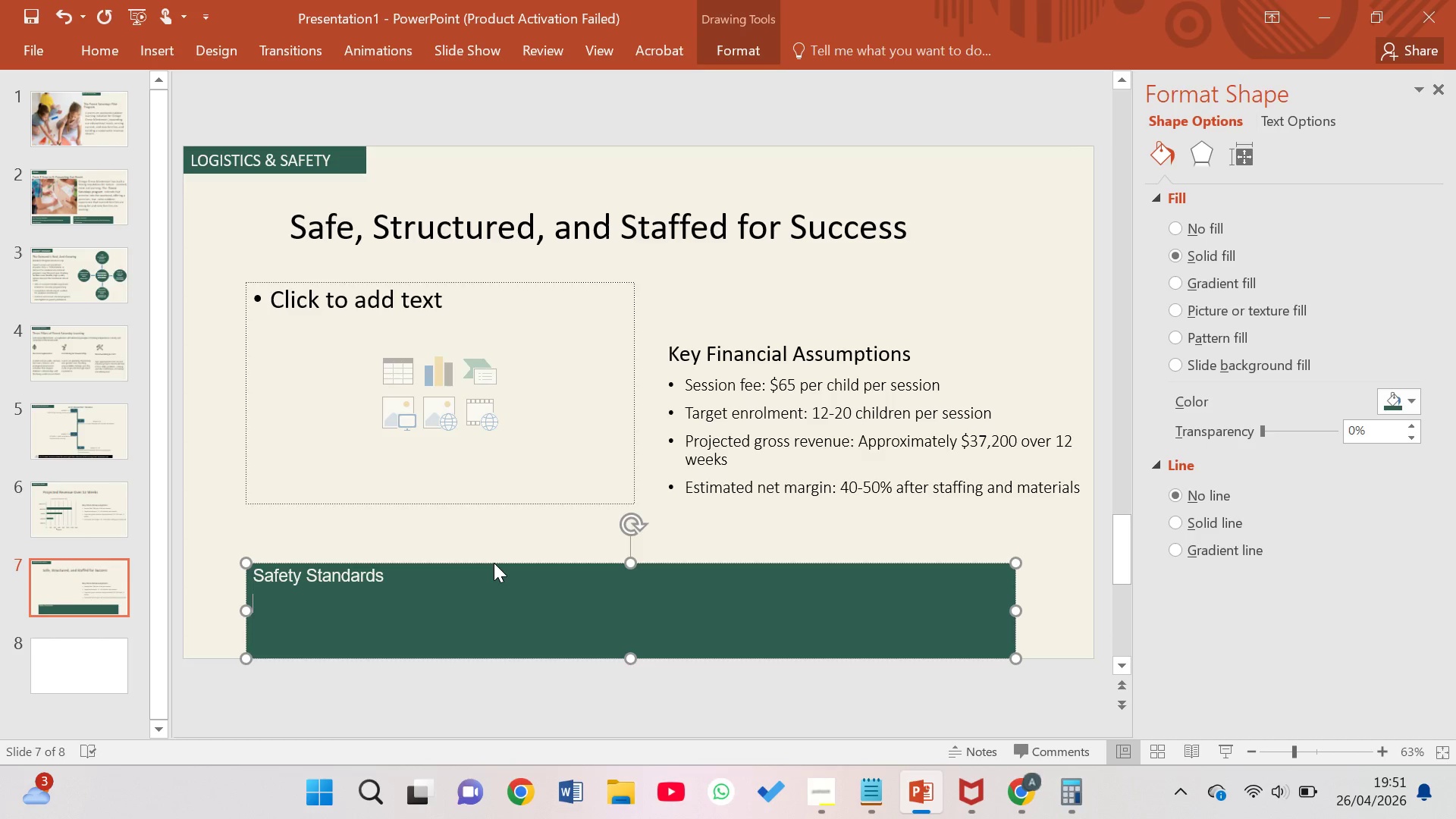 
type(Alls s)
key(Backspace)
key(Backspace)
key(Backspace)
type( ns)
key(Backspace)
key(Backspace)
type(staff )
 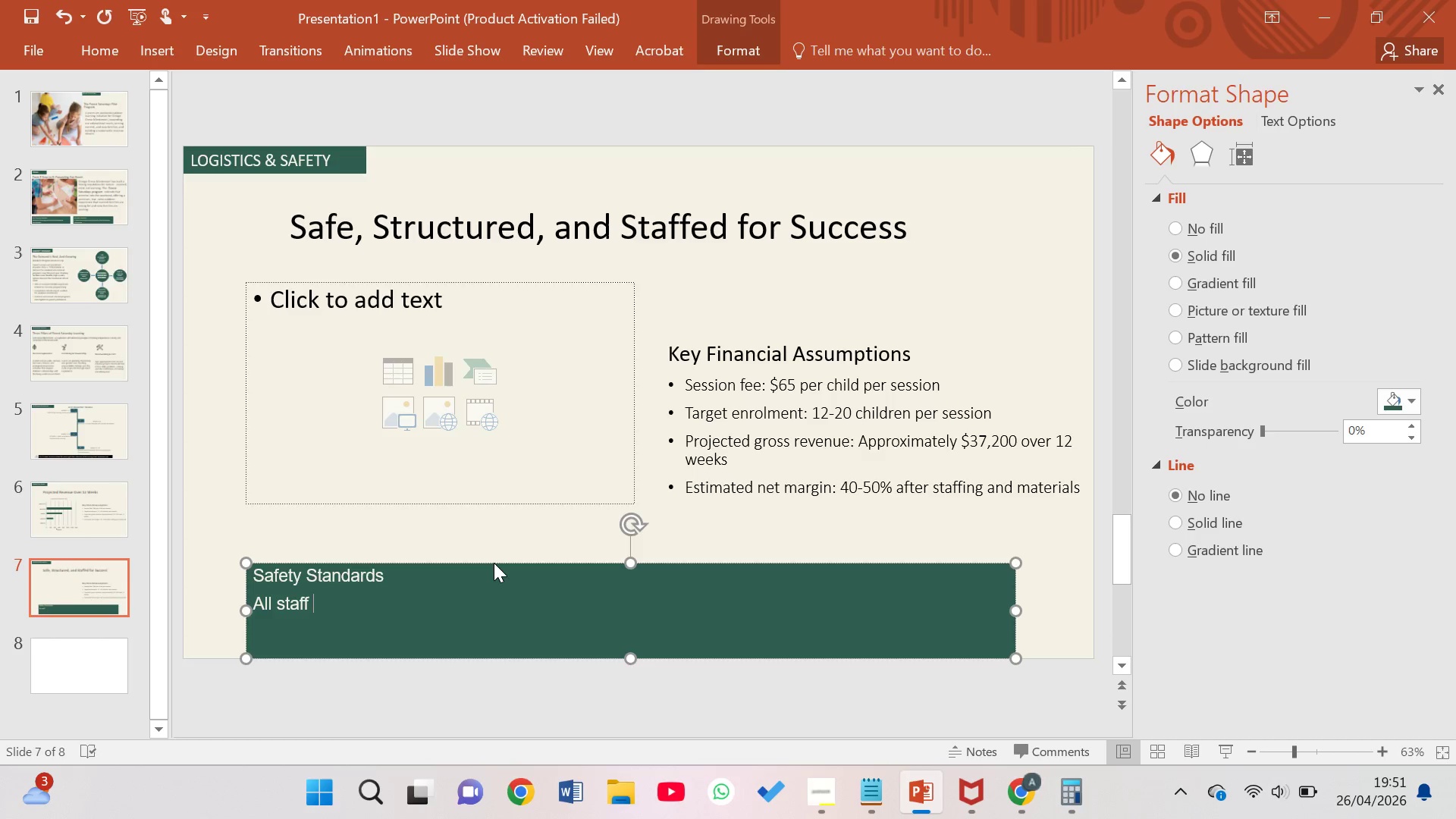 
wait(6.38)
 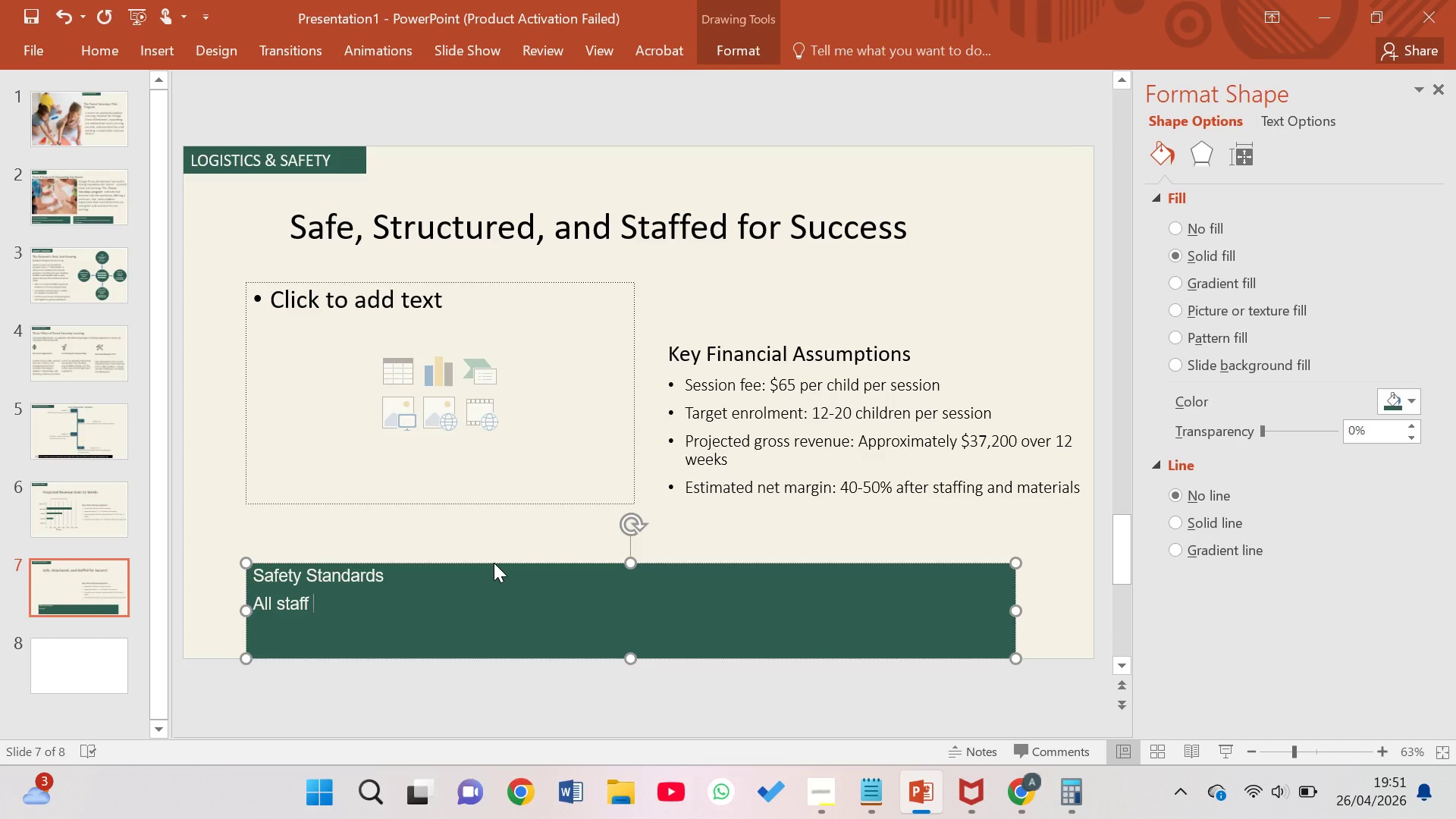 
type(Cpr)
 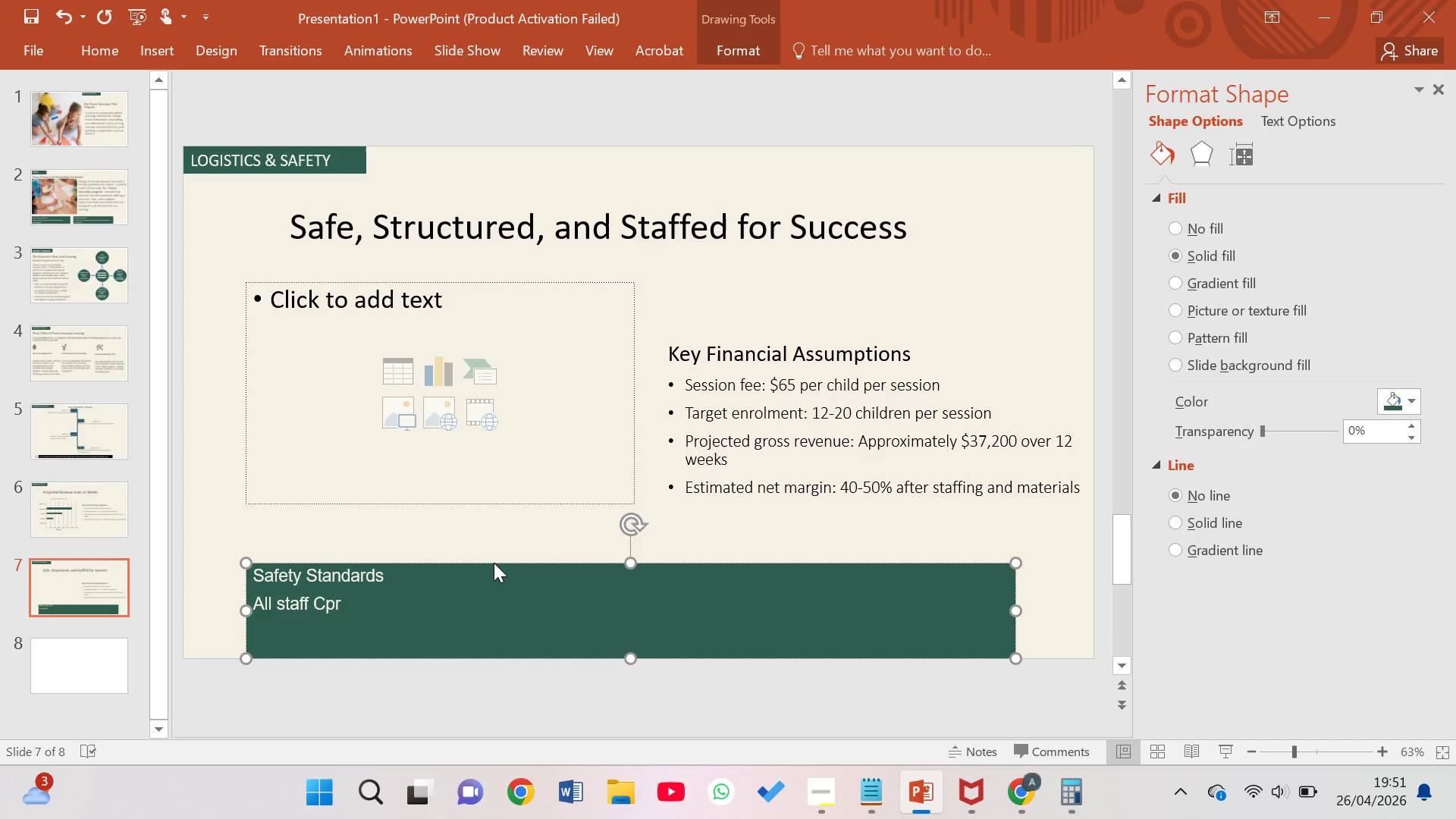 
wait(6.09)
 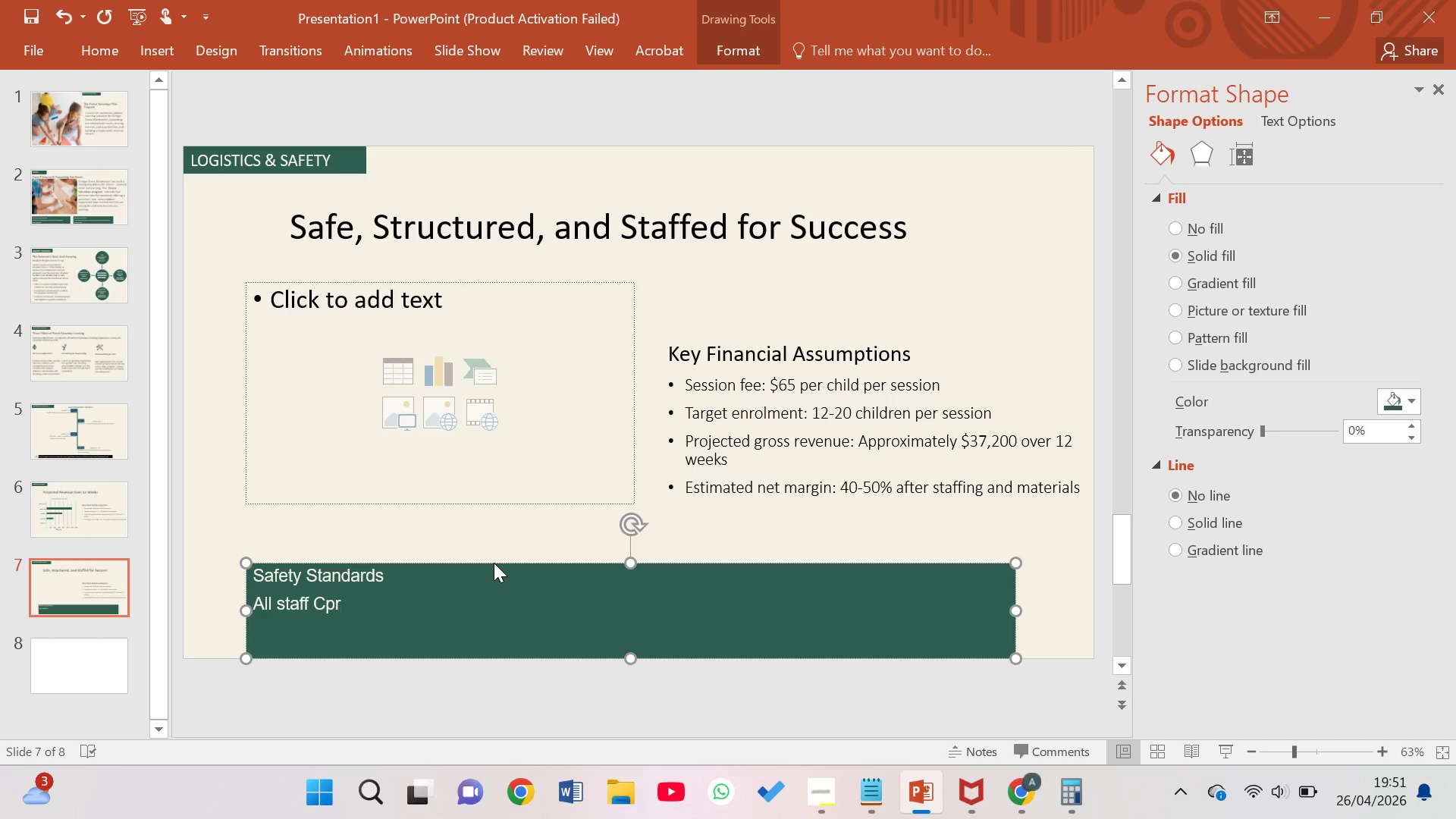 
key(Backspace)
key(Backspace)
key(Backspace)
key(Backspace)
type( CPR/First a)
key(Backspace)
type(Aid certified)
 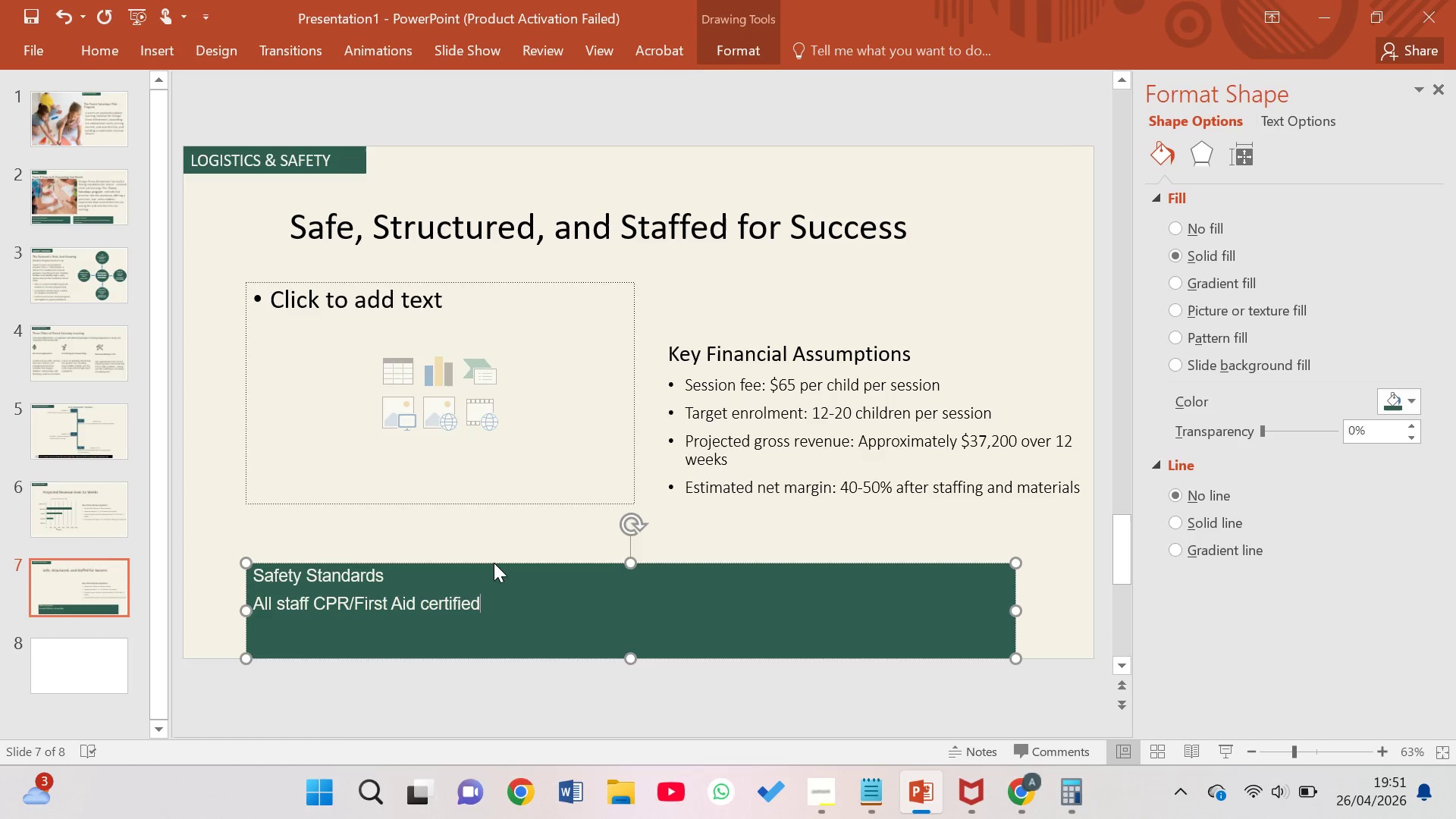 
hold_key(key=ShiftLeft, duration=0.97)
 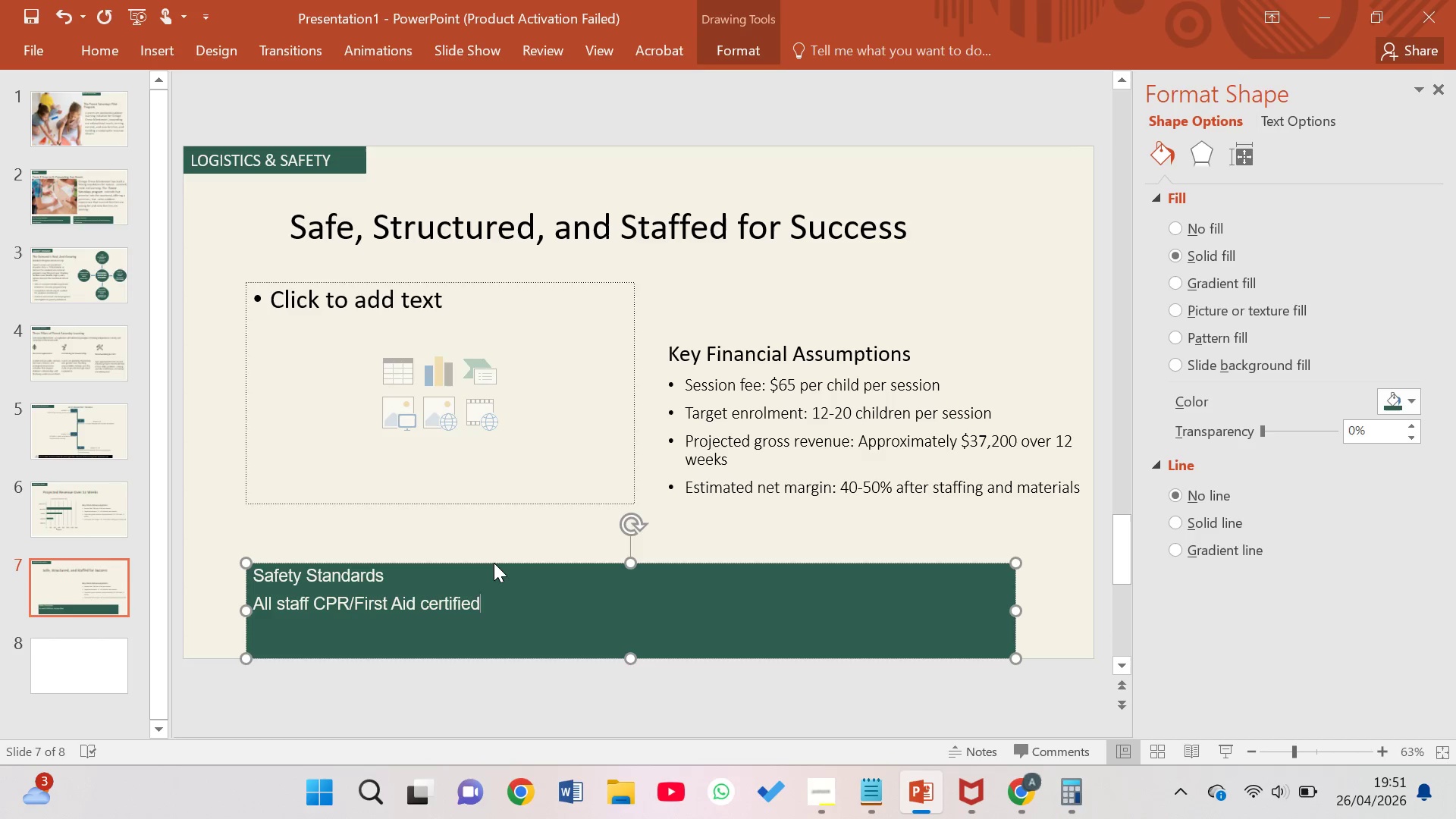 
type(; our)
key(Backspace)
type(t)
 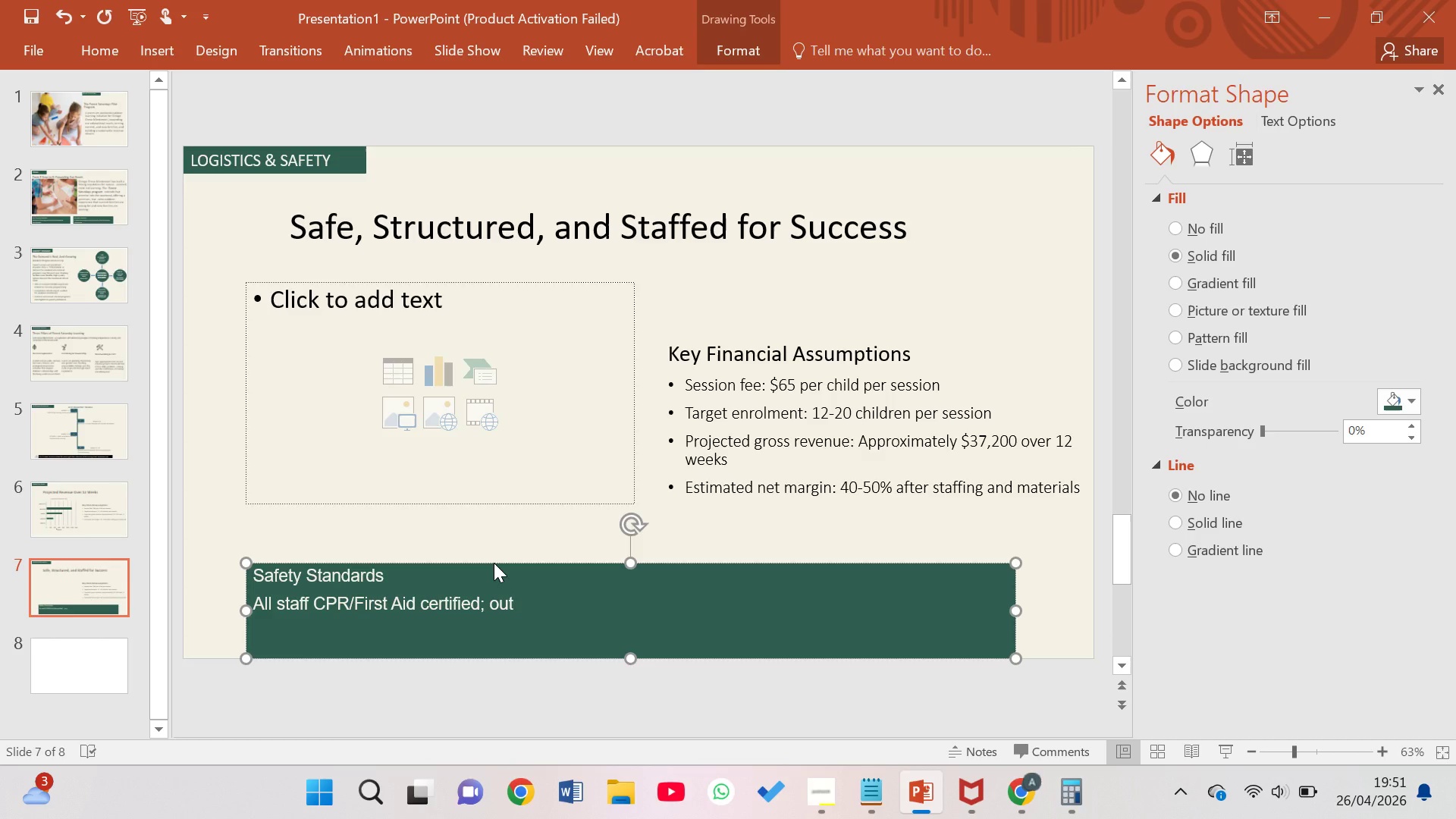 
type( )
key(Backspace)
type(door equipment inspected weel)
key(Backspace)
type(kly; sined)
key(Backspace)
key(Backspace)
key(Backspace)
type(gned waives)
key(Backspace)
type(rs required for end)
key(Backspace)
type(rollment)
 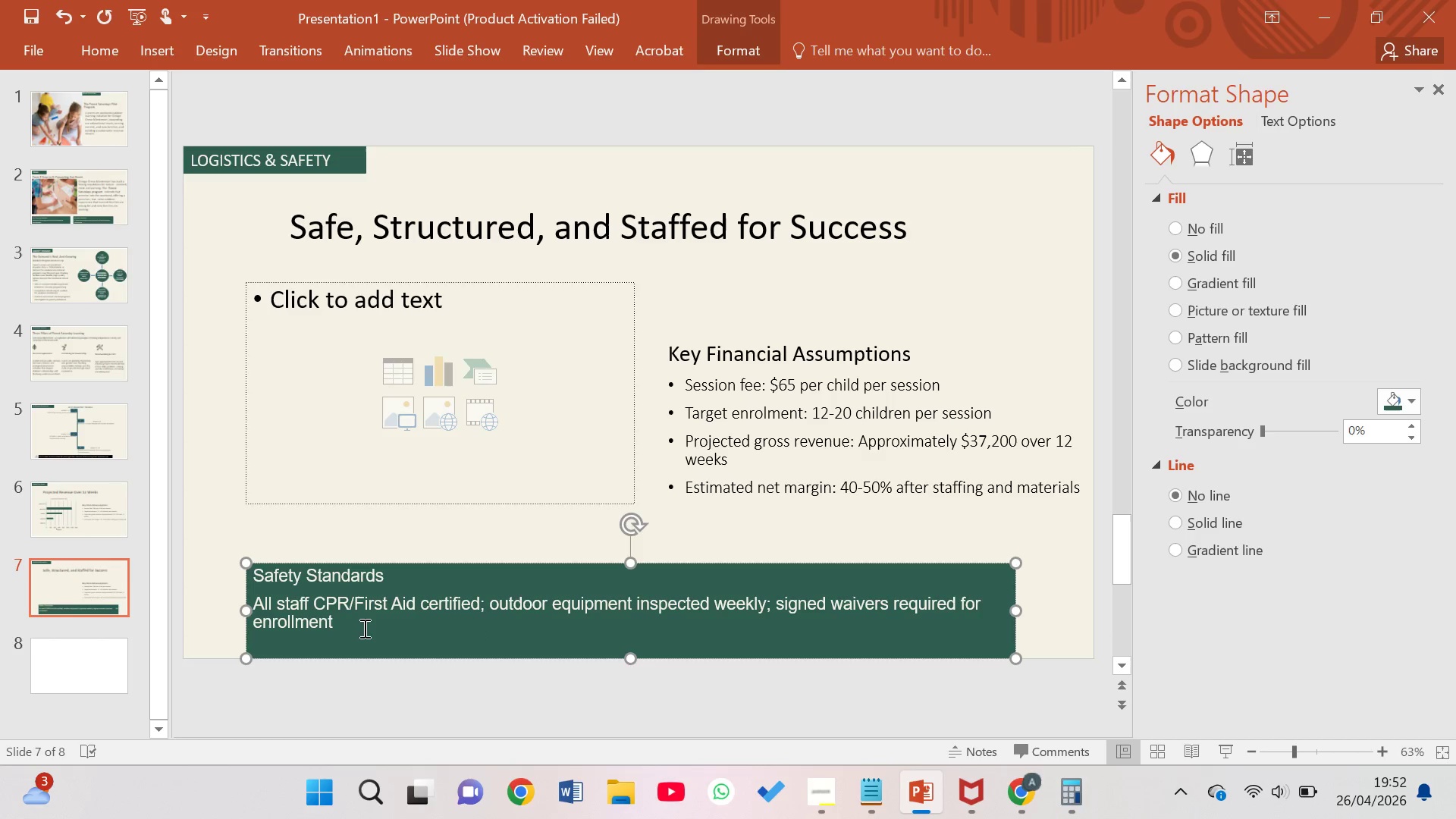 
left_click_drag(start_coordinate=[400, 576], to_coordinate=[251, 581])
 